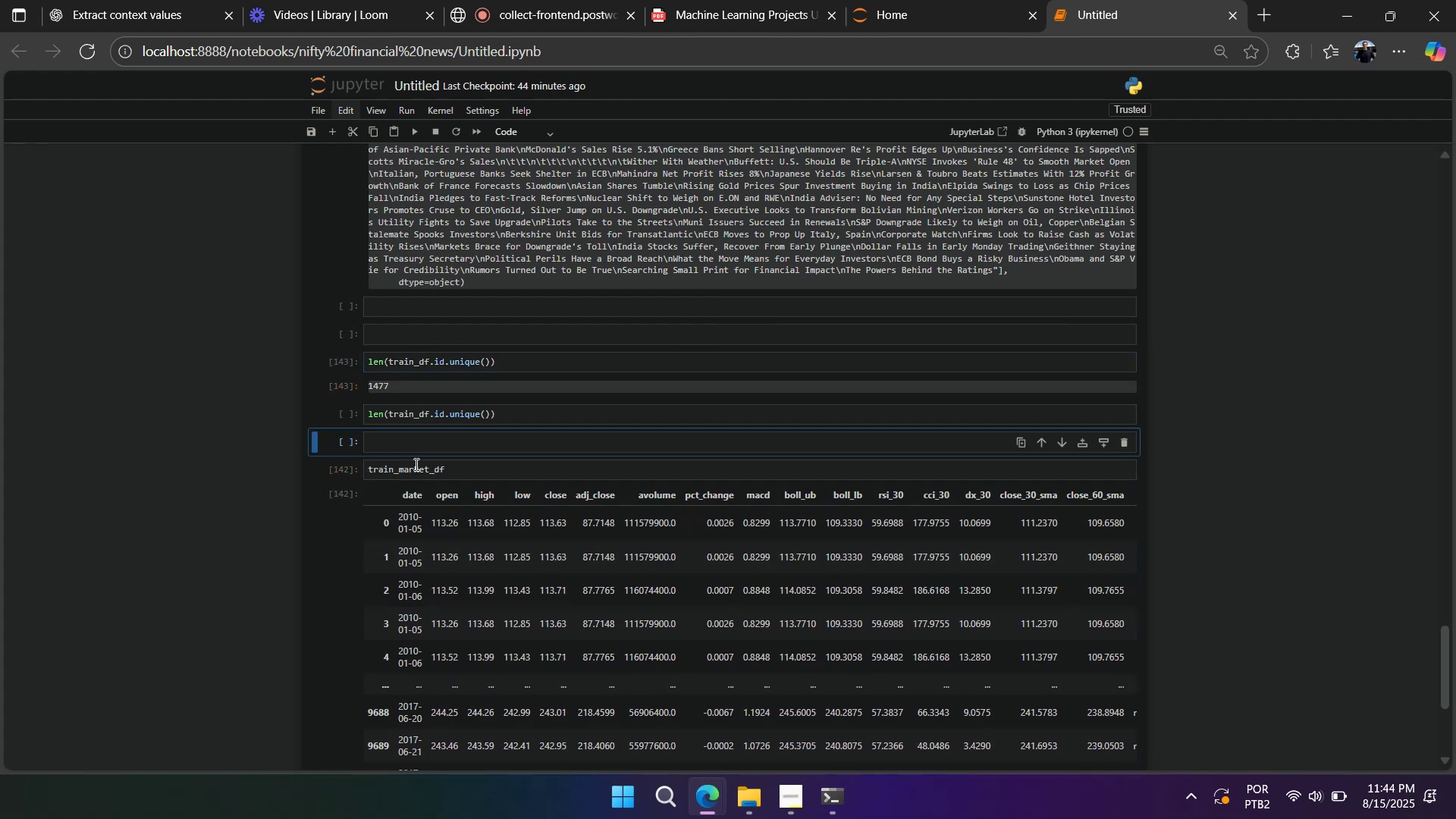 
key(Control+ControlLeft)
 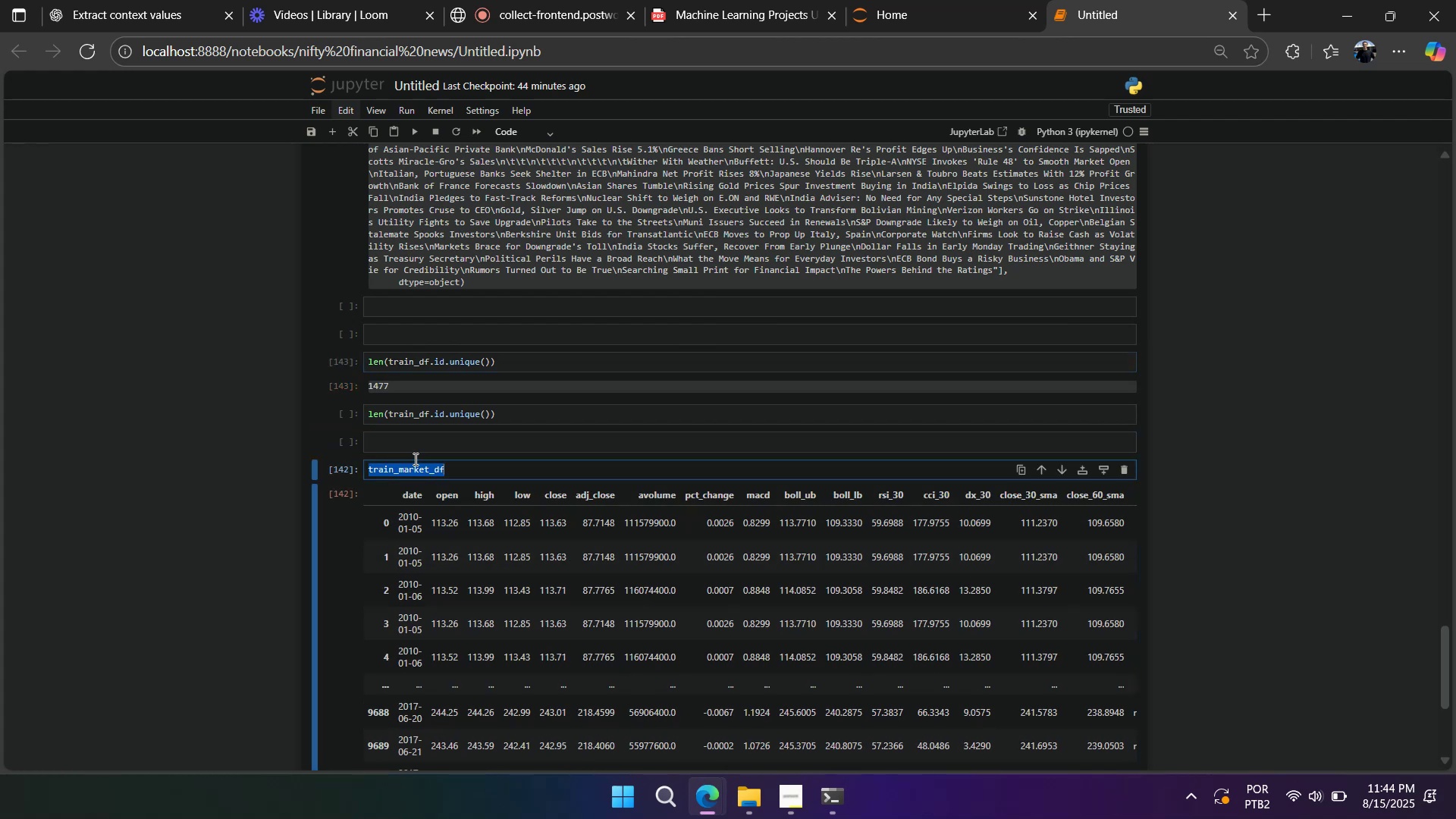 
key(Control+C)
 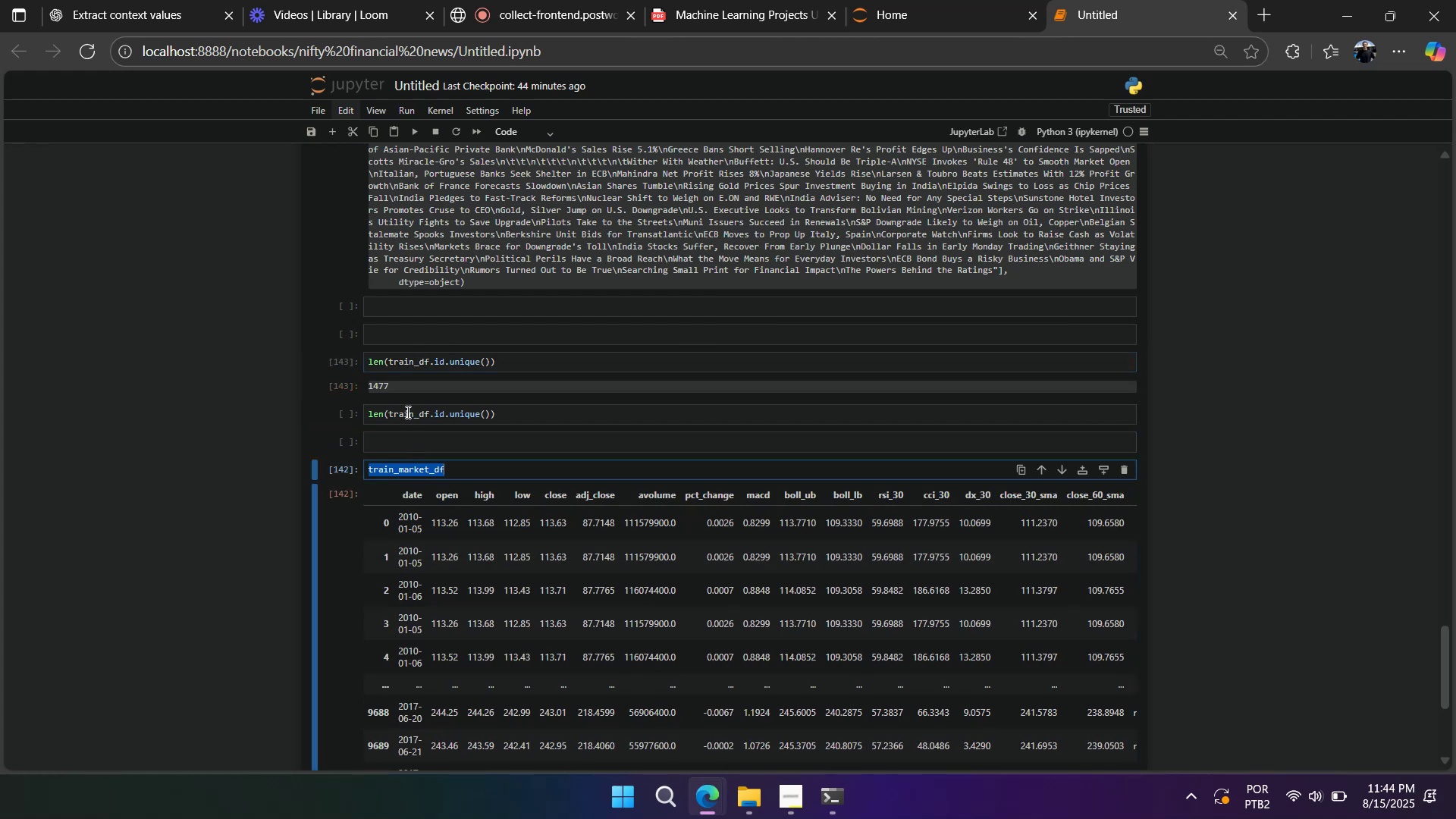 
key(Control+ControlLeft)
 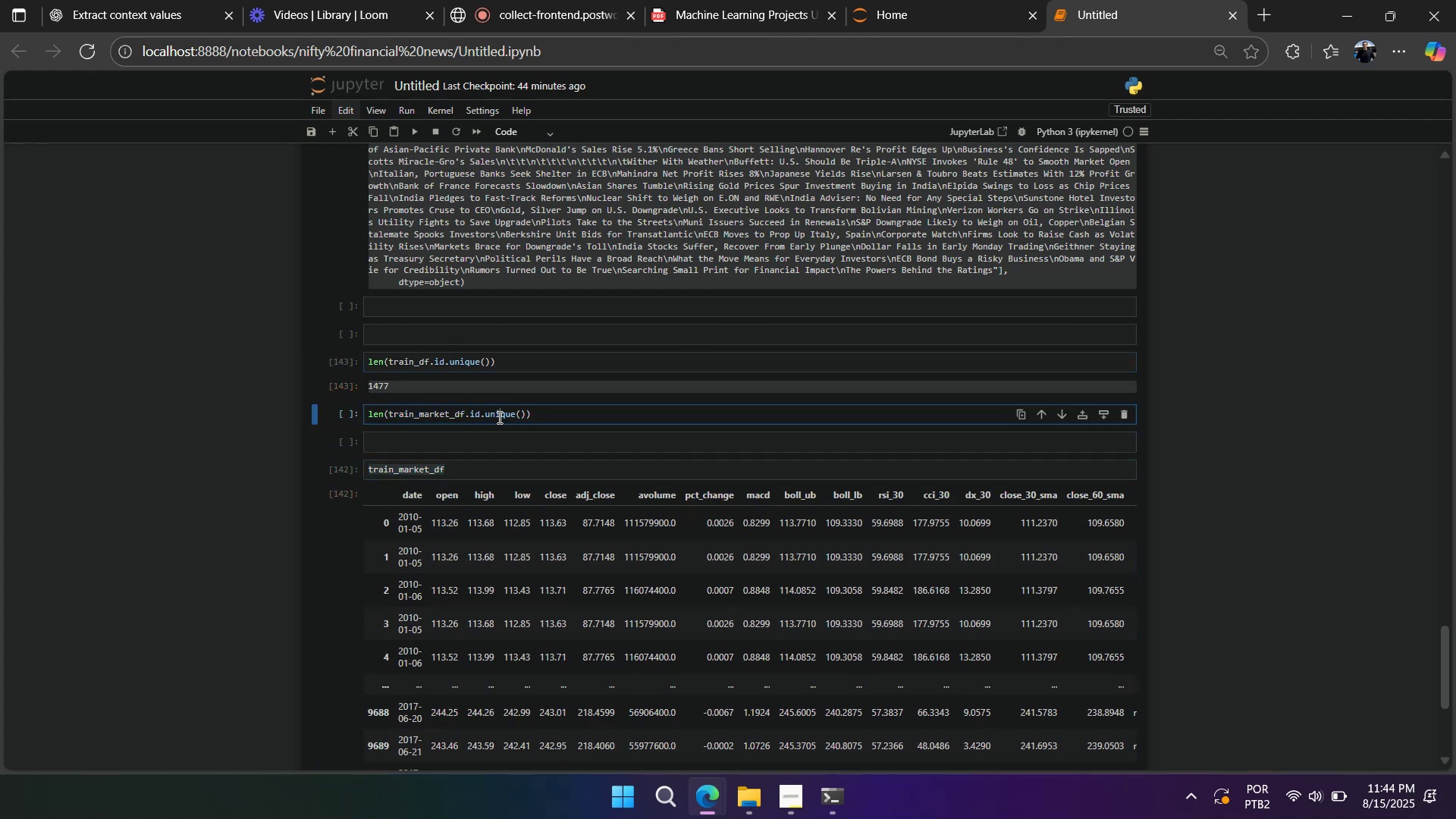 
triple_click([406, 412])
 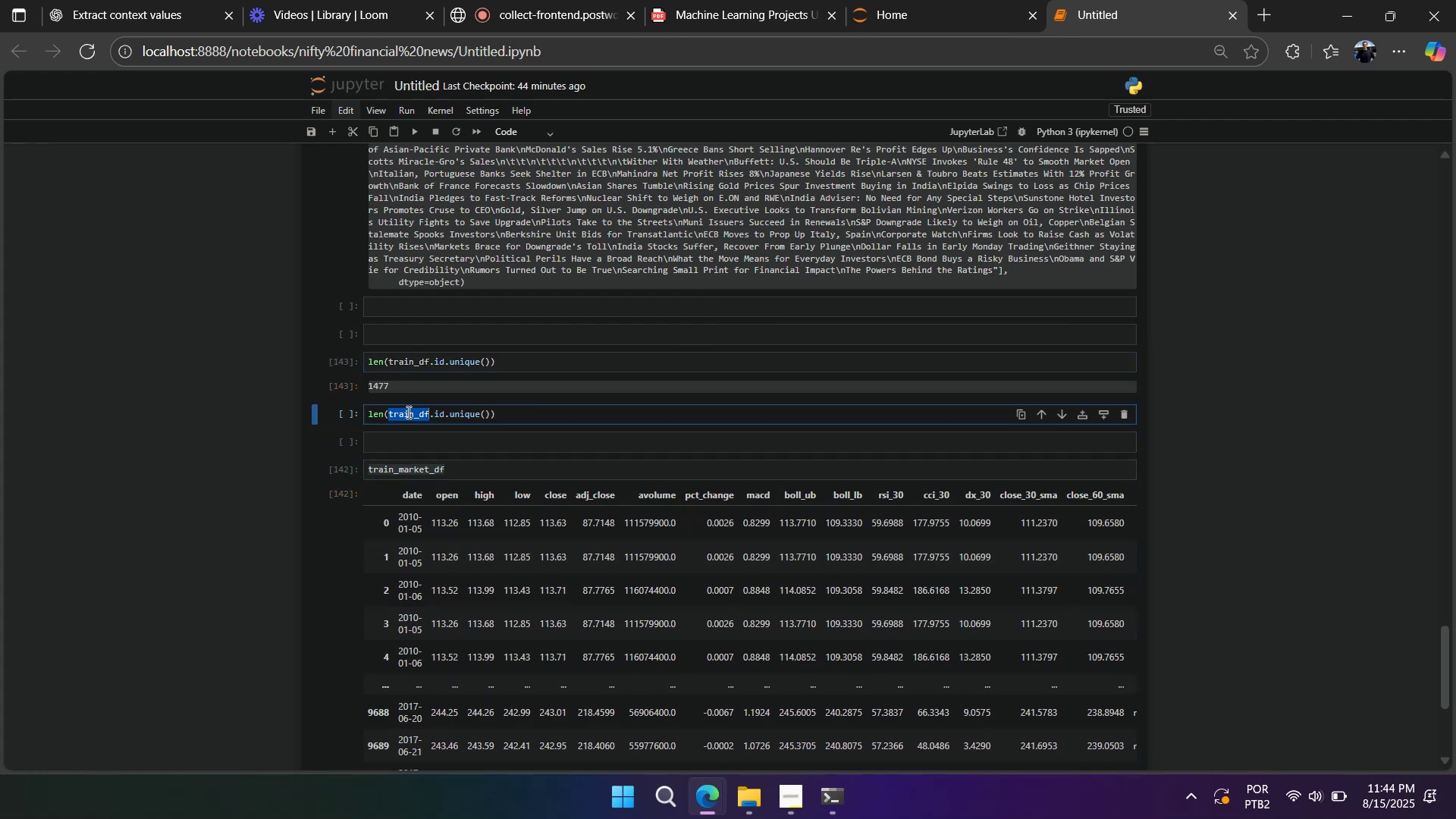 
key(Control+V)
 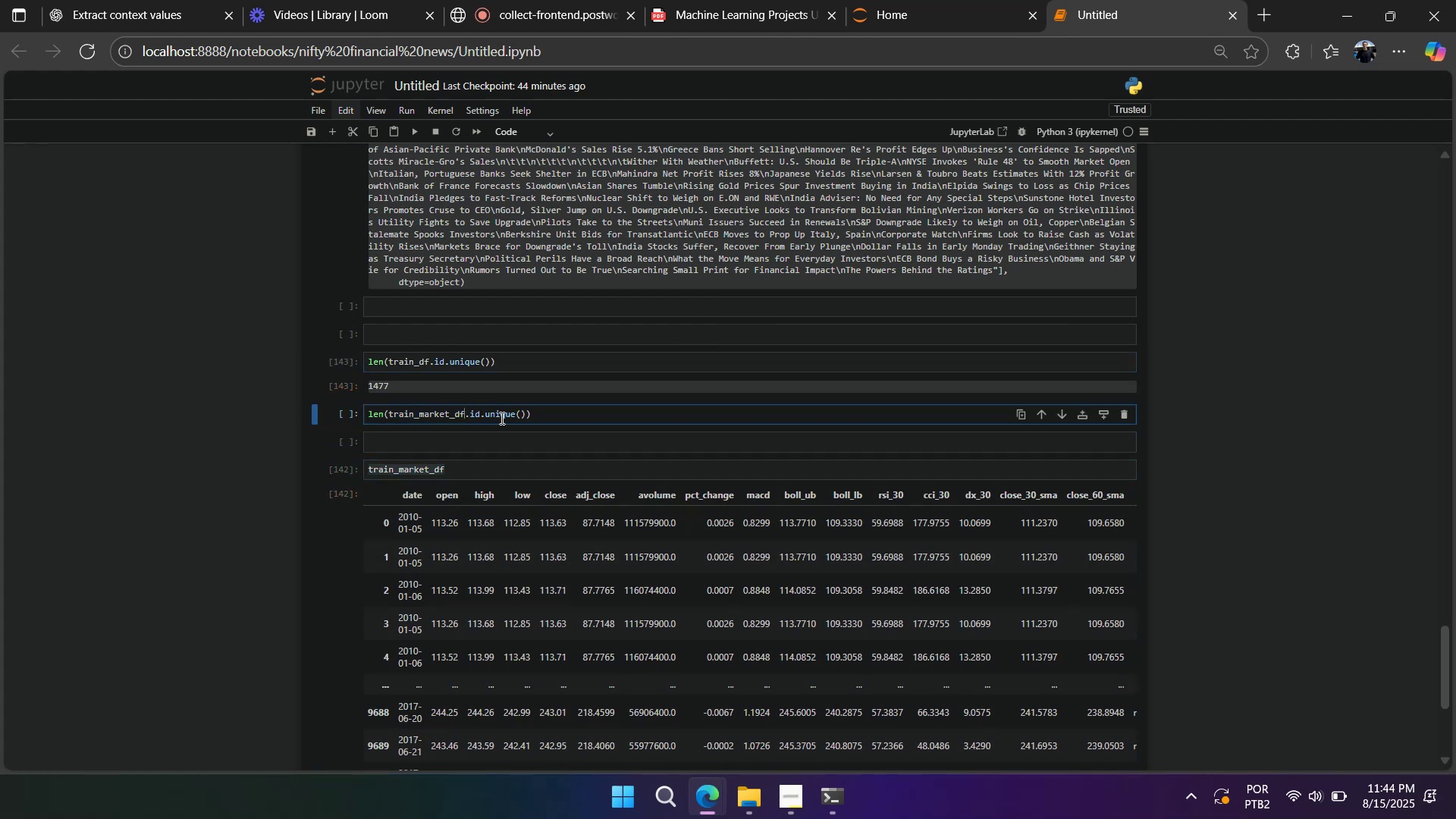 
triple_click([500, 417])
 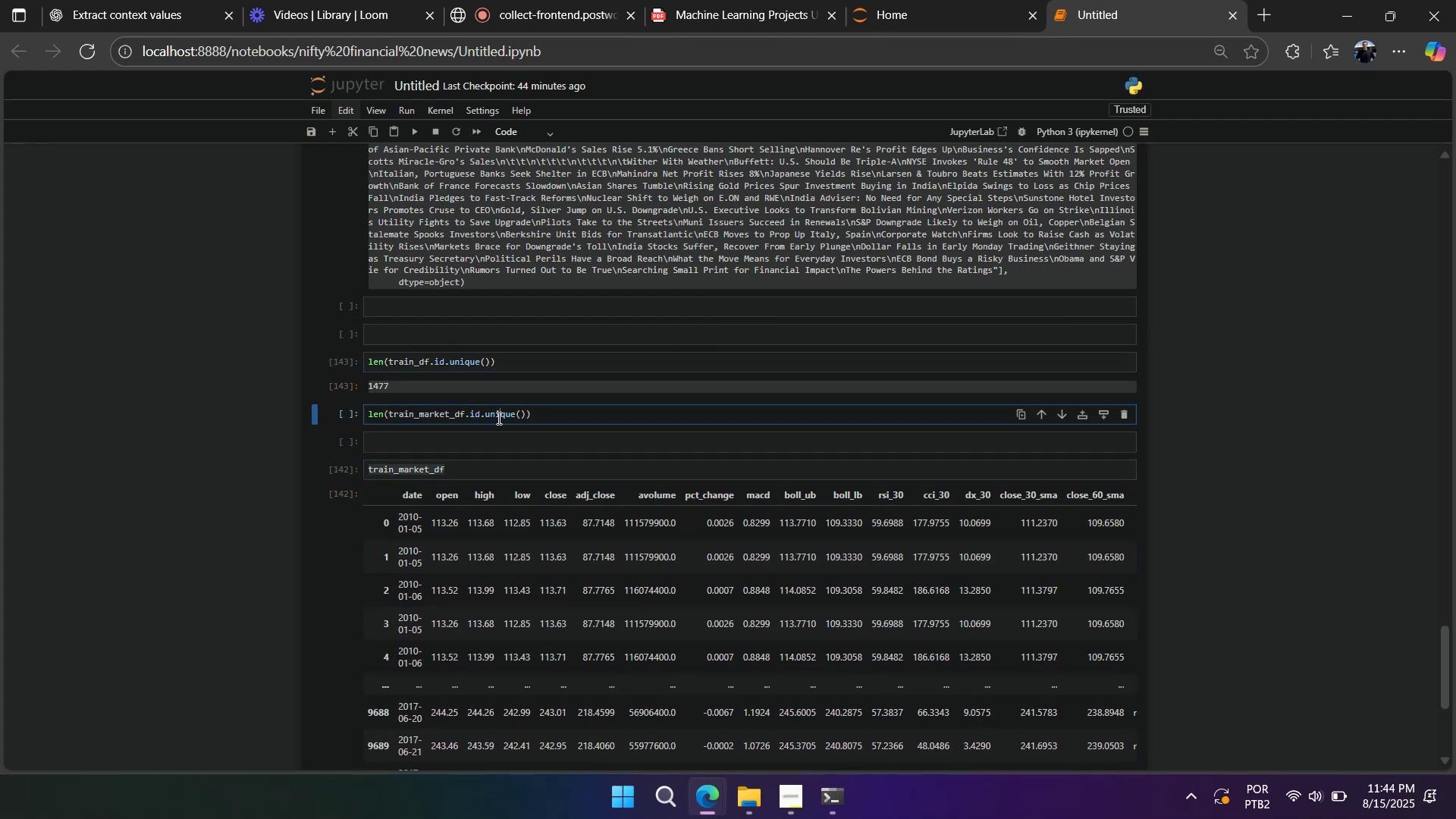 
key(Shift+Enter)
 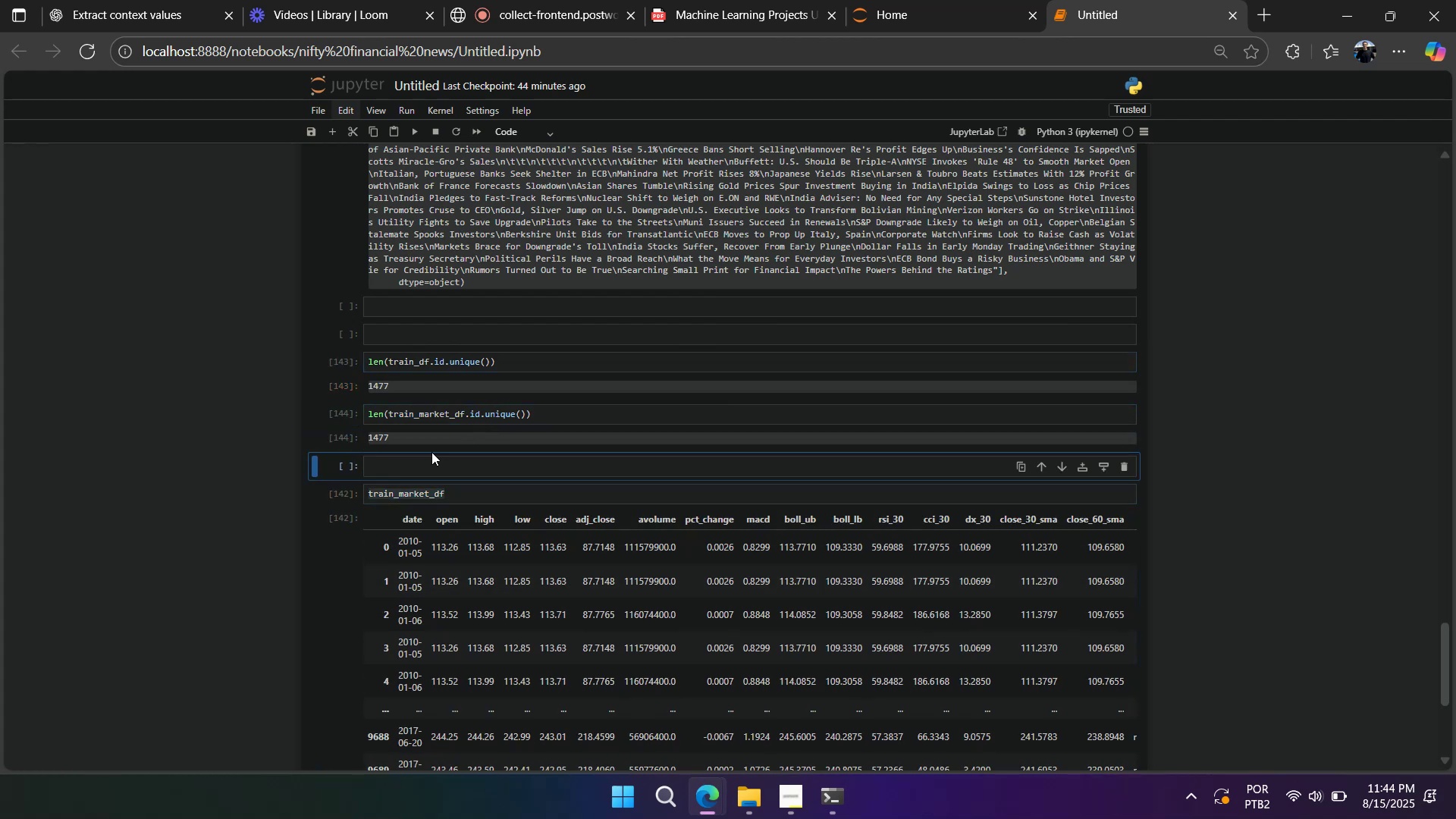 
left_click([355, 472])
 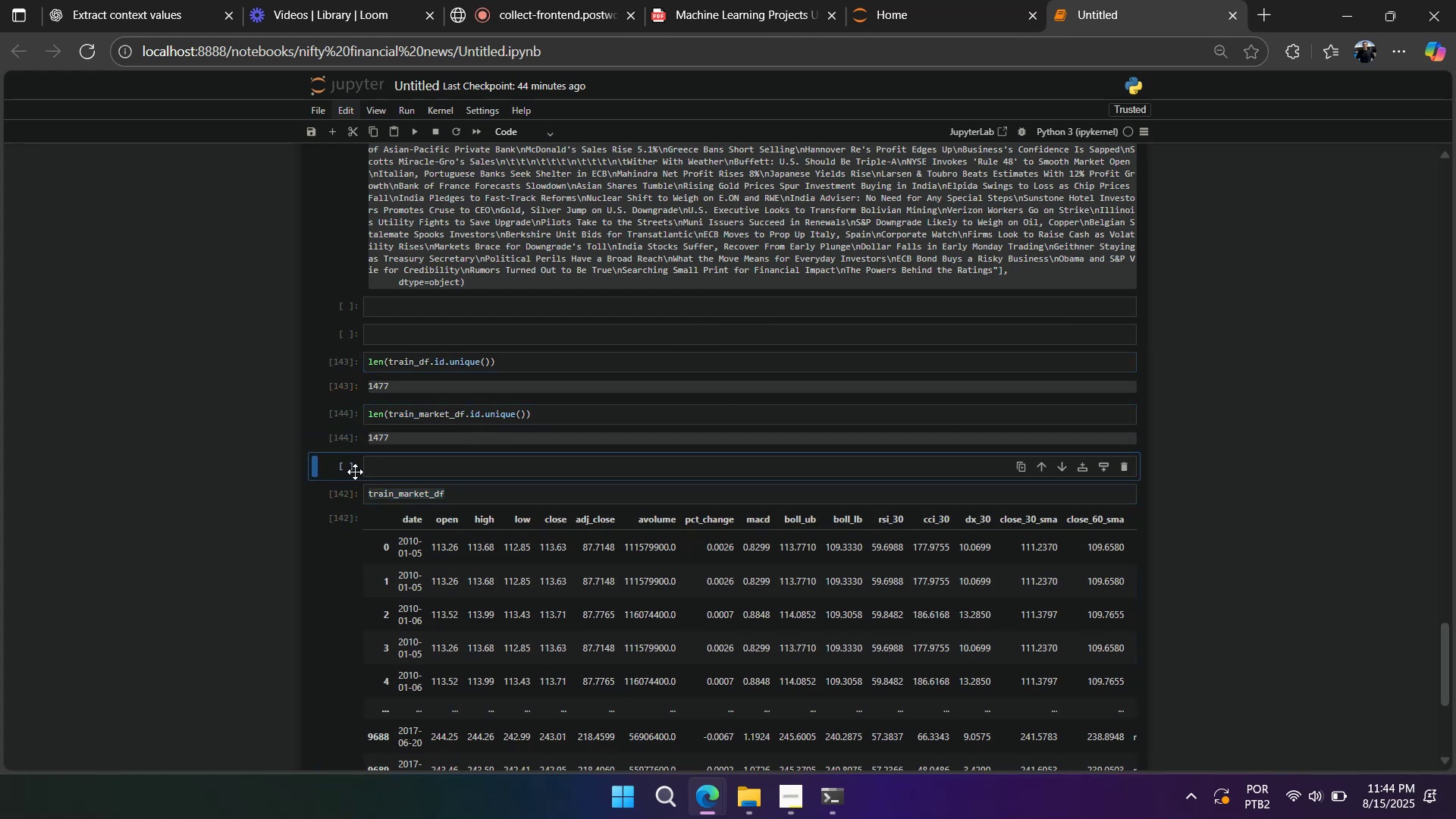 
type(aa)
 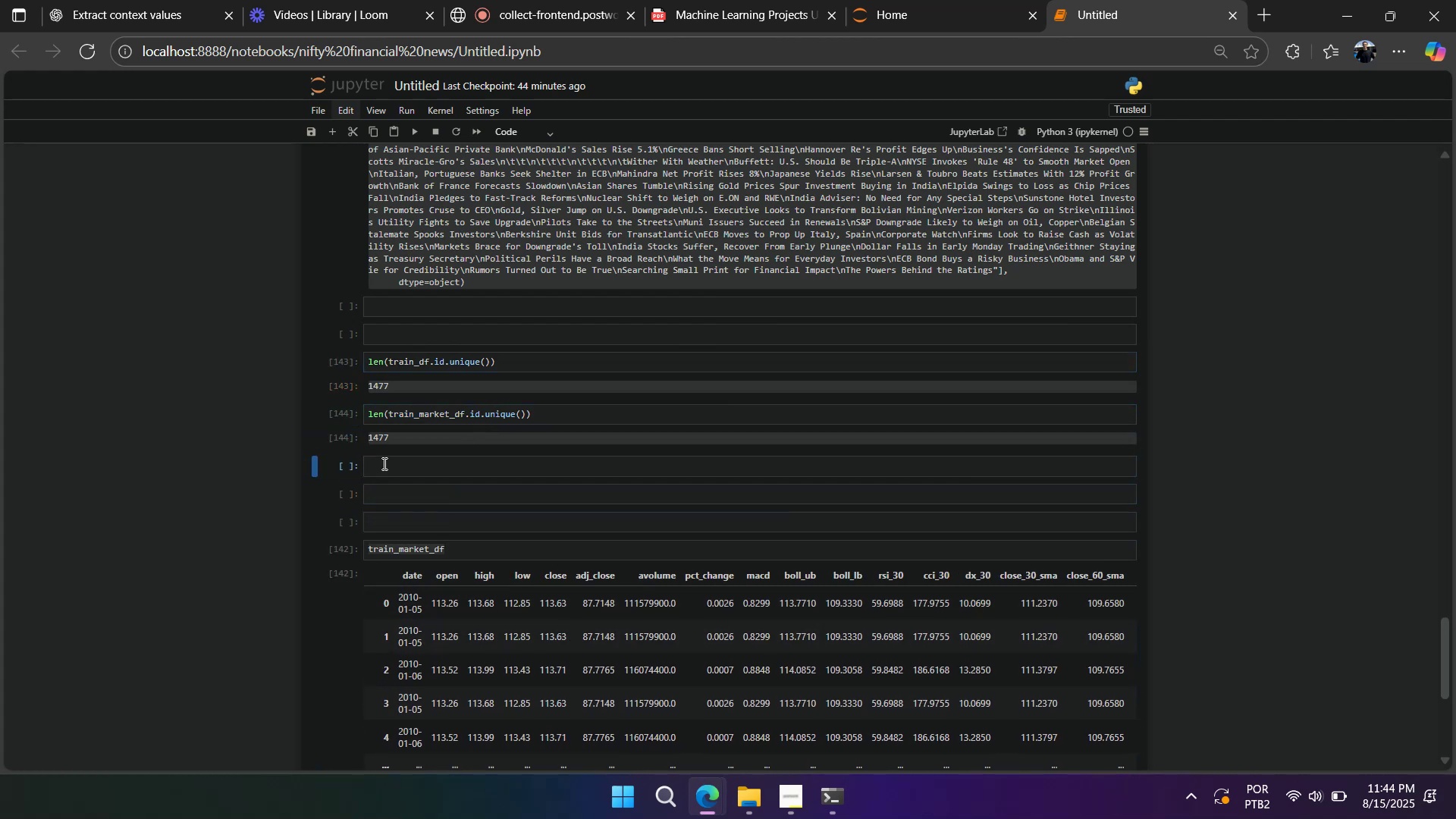 
left_click([384, 462])
 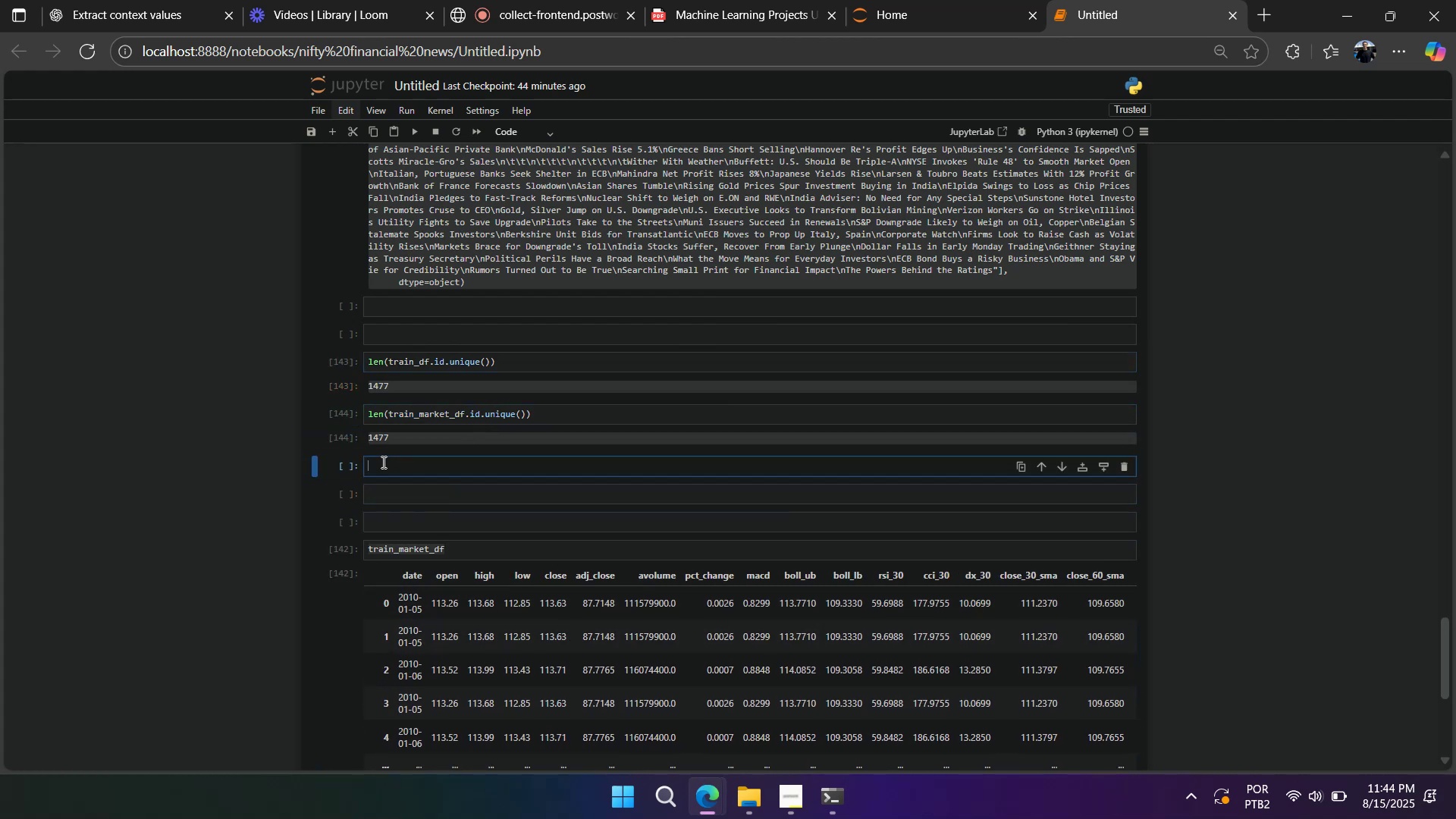 
type(# ALL)
key(Backspace)
key(Backspace)
type(ll the ids on train_df we have alrea)
key(Backspace)
key(Backspace)
key(Backspace)
key(Backspace)
key(Backspace)
type(also on train_MARKET_df --> so it`s fine)
key(Backspace)
key(Backspace)
key(Backspace)
 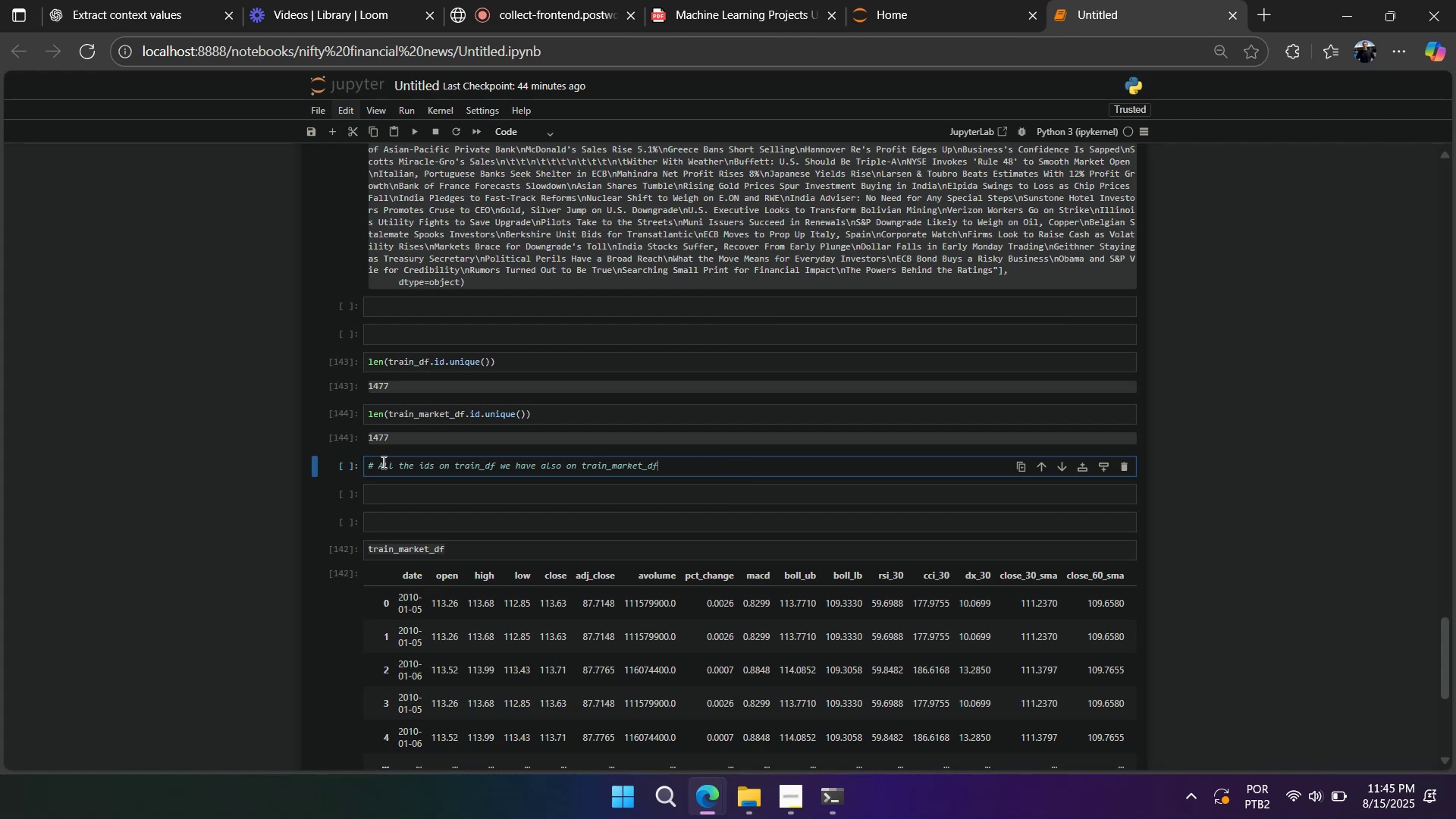 
key(Shift+Enter)
 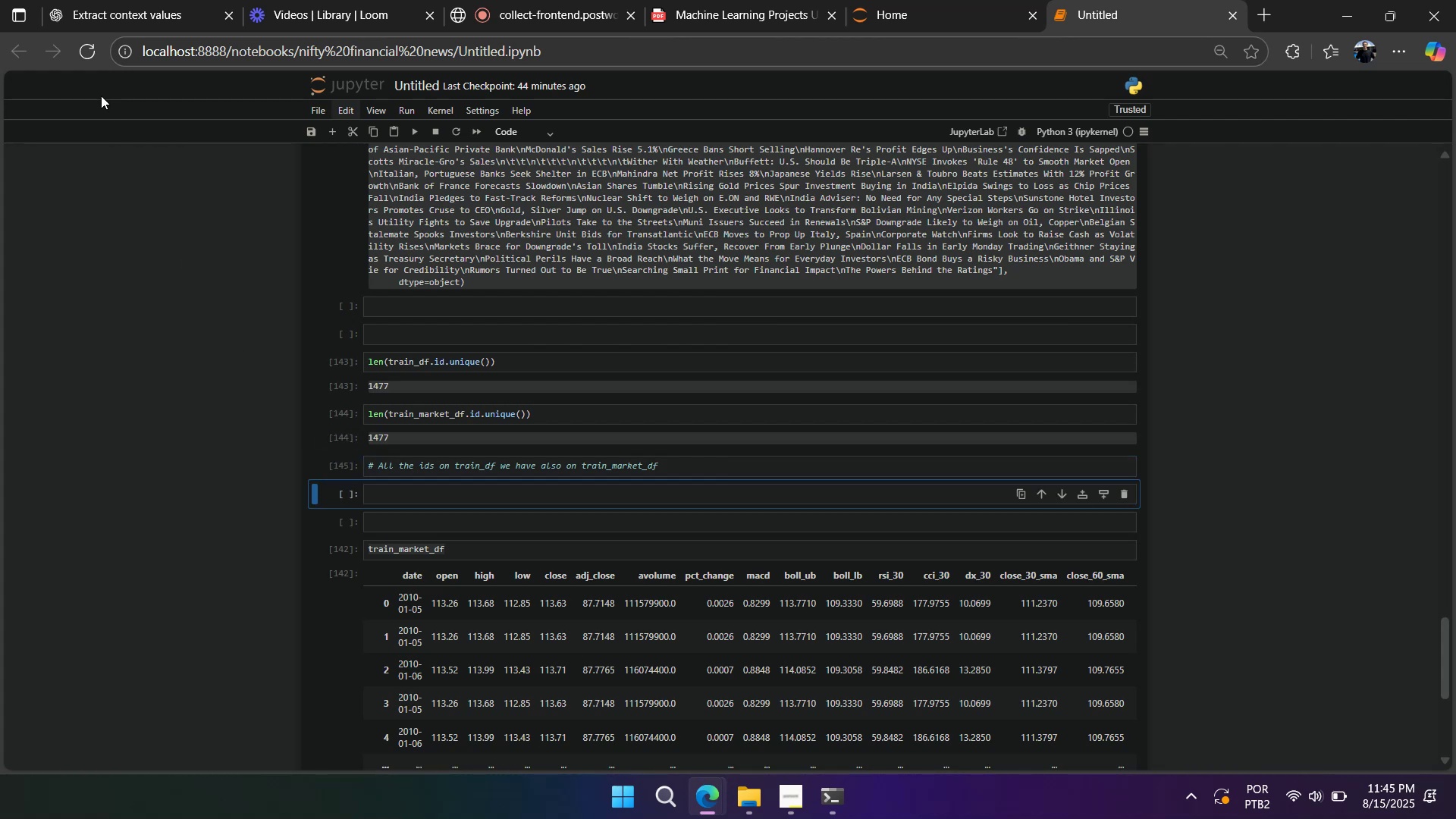 
mouse_move([4, -1])
 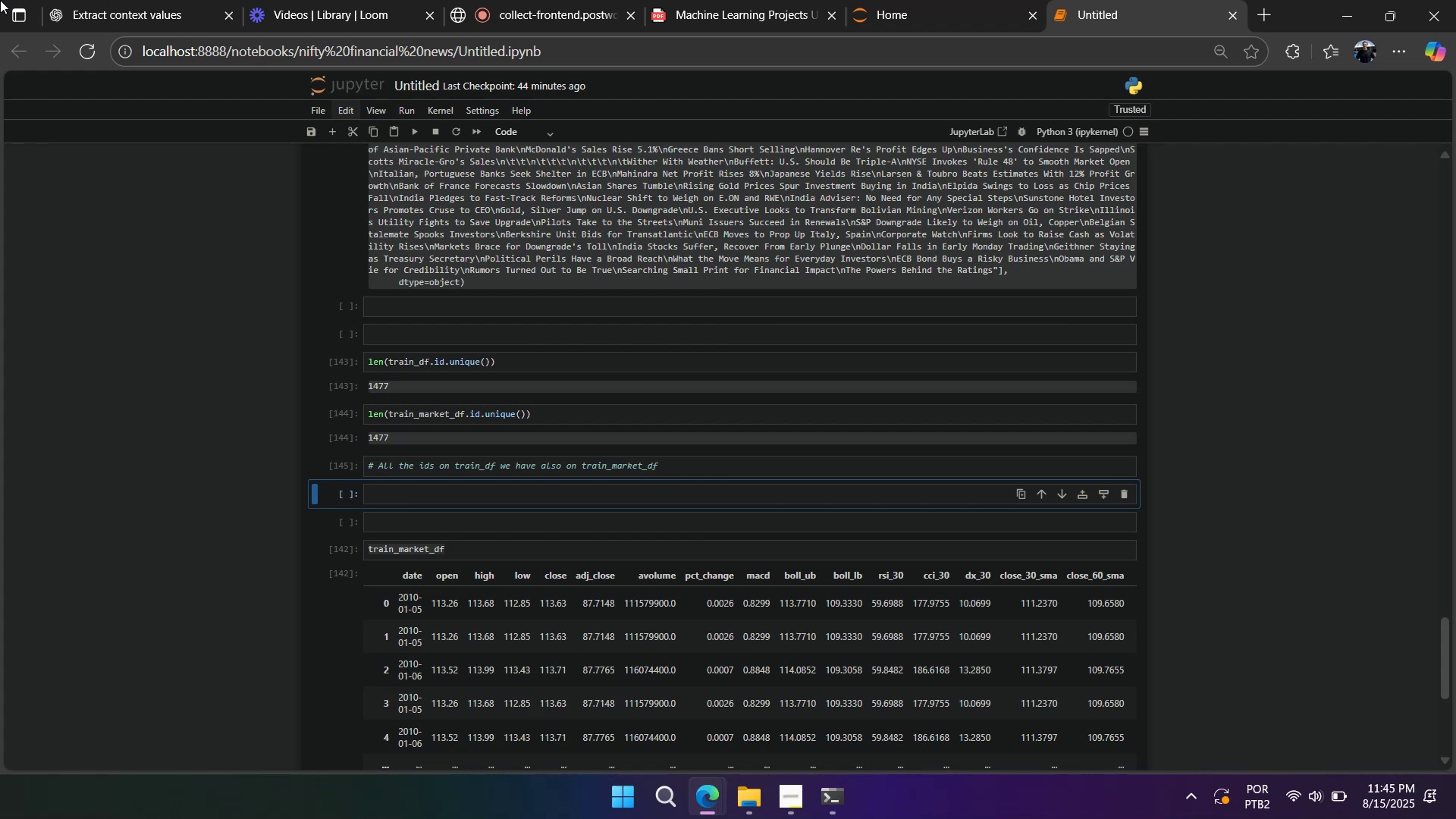 
mouse_move([84, 5])
 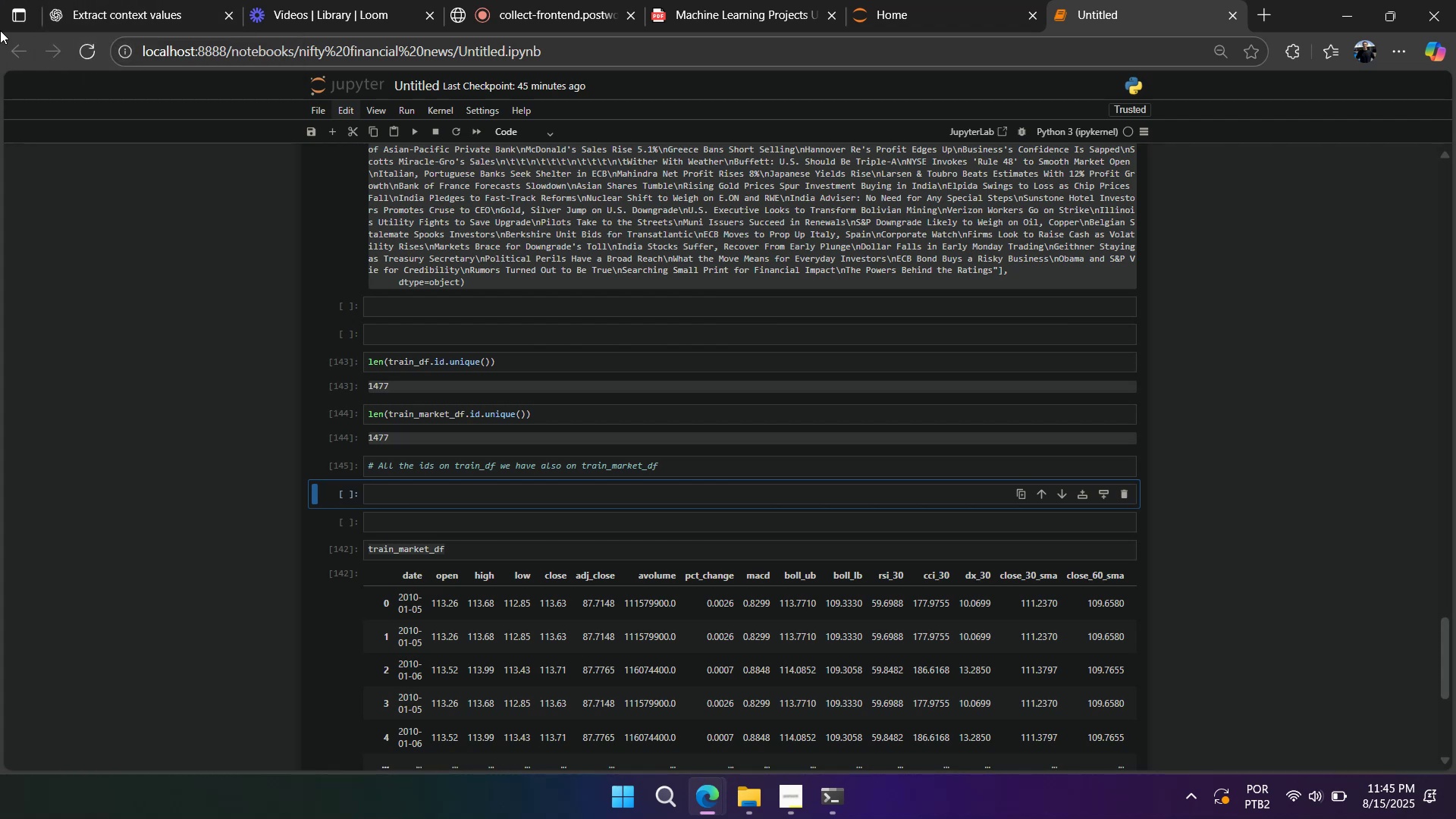 
wait(8.12)
 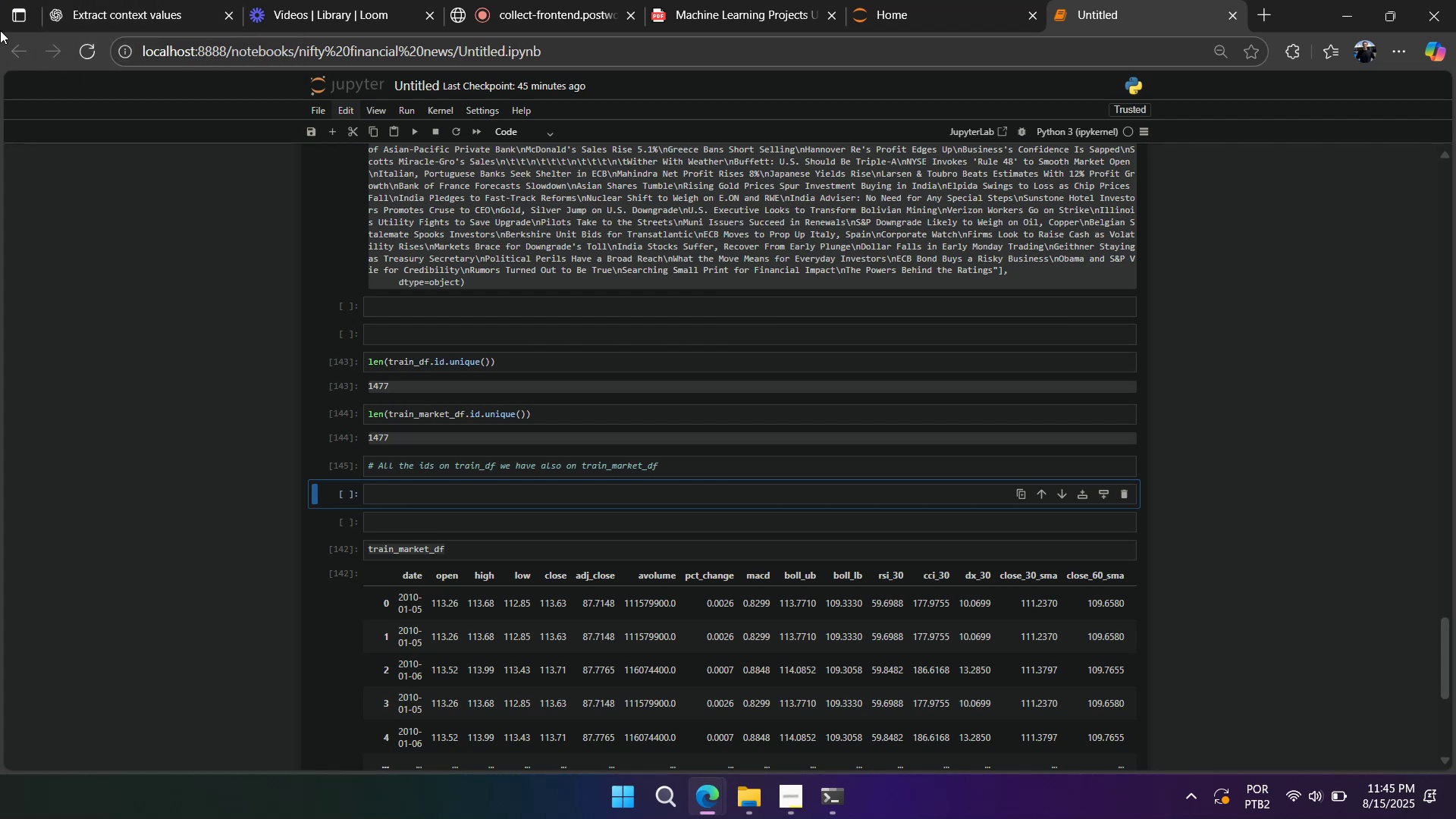 
left_click_drag(start_coordinate=[725, 651], to_coordinate=[1170, 628])
 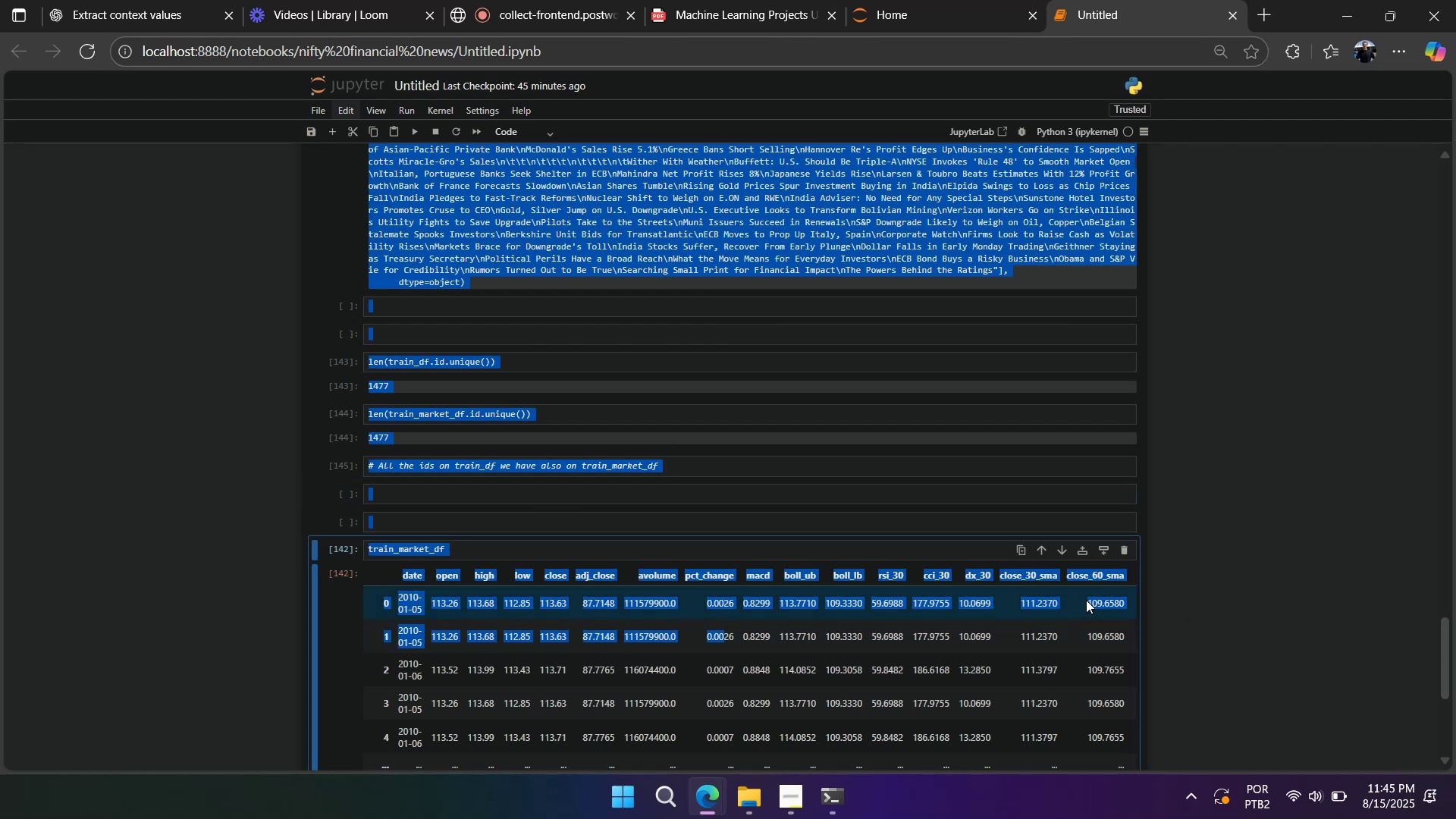 
double_click([1076, 600])
 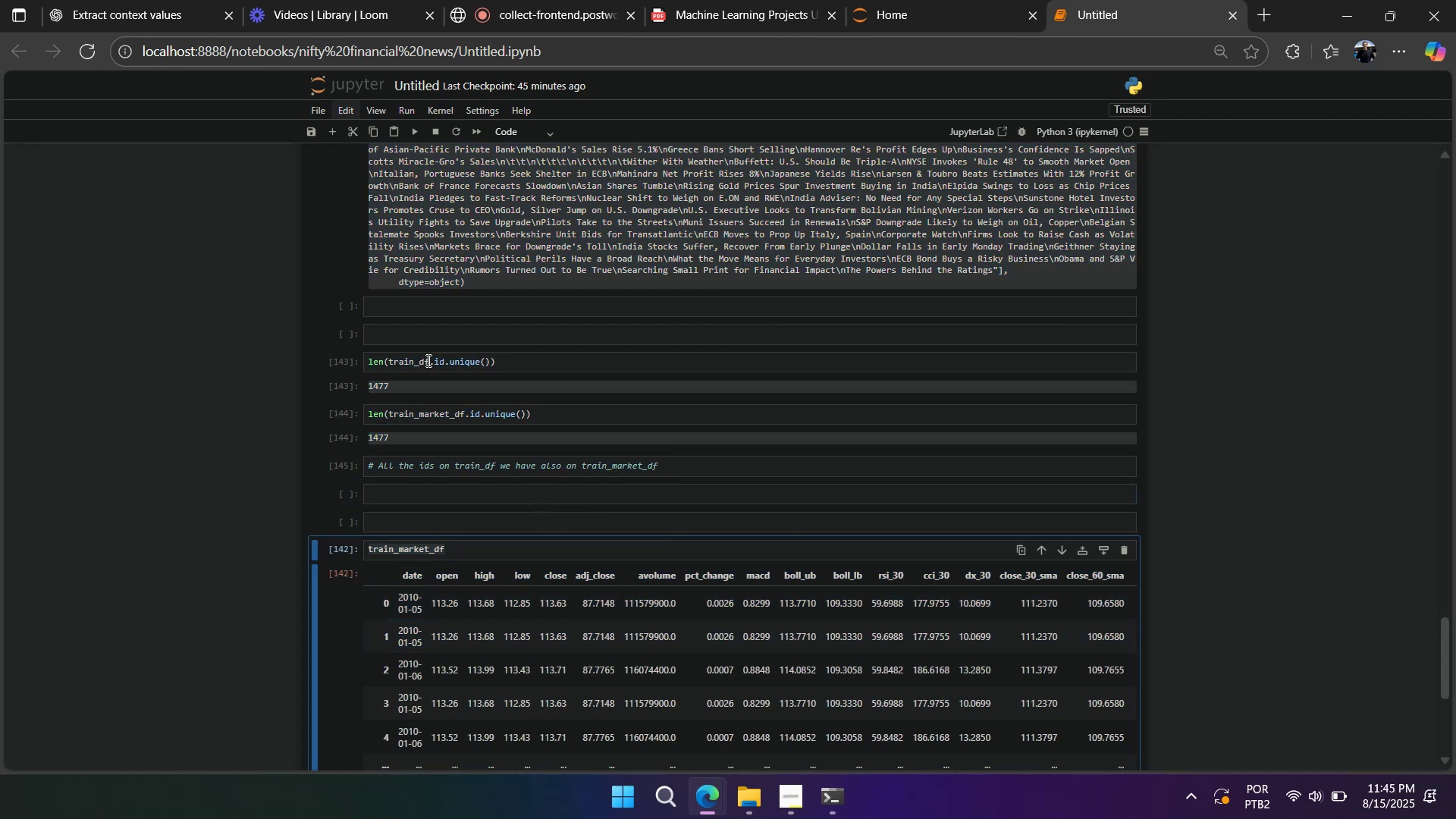 
double_click([420, 359])
 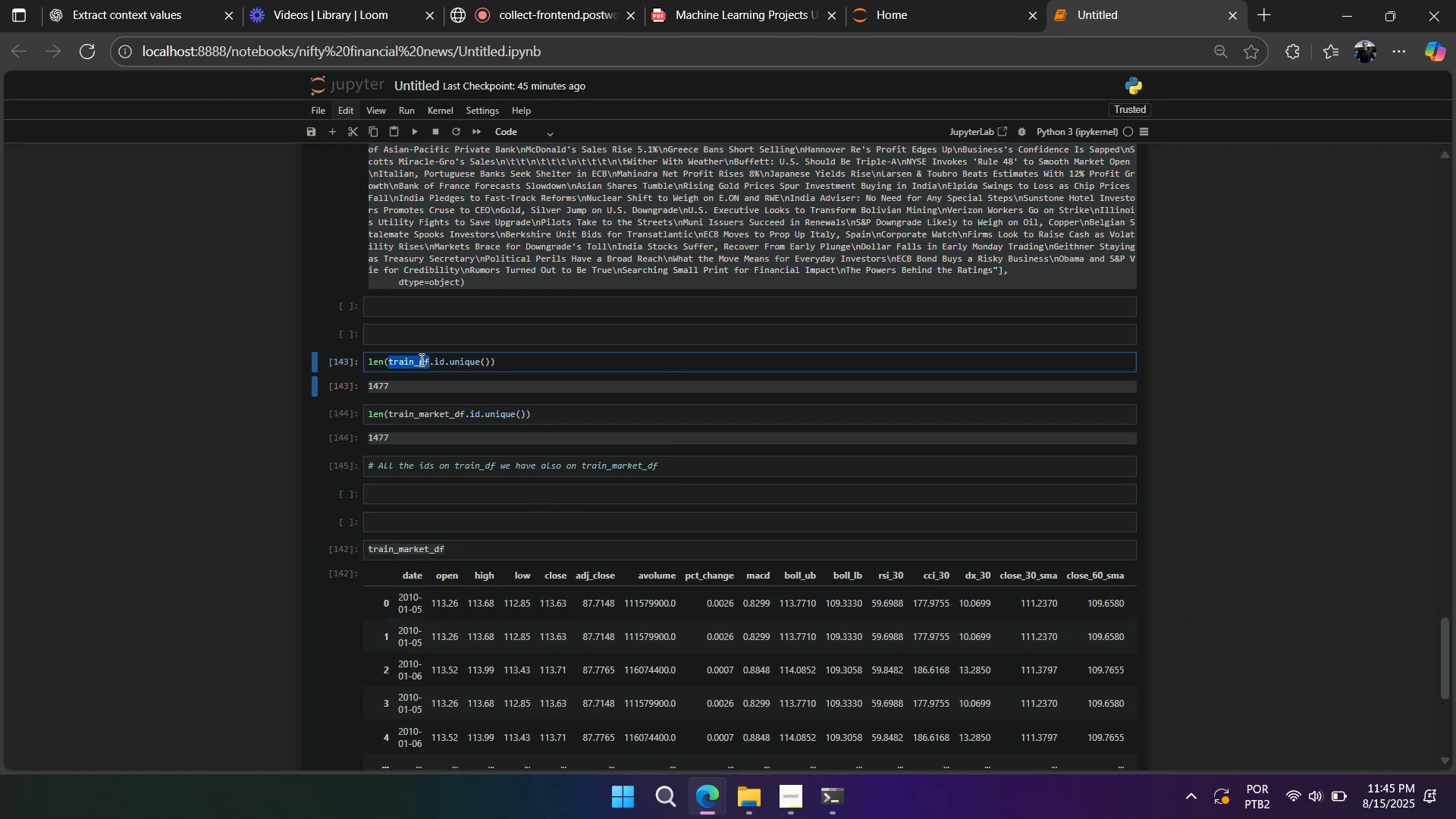 
key(Control+C)
 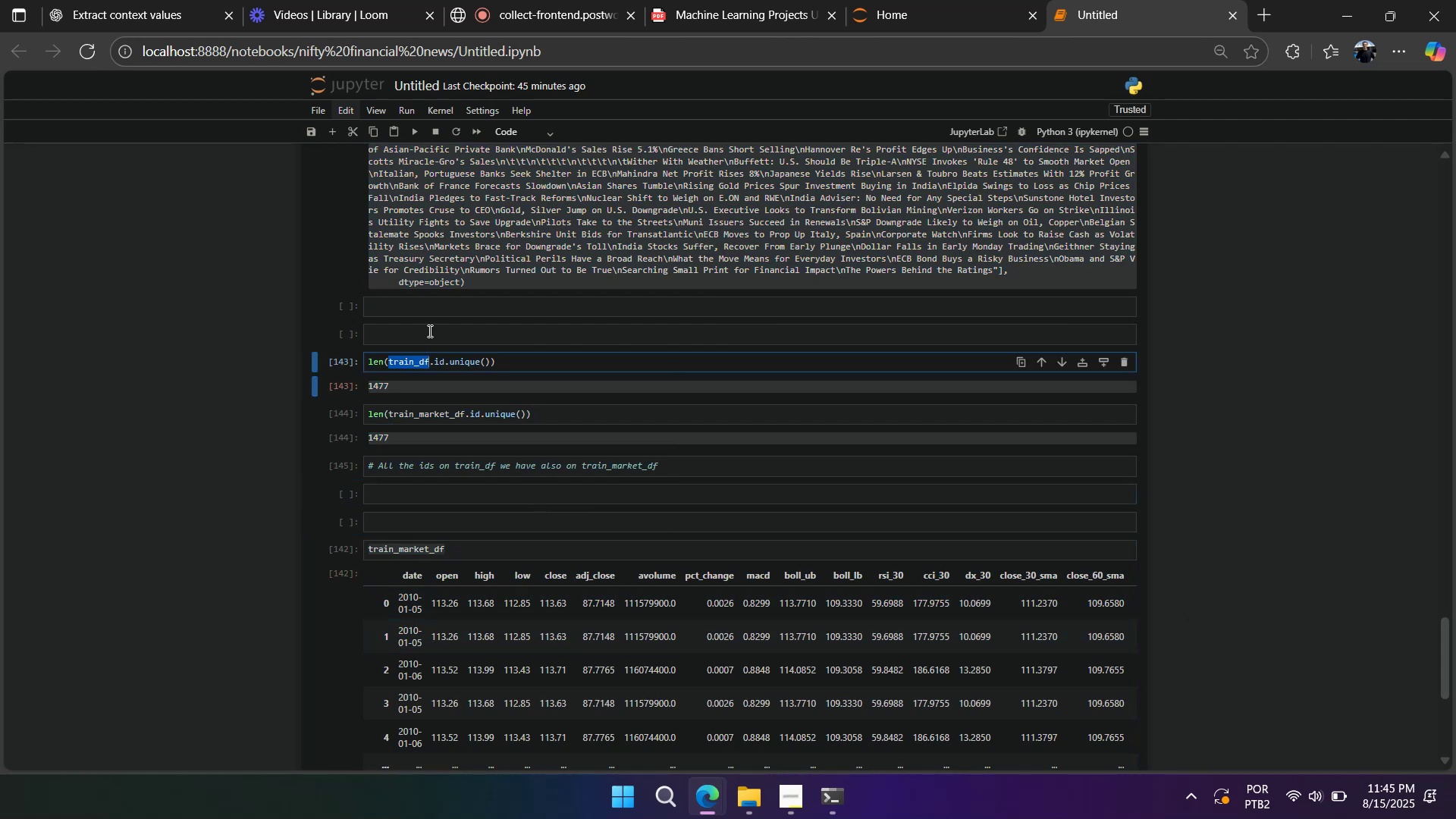 
triple_click([428, 330])
 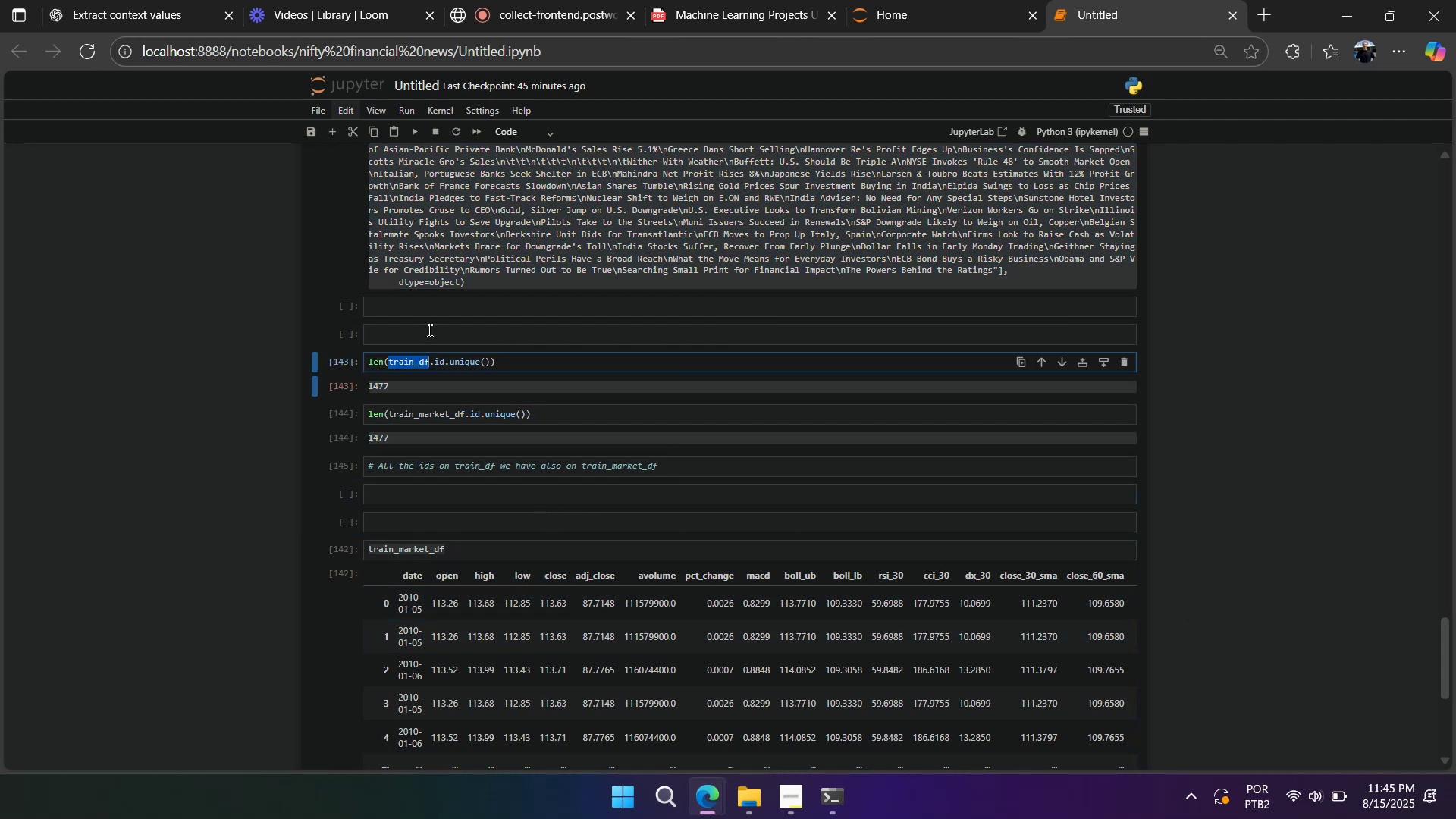 
key(Control+ControlLeft)
 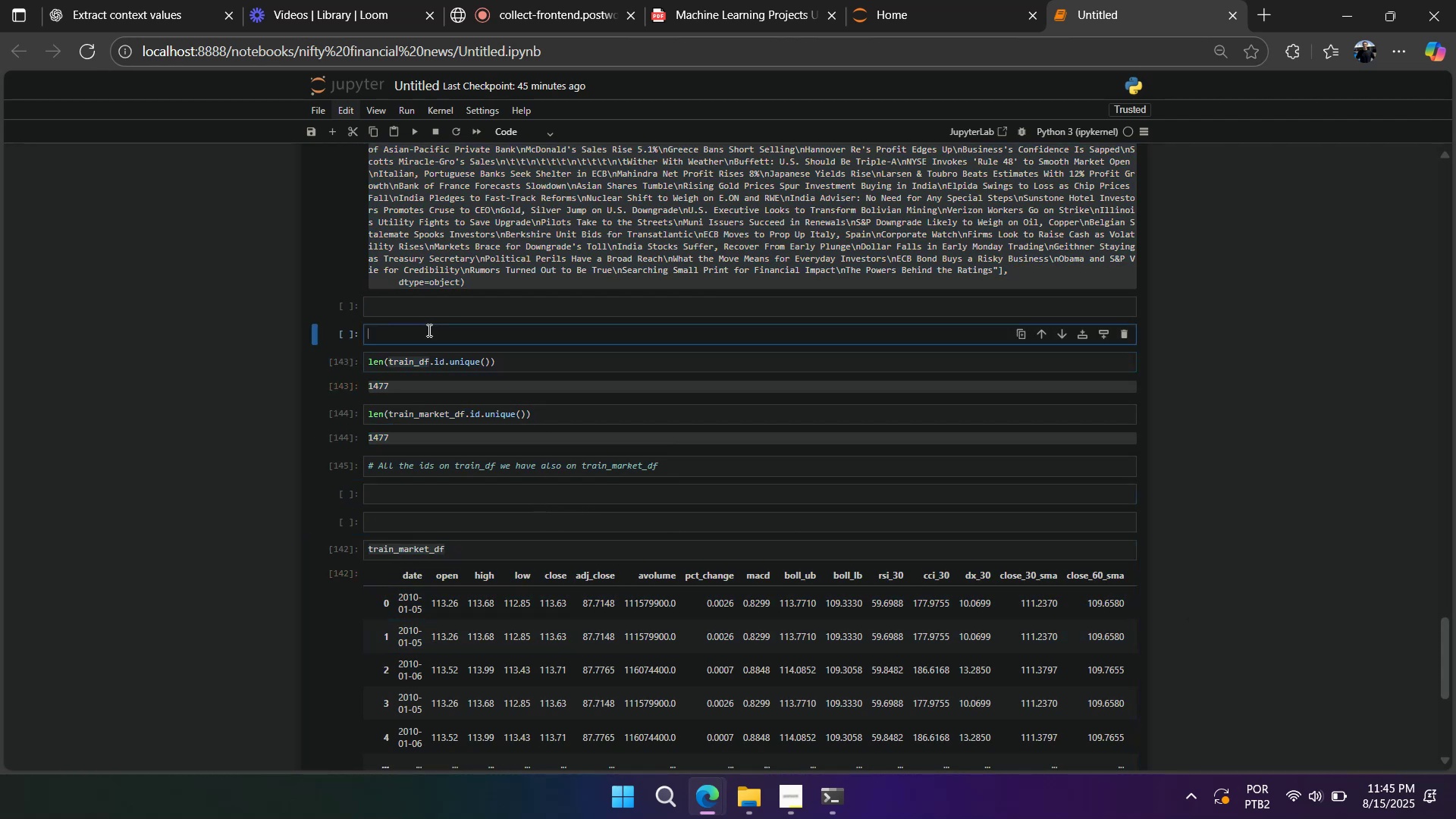 
key(Control+V)
 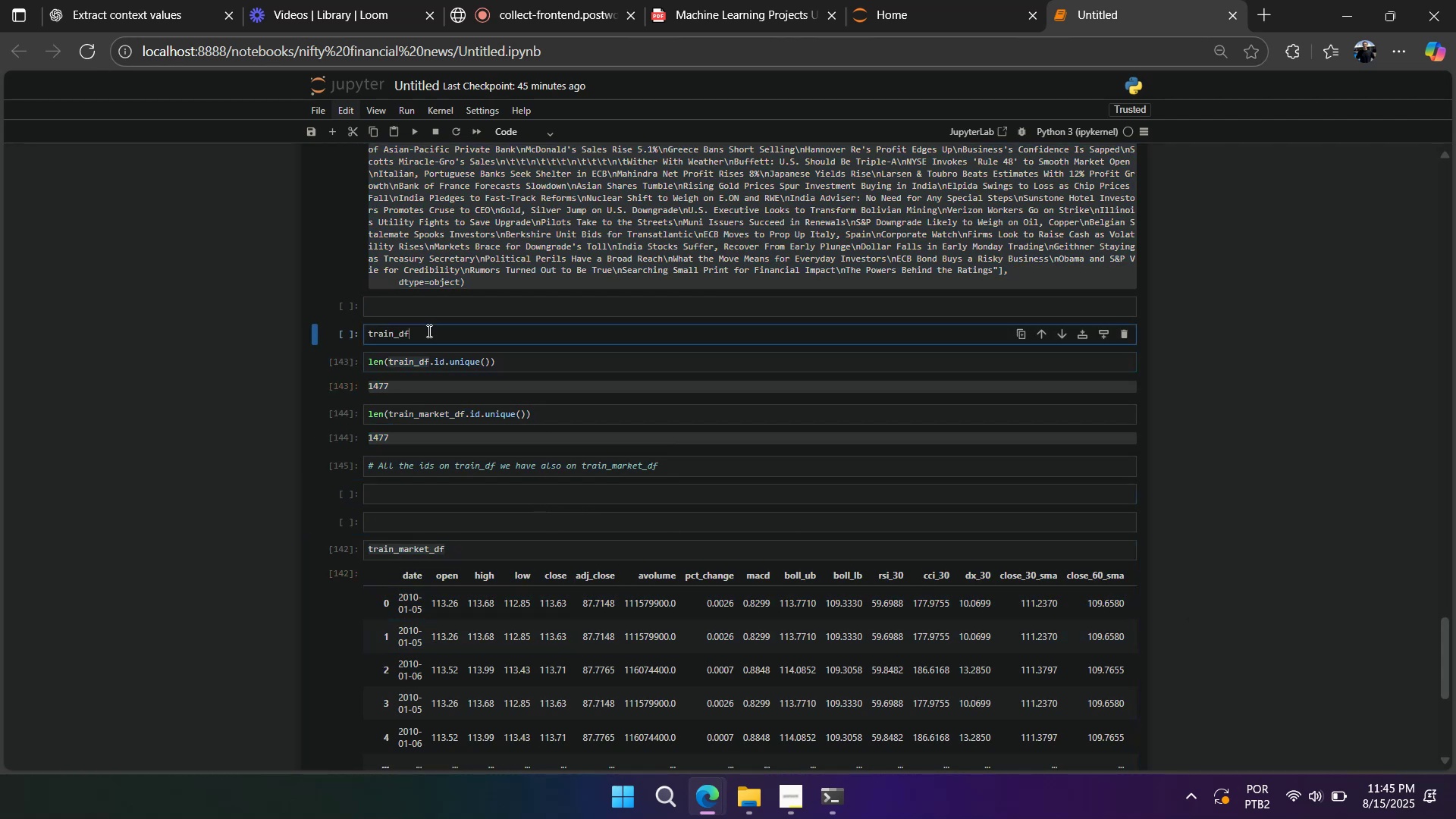 
key(Shift+Enter)
 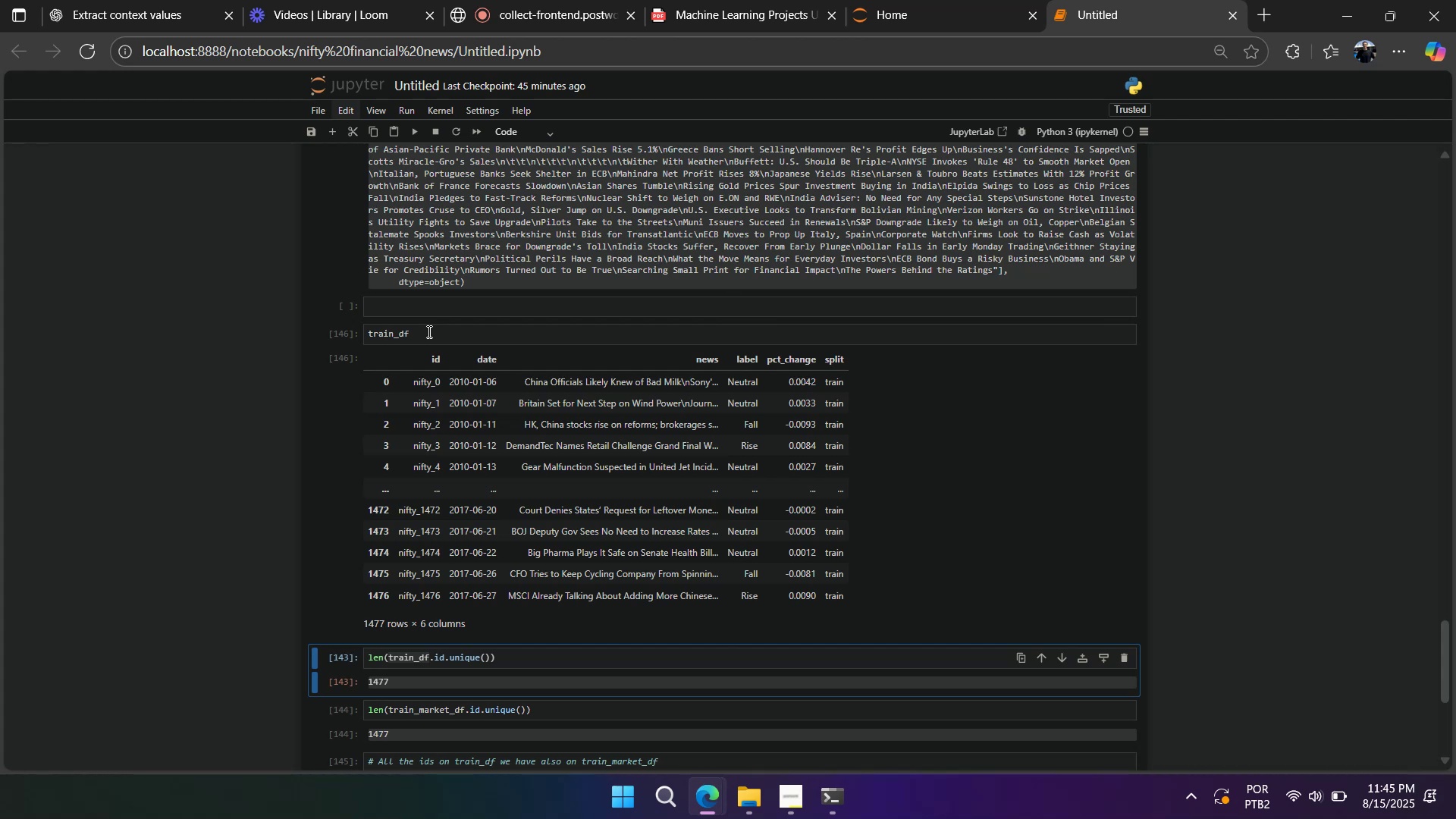 
wait(7.48)
 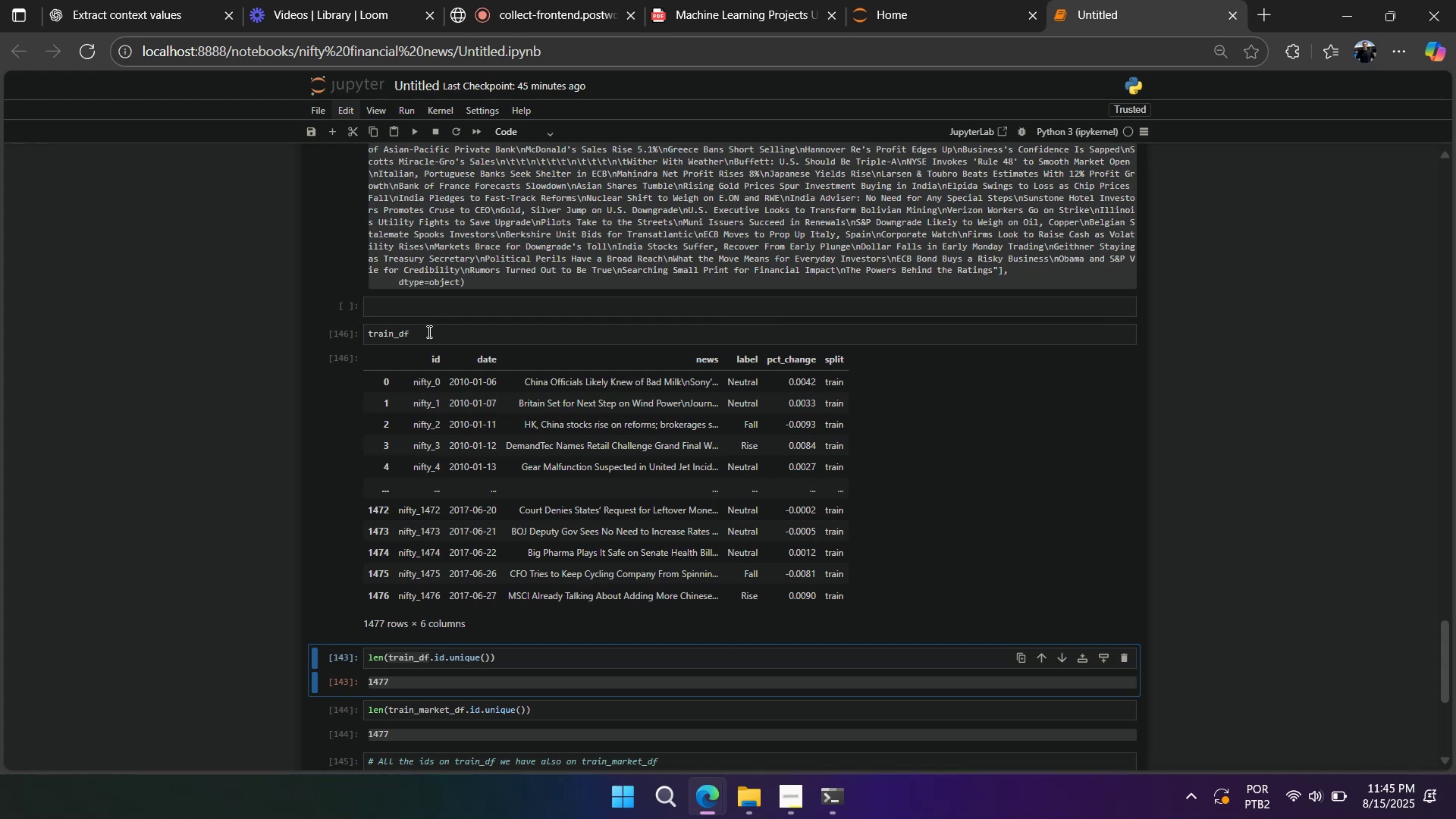 
left_click([427, 331])
 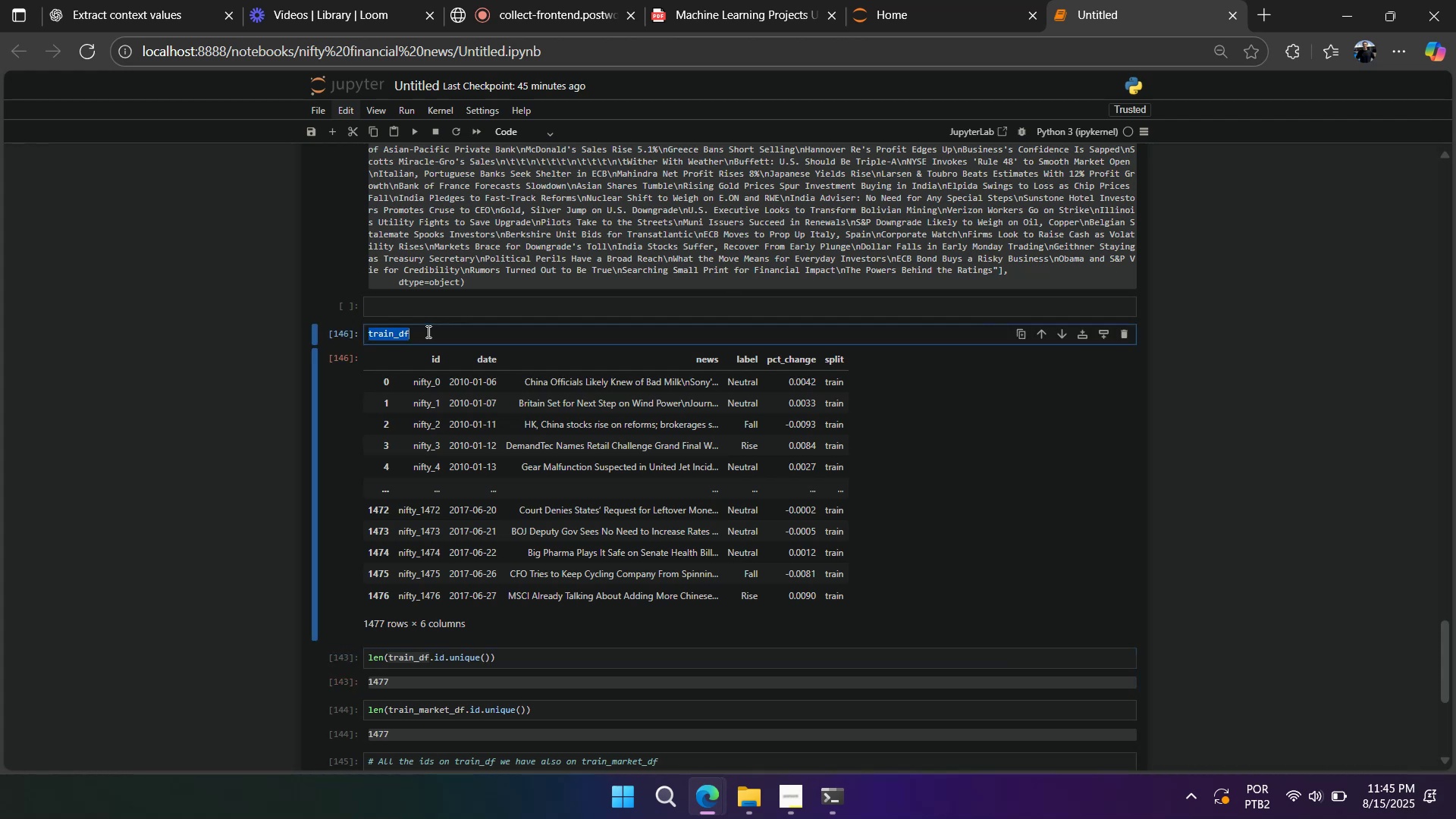 
type(valid_df)
 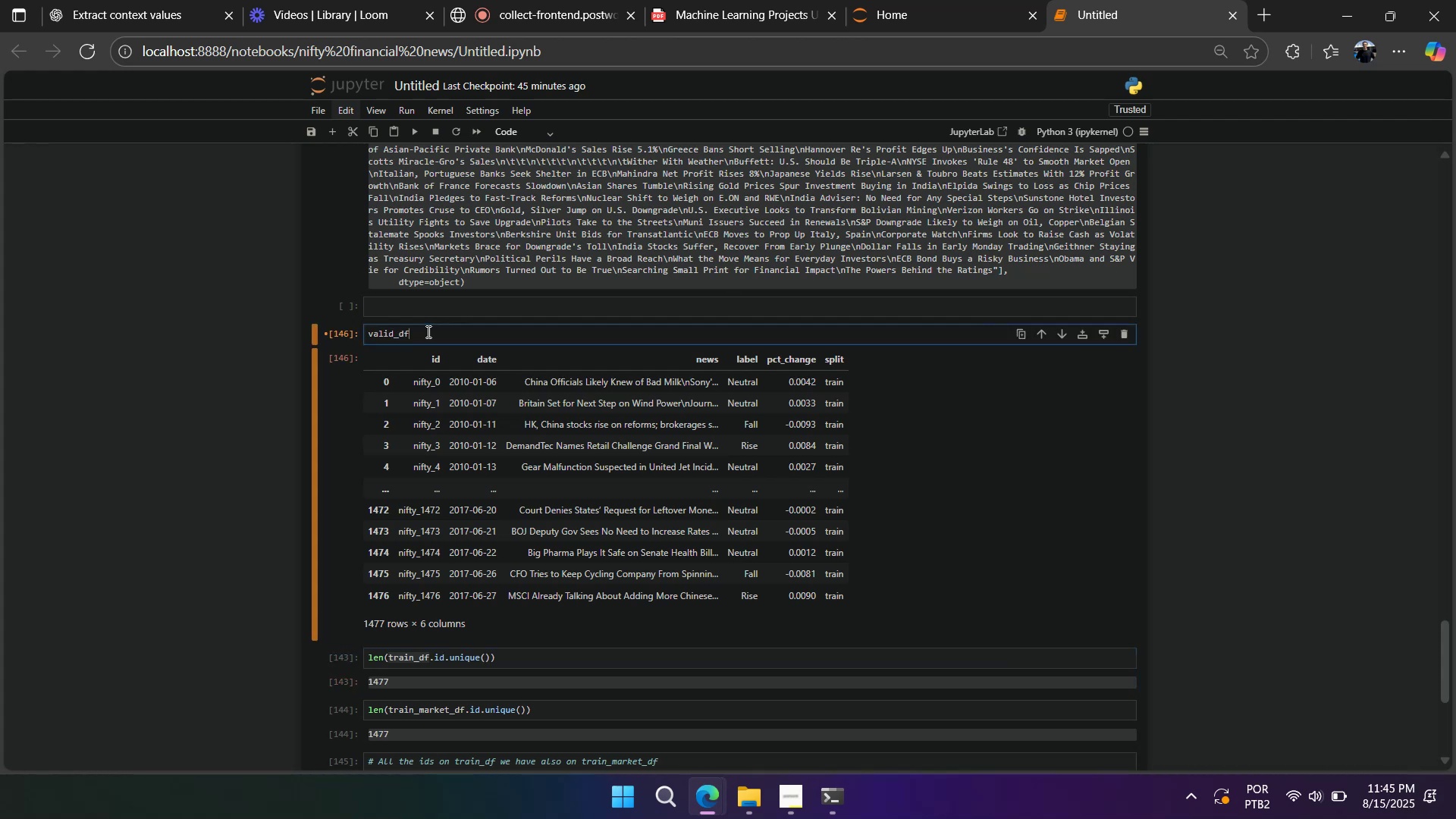 
key(Shift+Enter)
 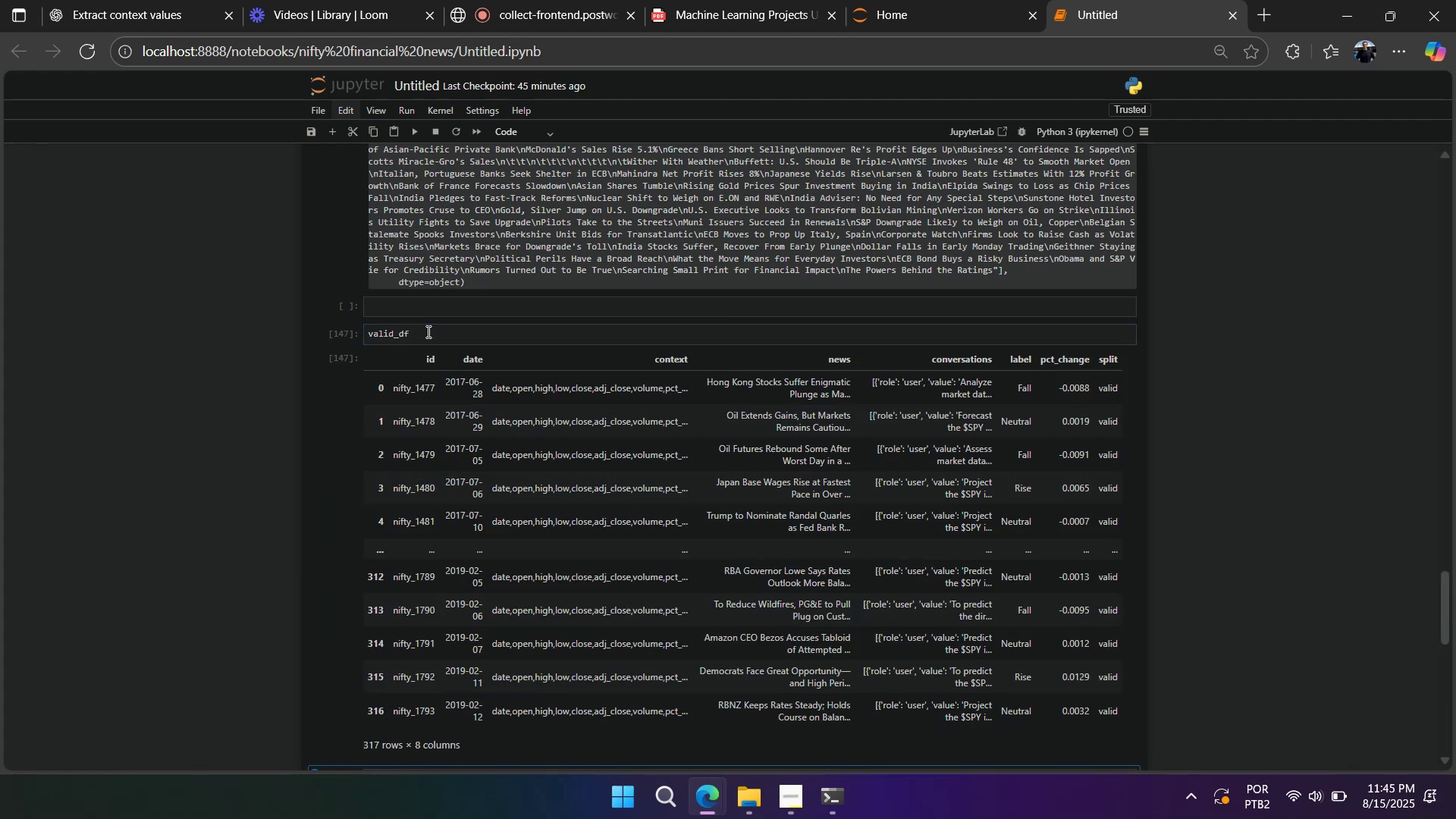 
wait(7.57)
 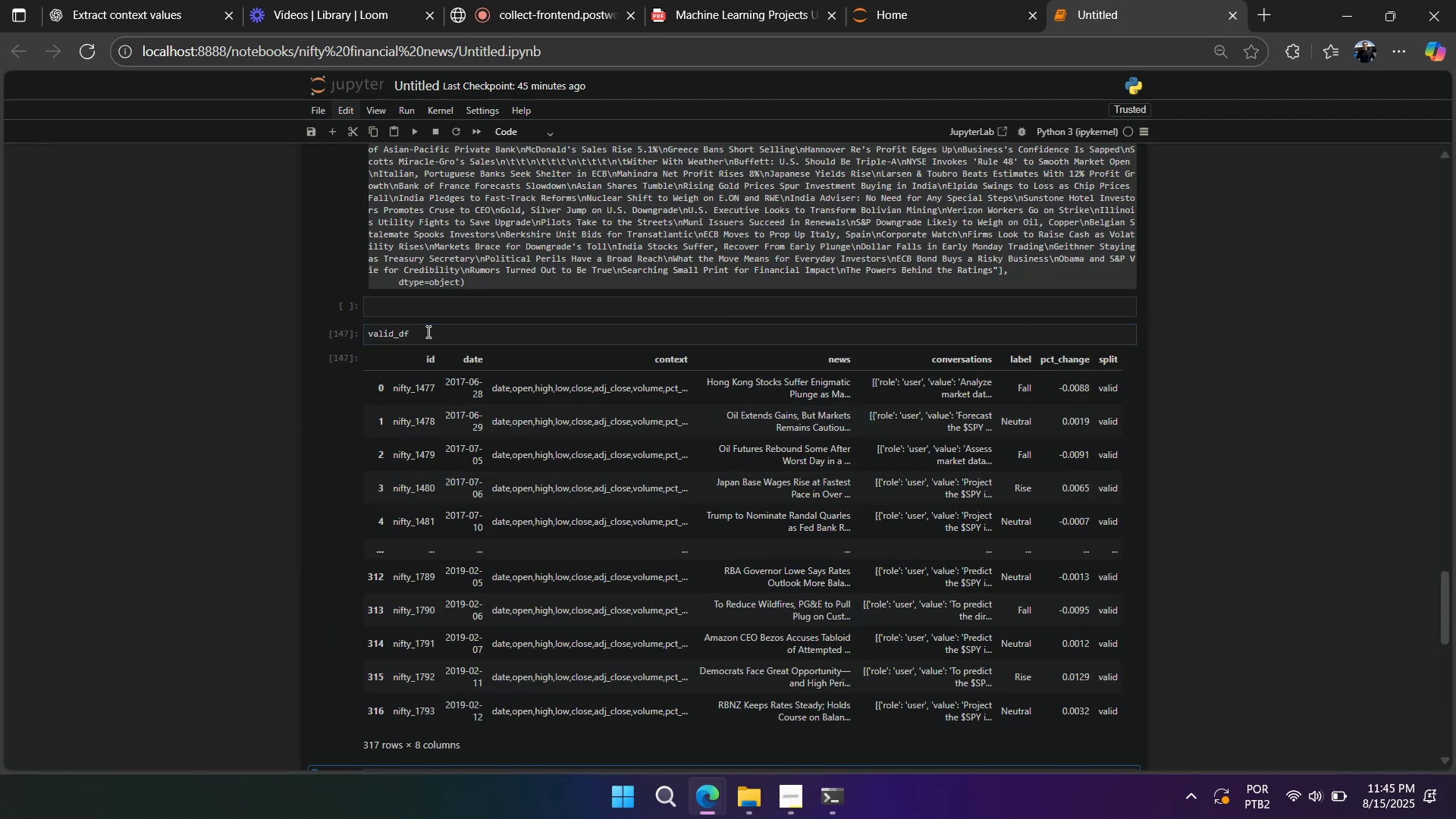 
left_click([425, 331])
 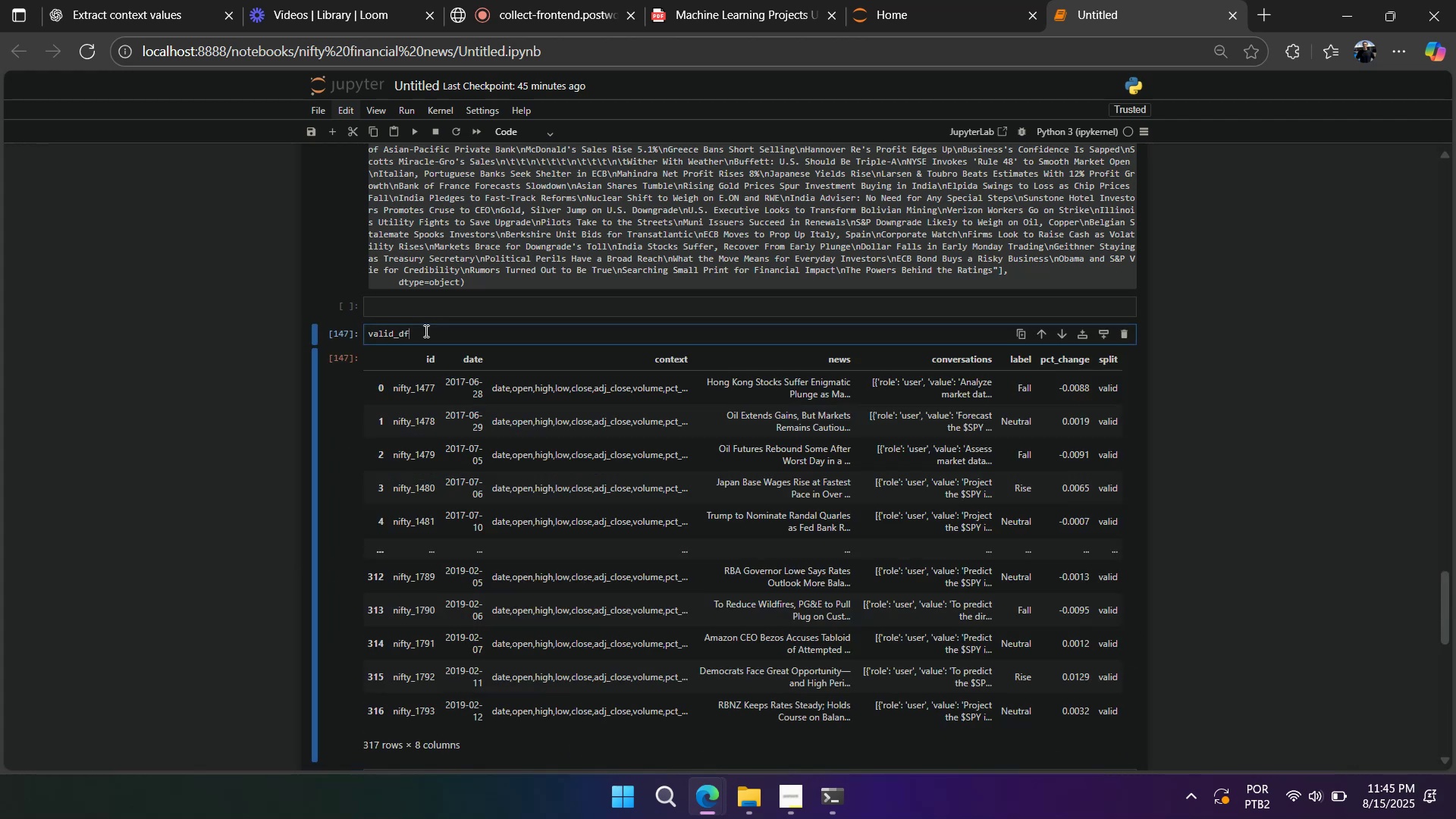 
key(Control+Z)
 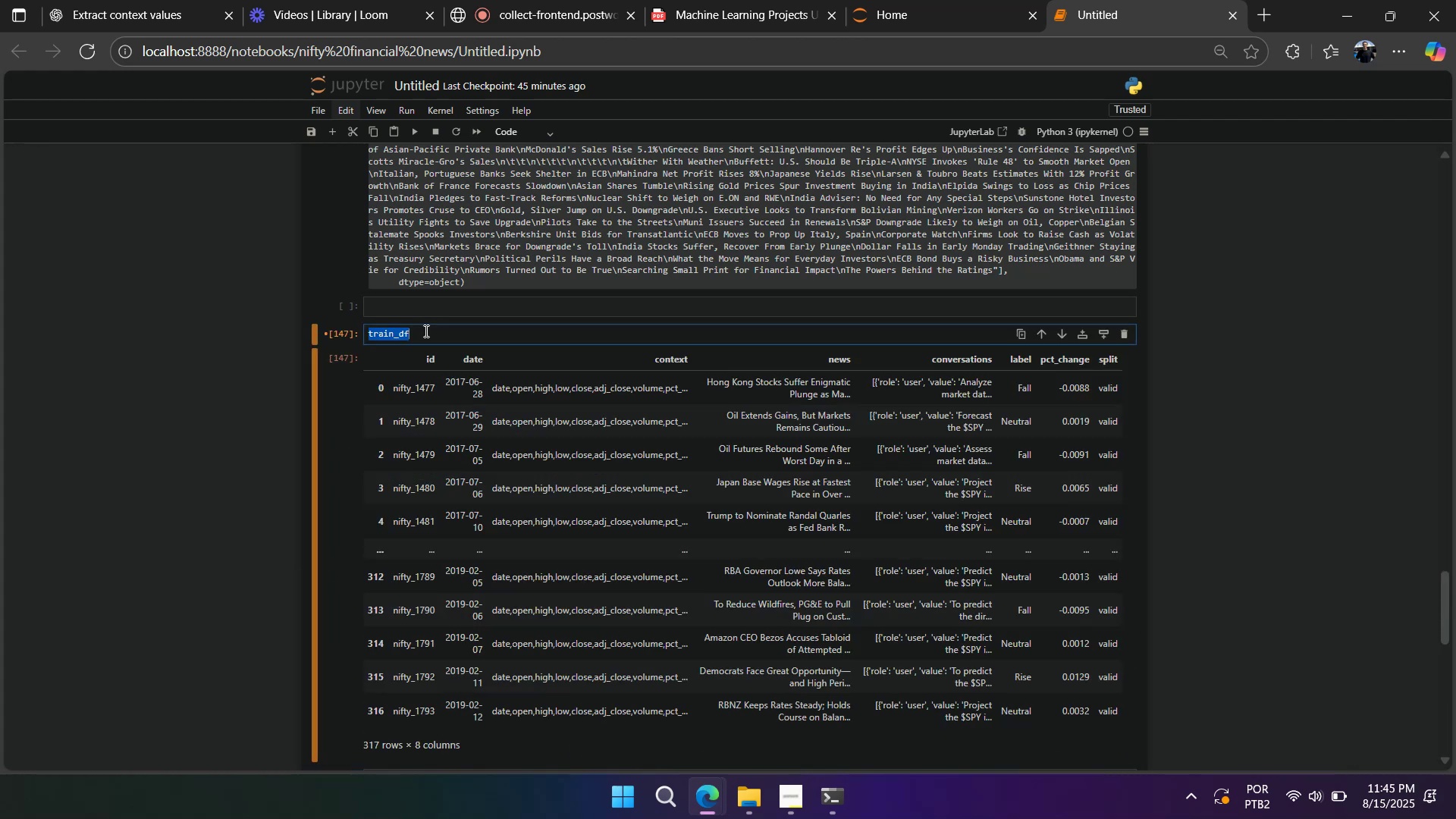 
hold_key(key=ShiftLeft, duration=1.51)
 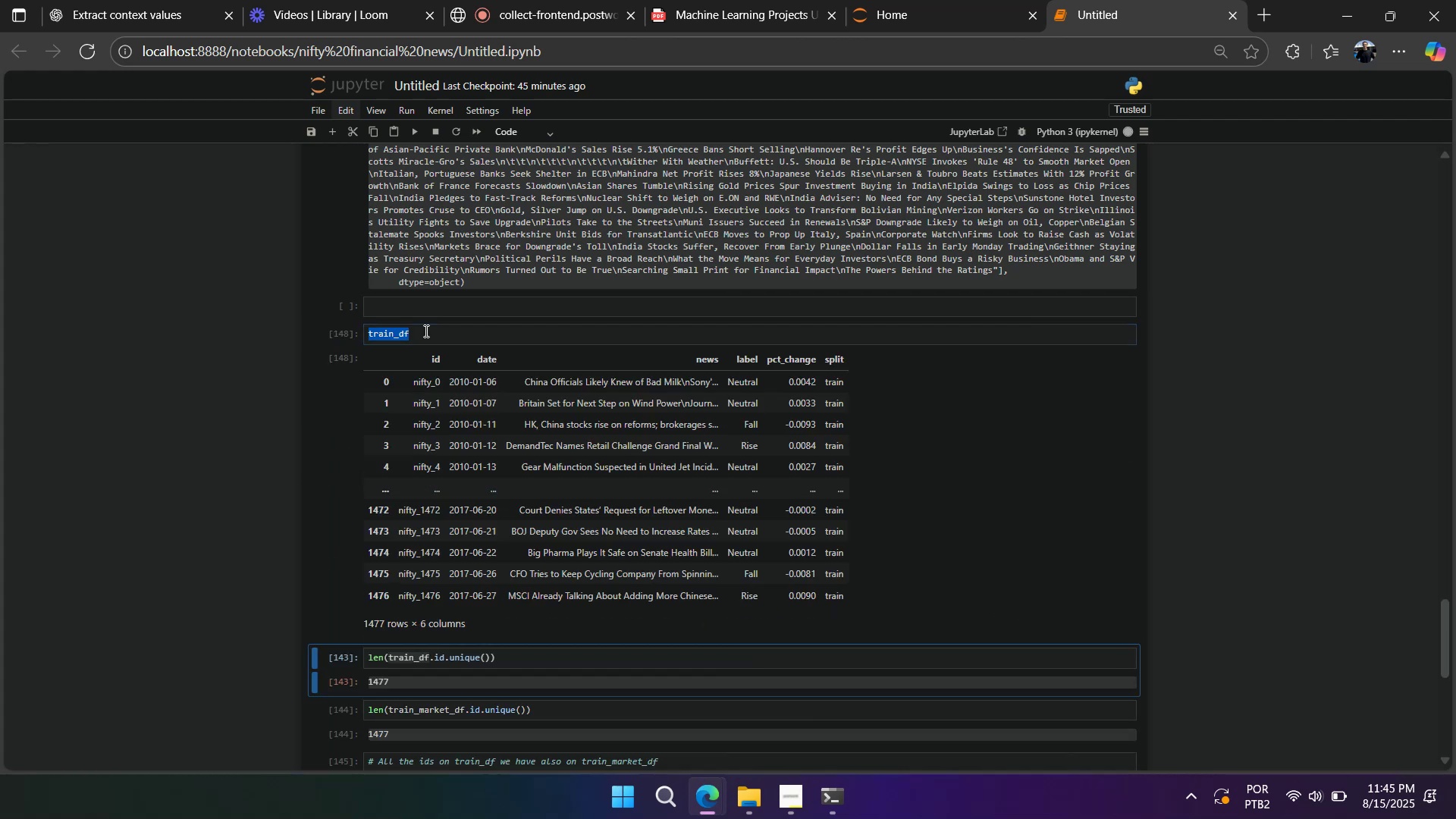 
key(Shift+Enter)
 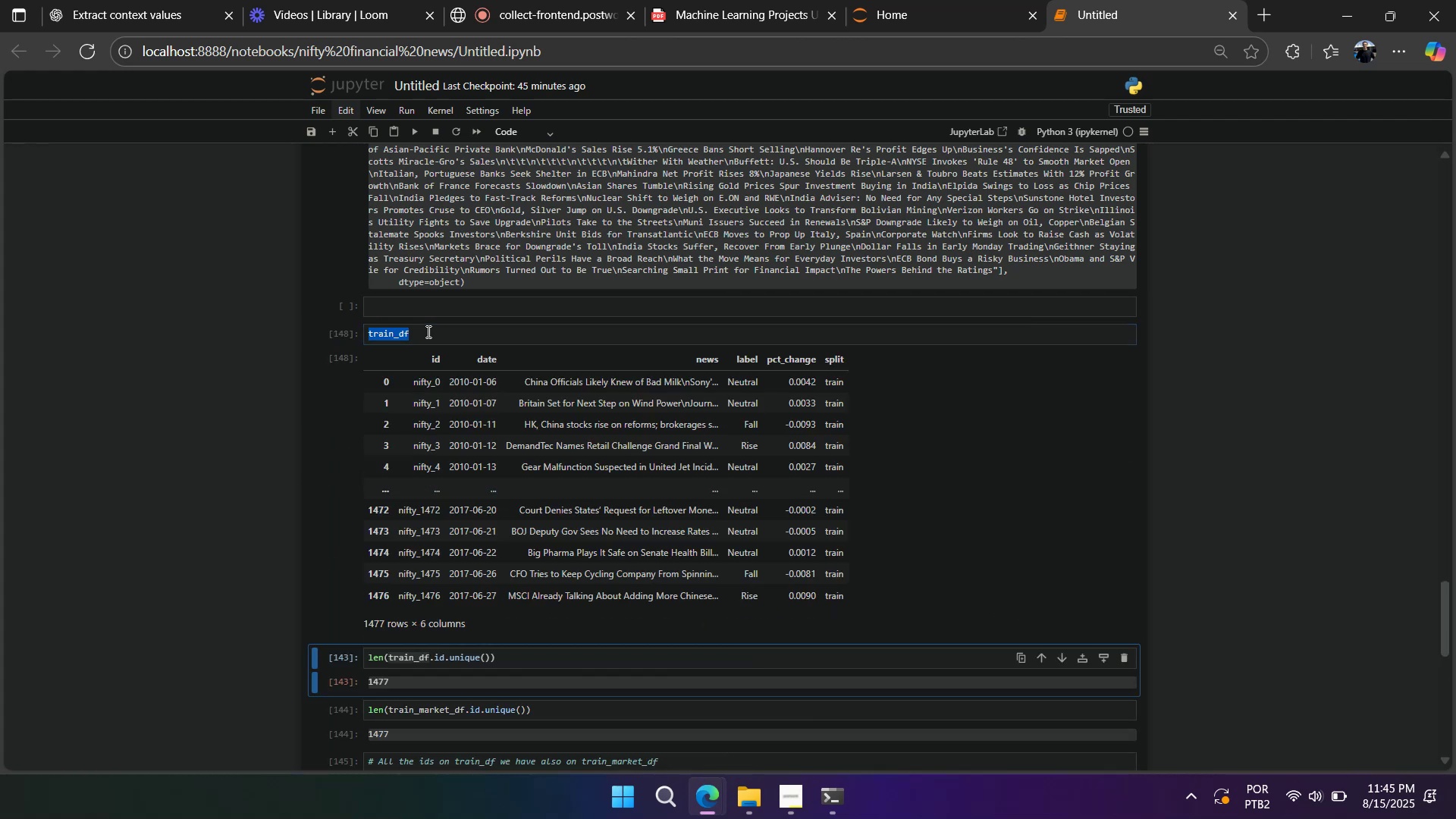 
left_click([345, 337])
 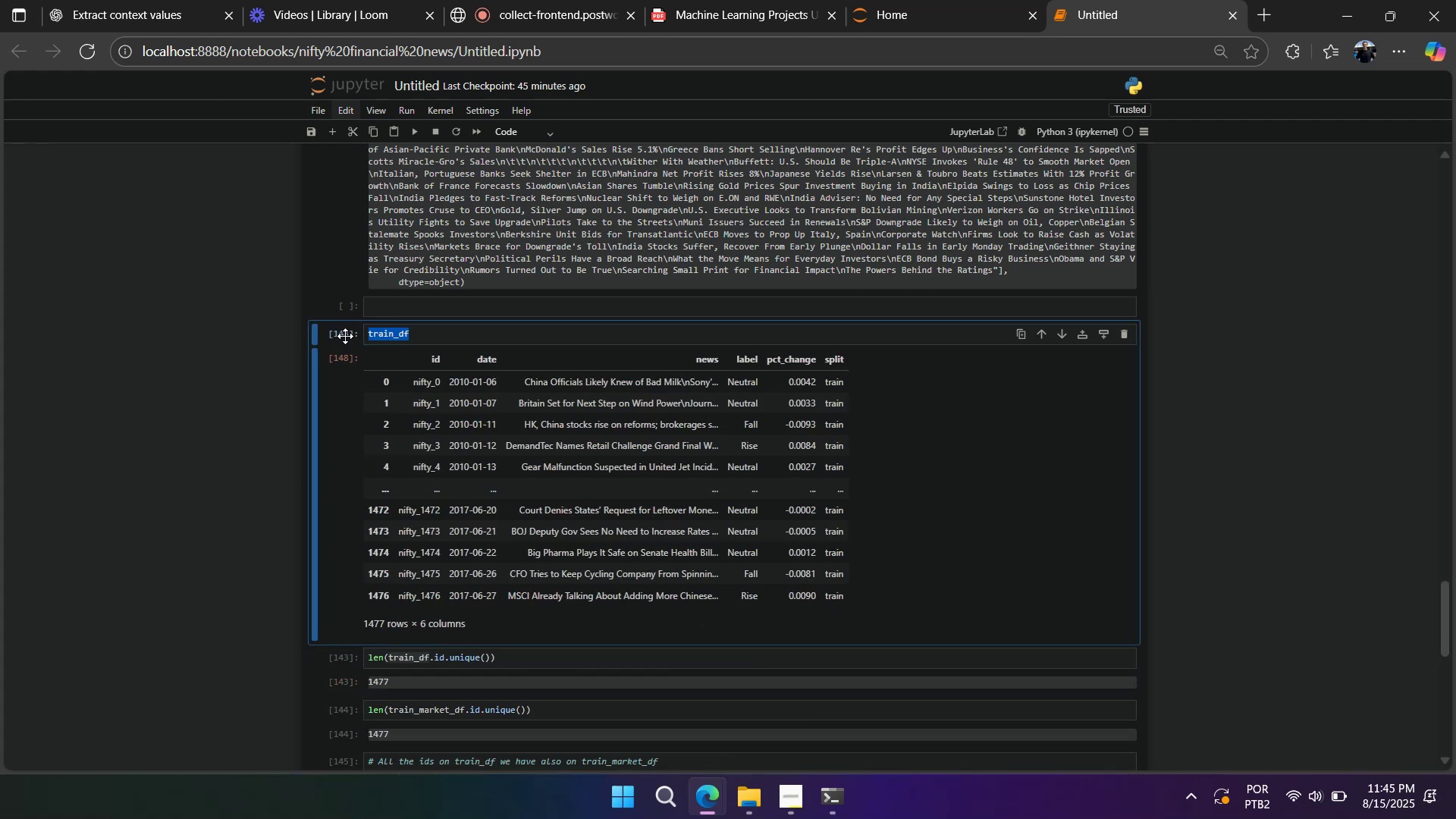 
type(dda)
 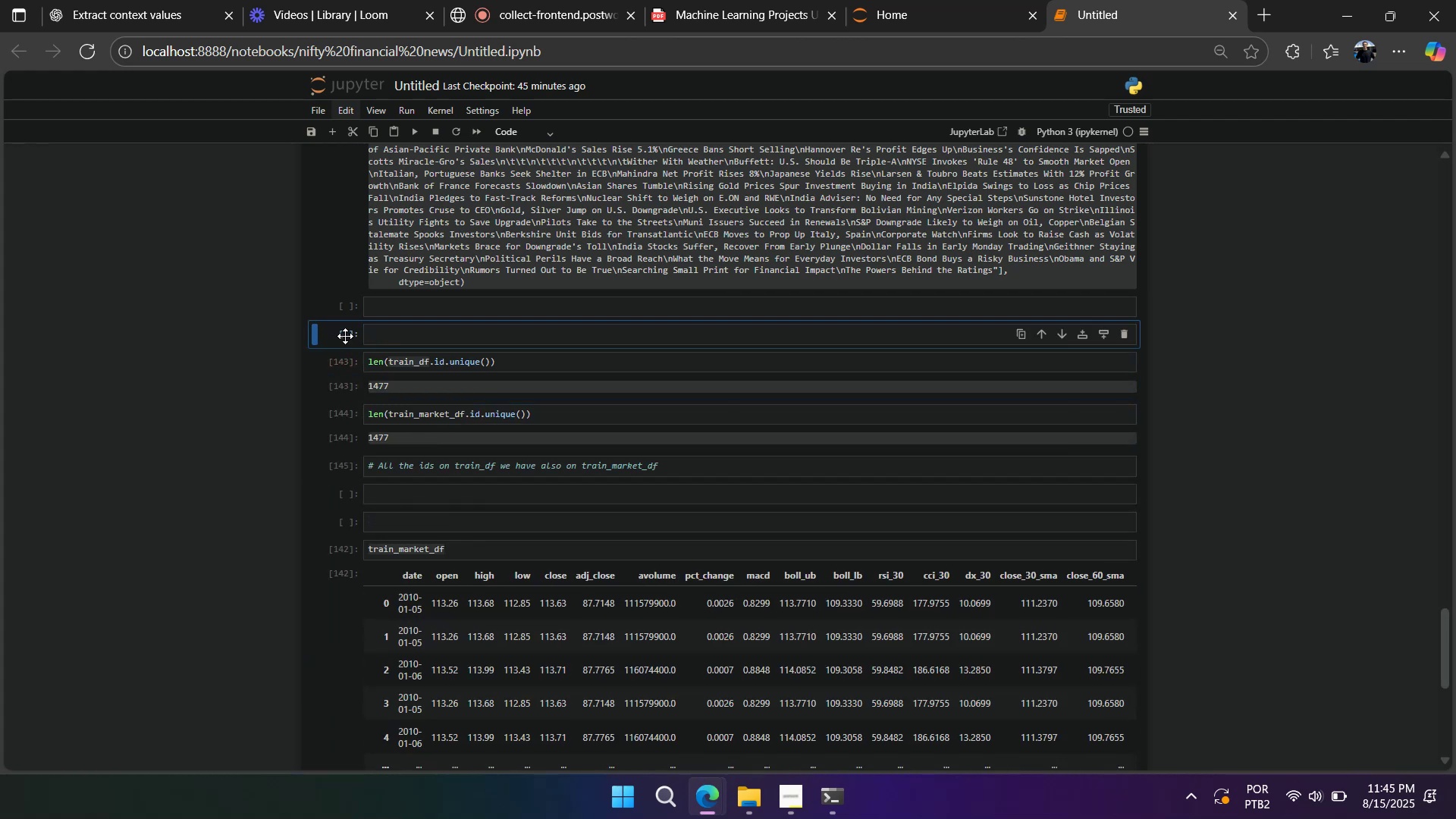 
left_click([345, 336])
 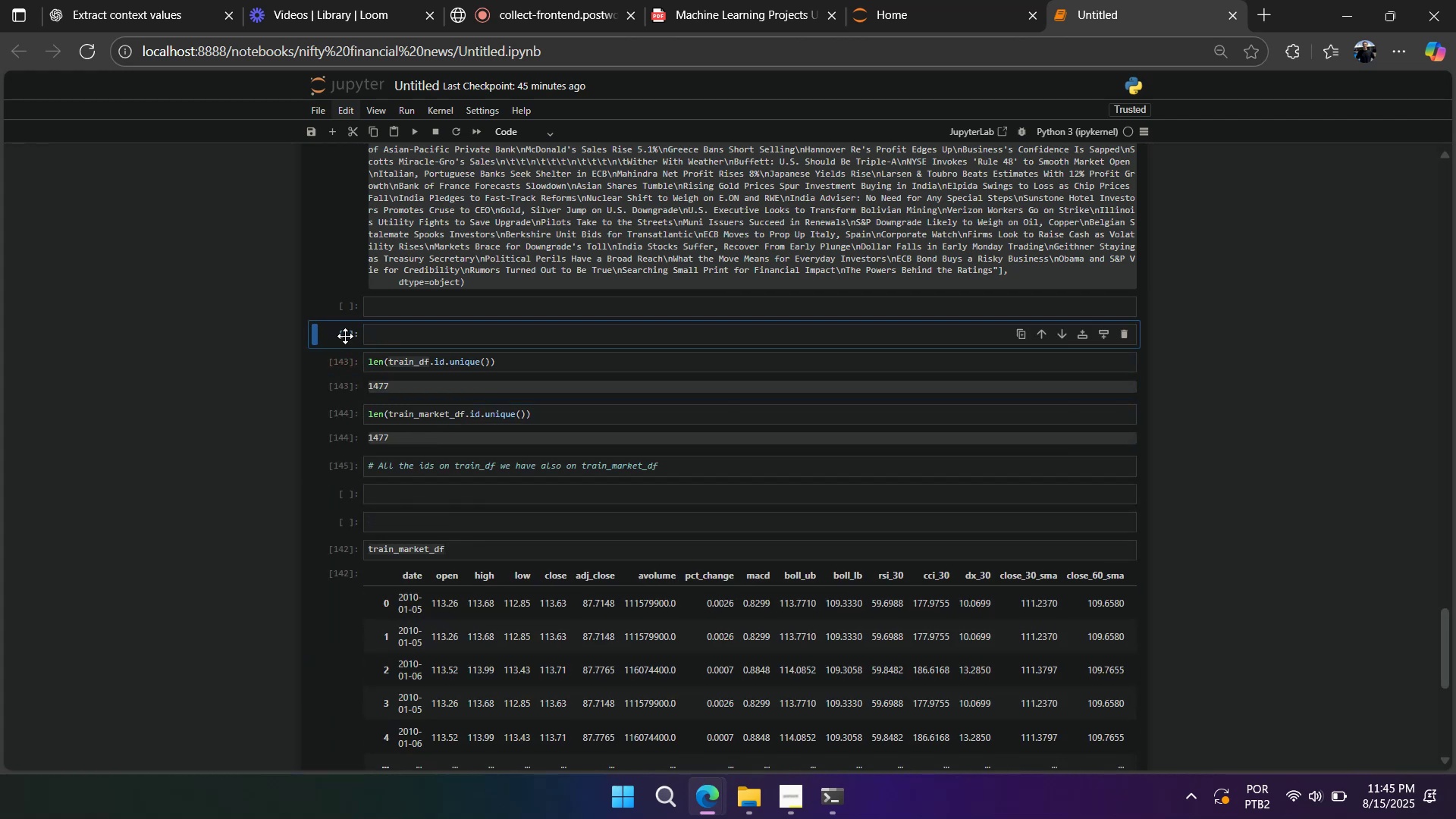 
type(dd)
 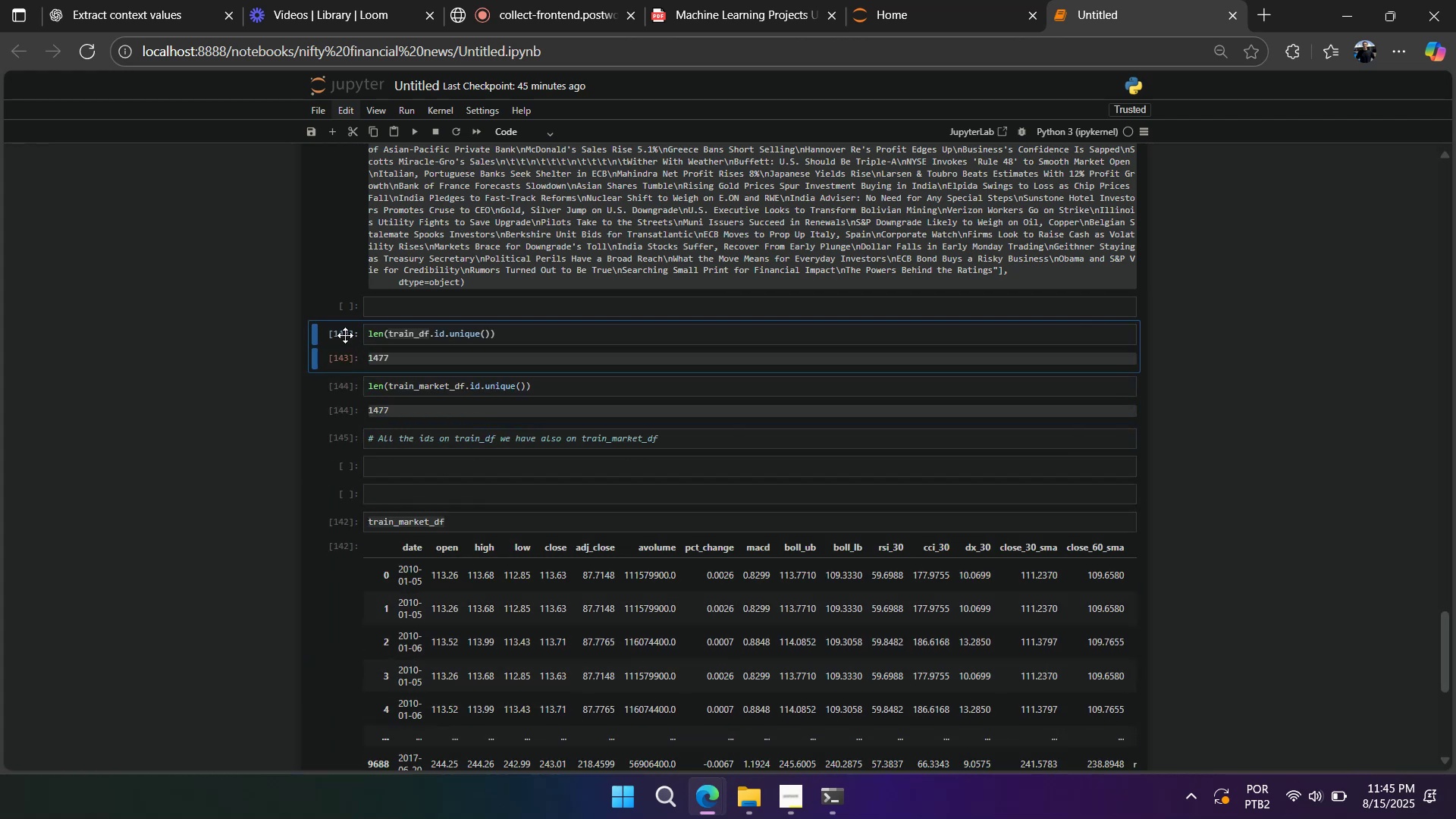 
scroll: coordinate [360, 329], scroll_direction: up, amount: 14.0
 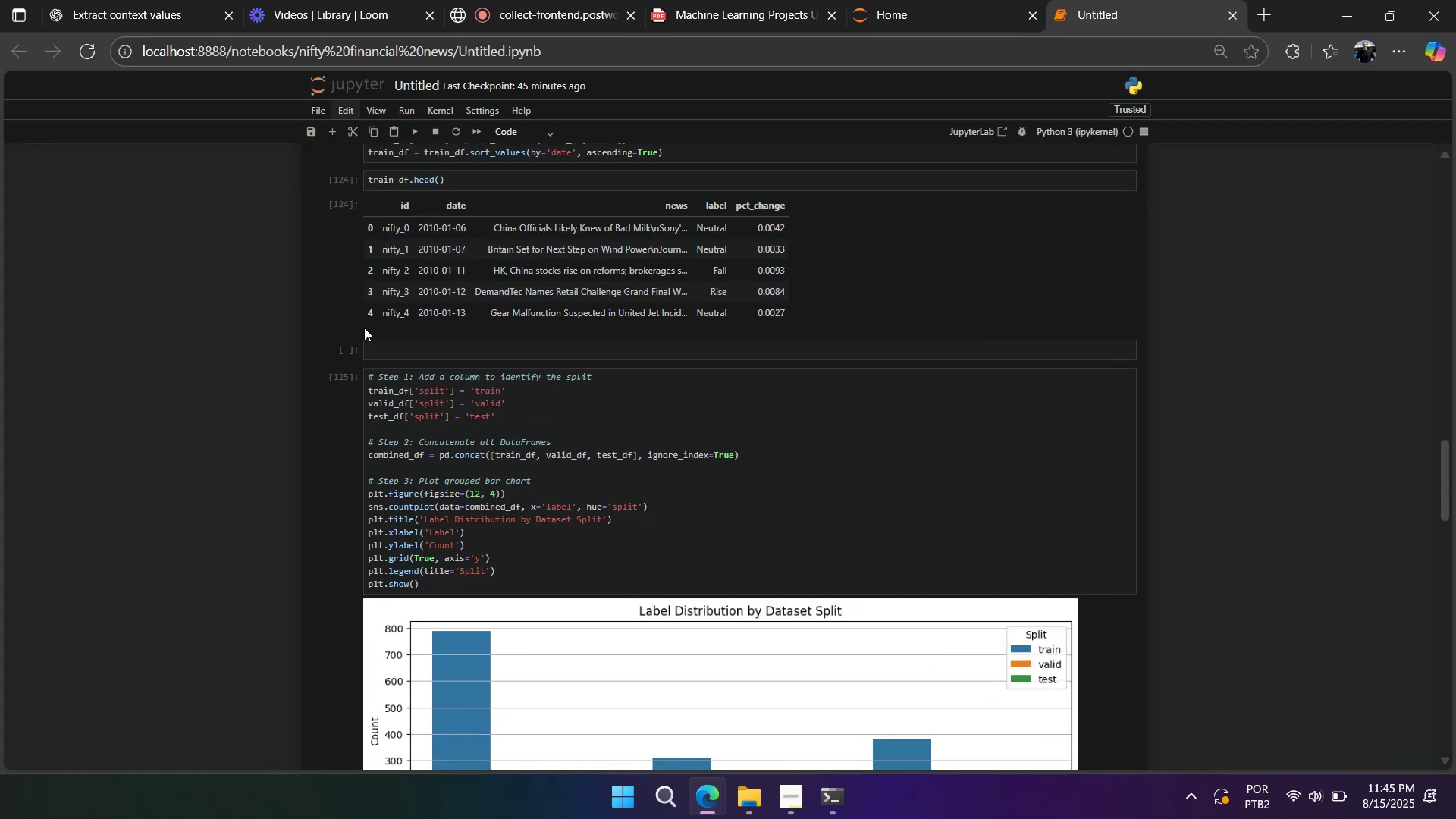 
scroll: coordinate [363, 331], scroll_direction: down, amount: 7.0
 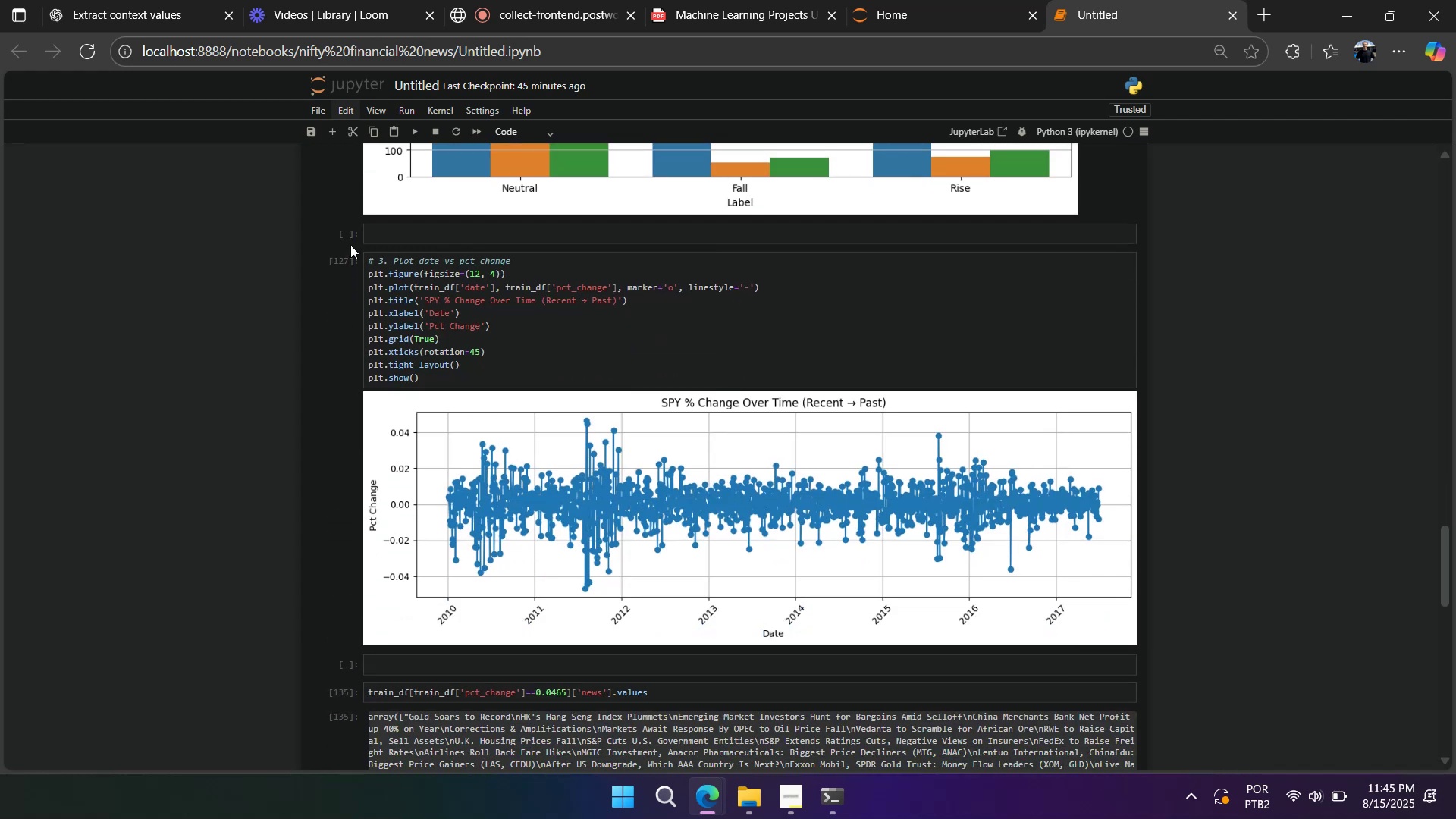 
left_click([350, 237])
 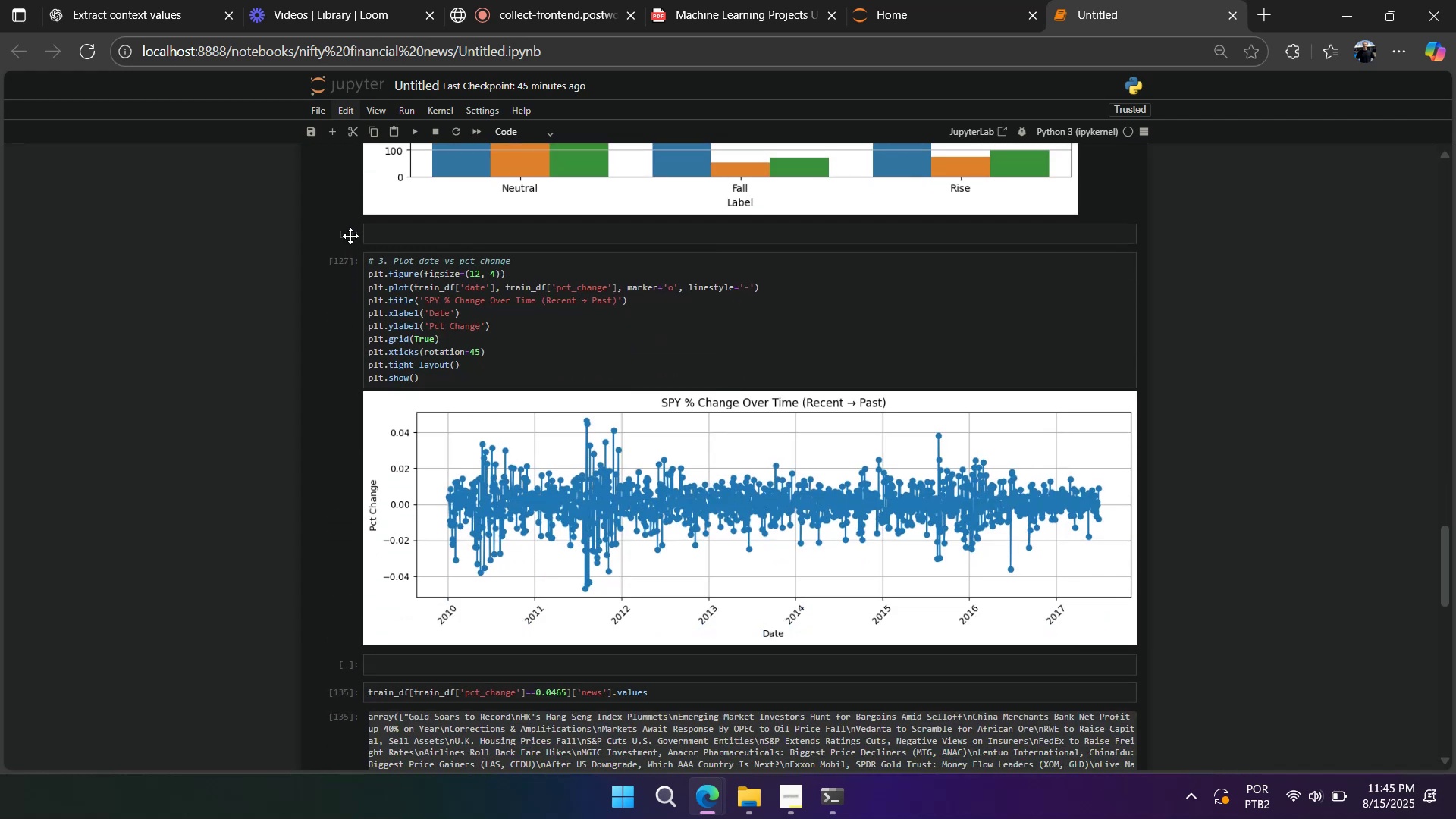 
type(dd)
 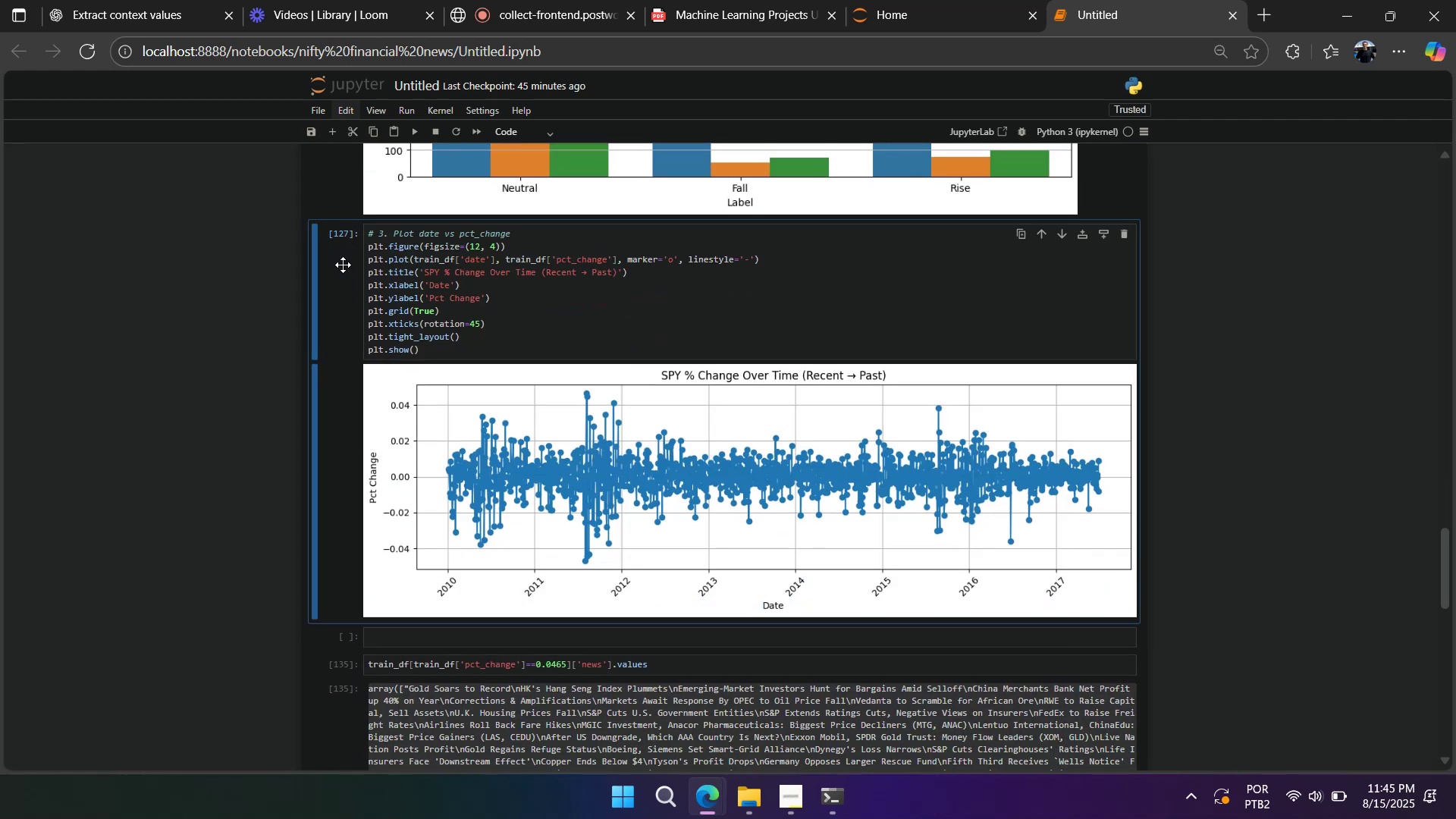 
scroll: coordinate [347, 366], scroll_direction: up, amount: 12.0
 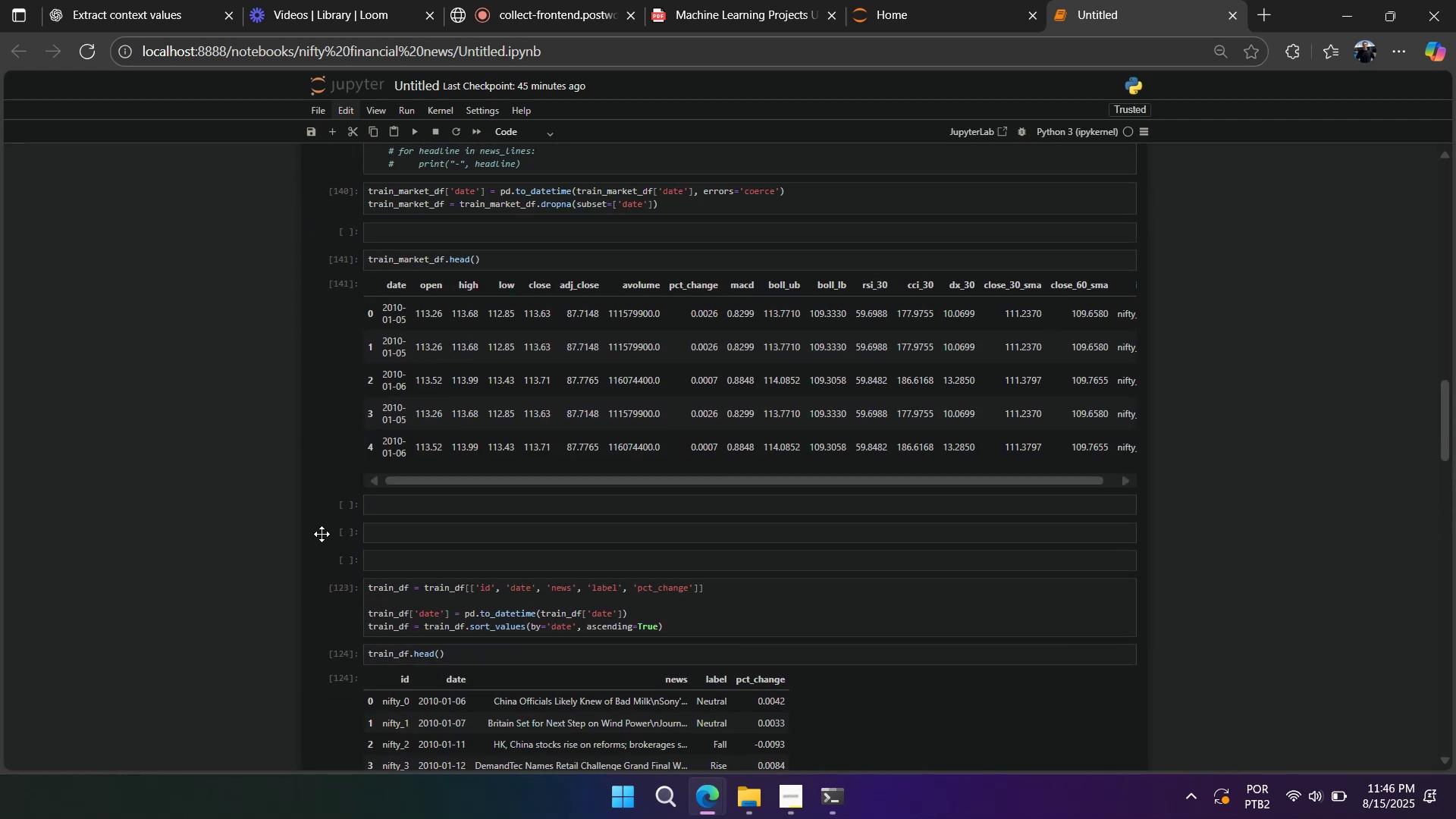 
scroll: coordinate [324, 538], scroll_direction: down, amount: 4.0
 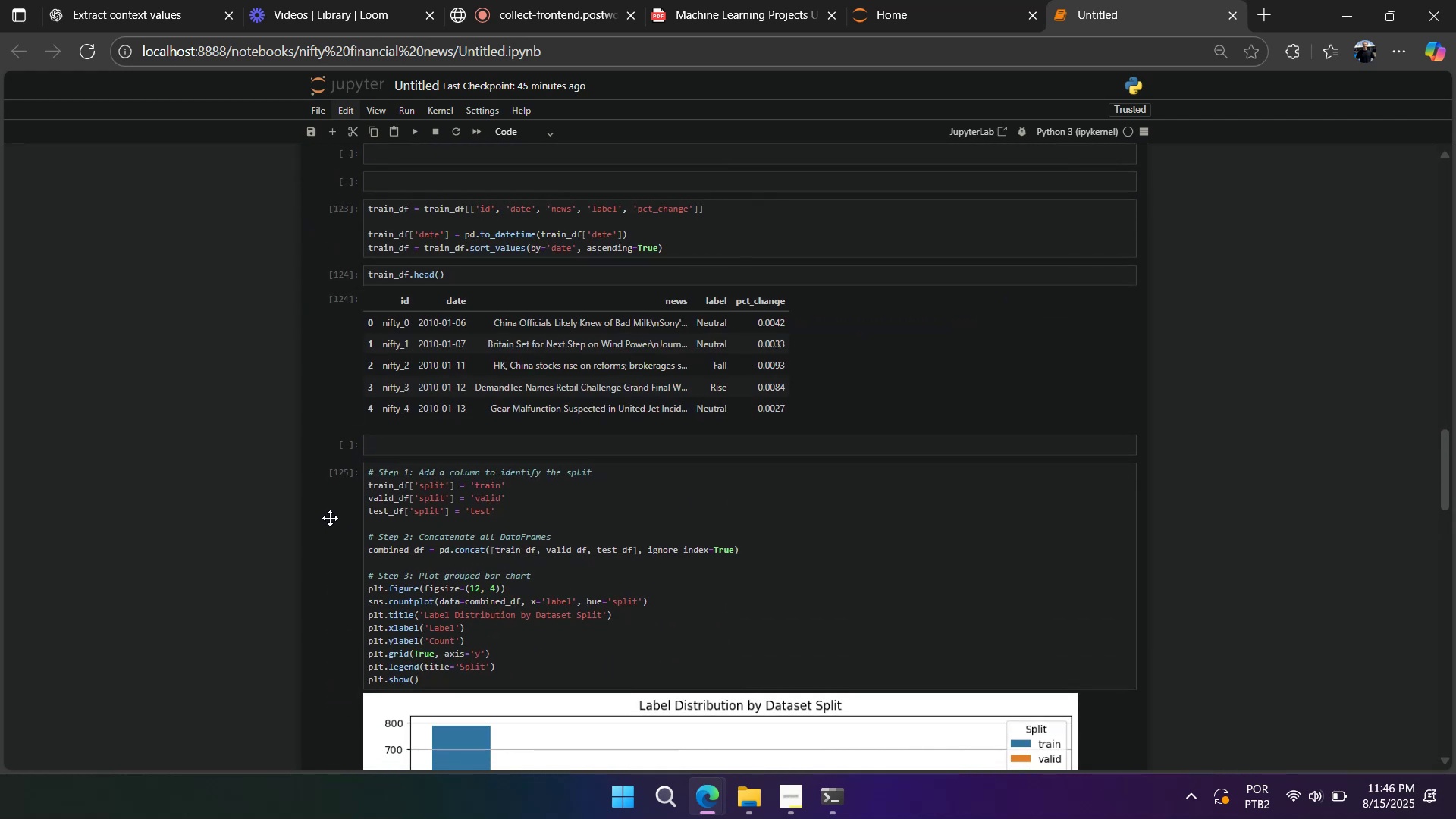 
left_click([329, 501])
 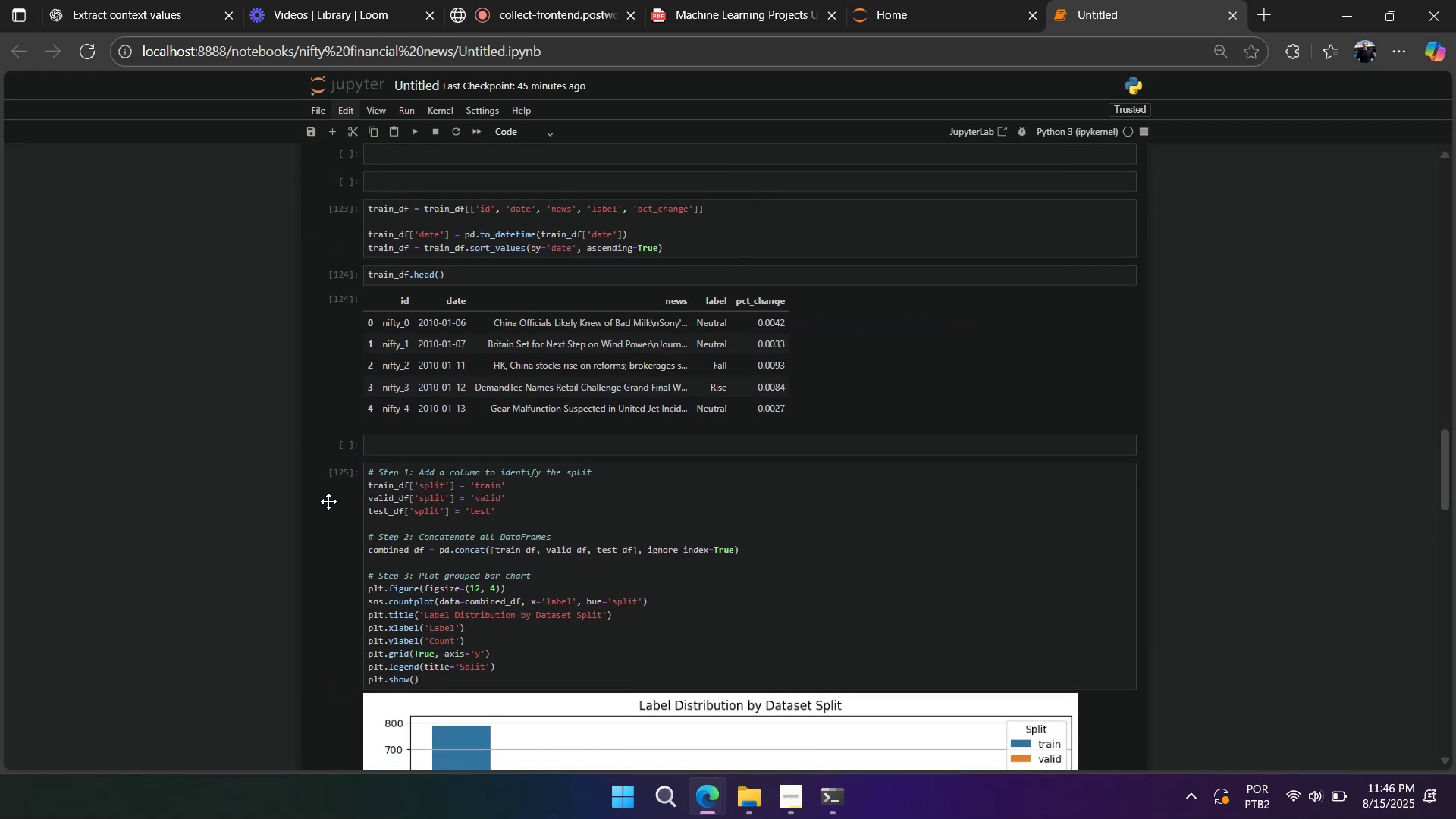 
type(aa)
 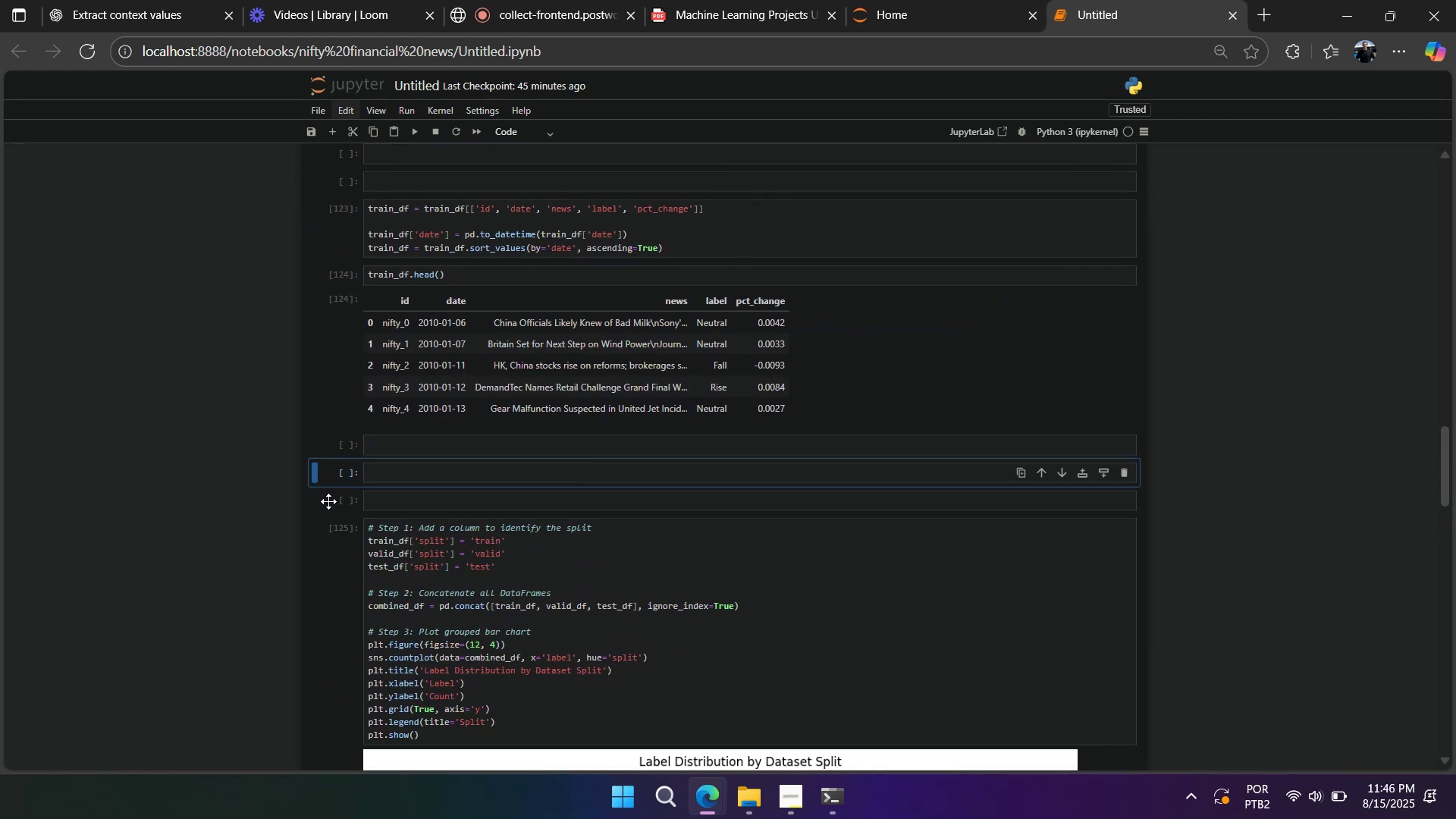 
scroll: coordinate [347, 469], scroll_direction: down, amount: 15.0
 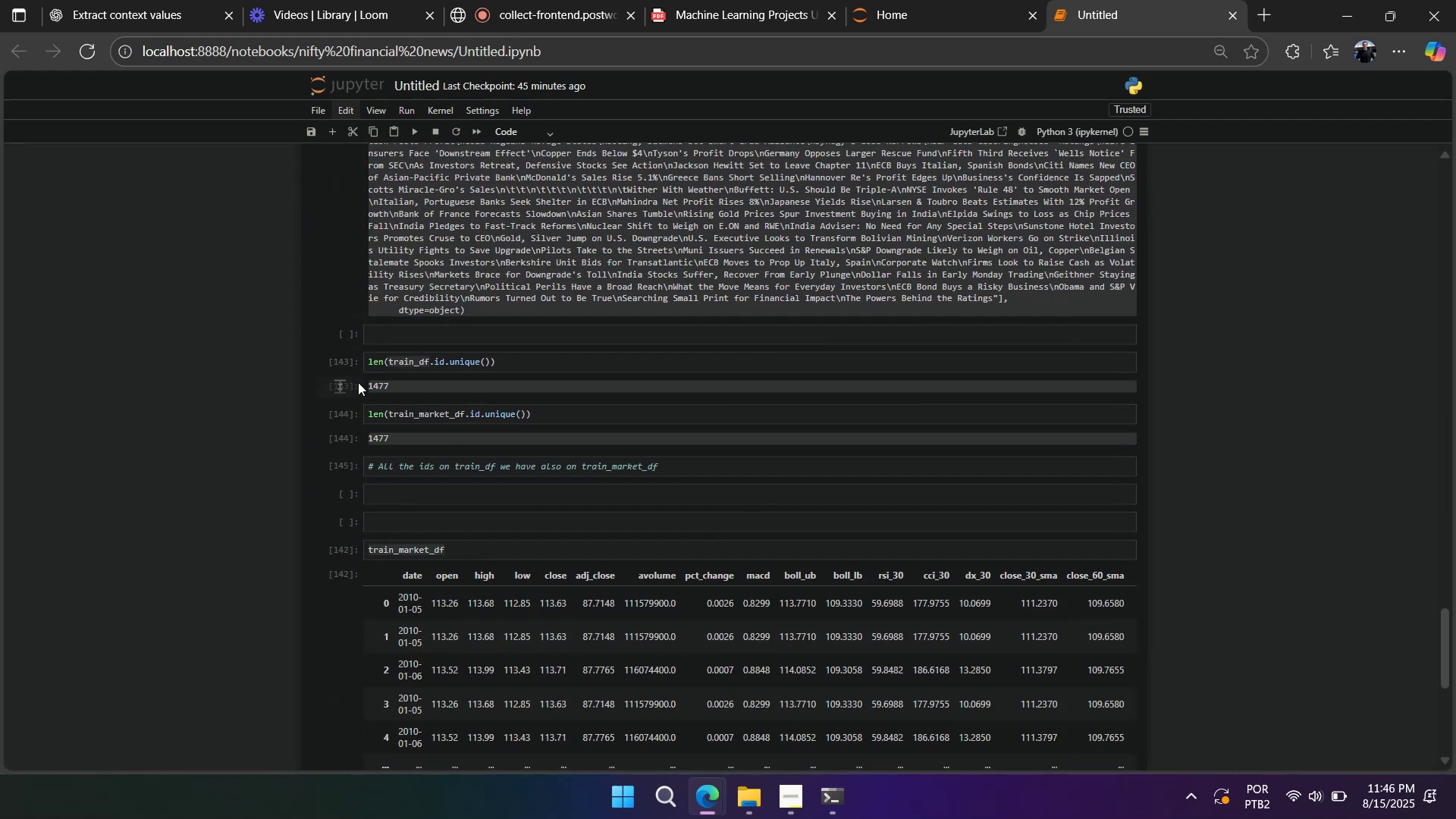 
left_click([347, 371])
 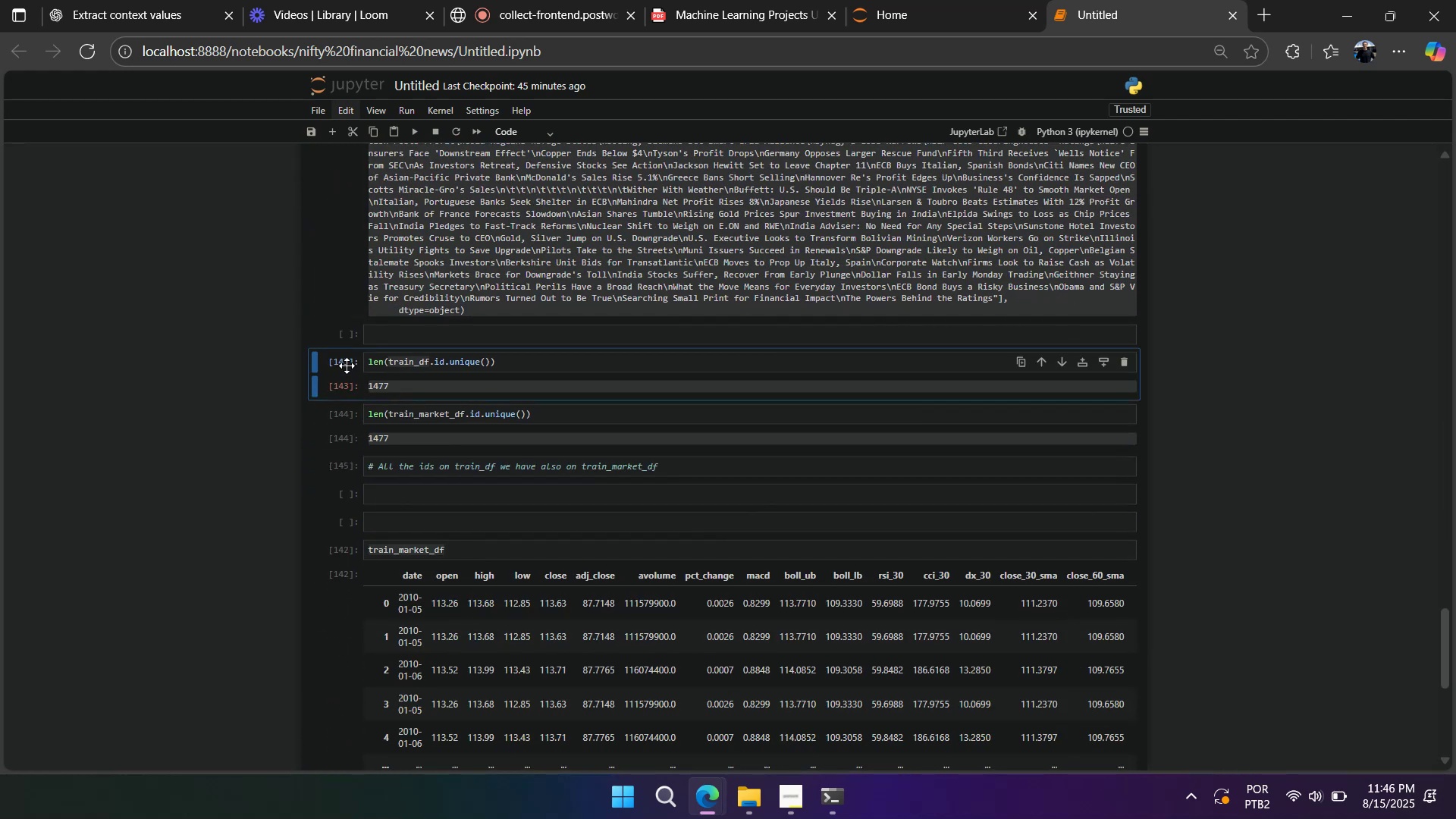 
scroll: coordinate [347, 366], scroll_direction: up, amount: 3.0
 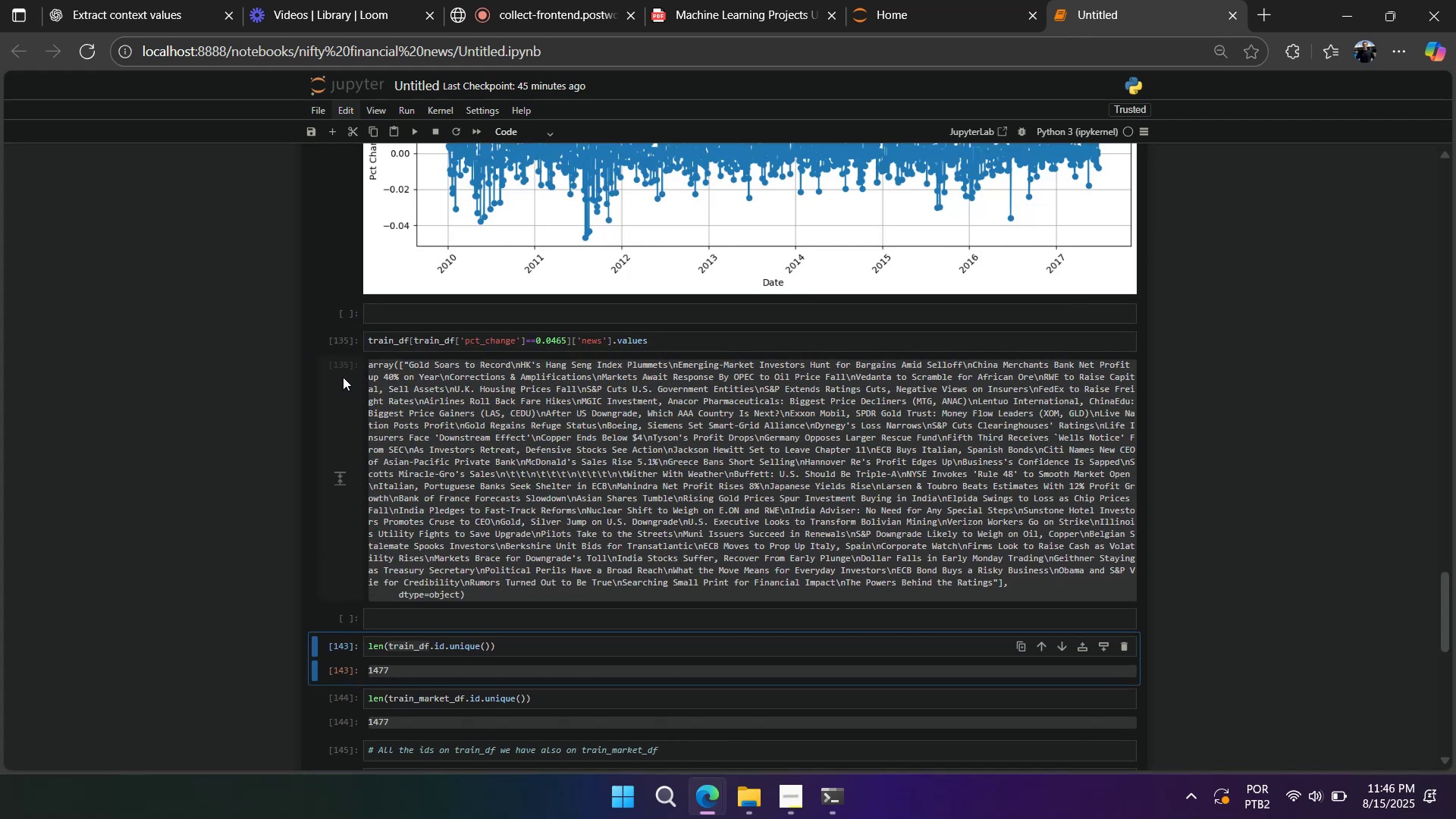 
type(aa)
 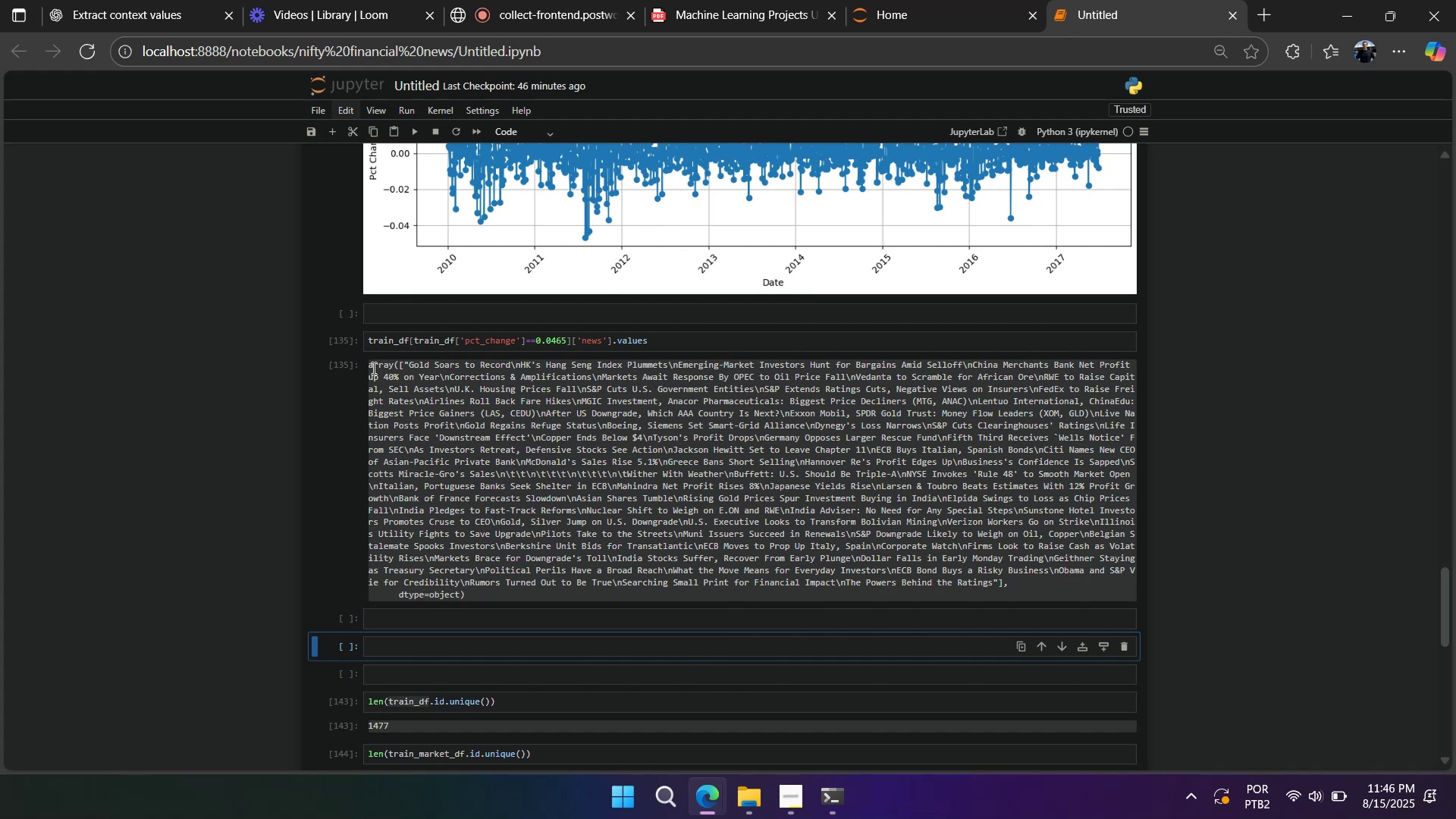 
wait(17.76)
 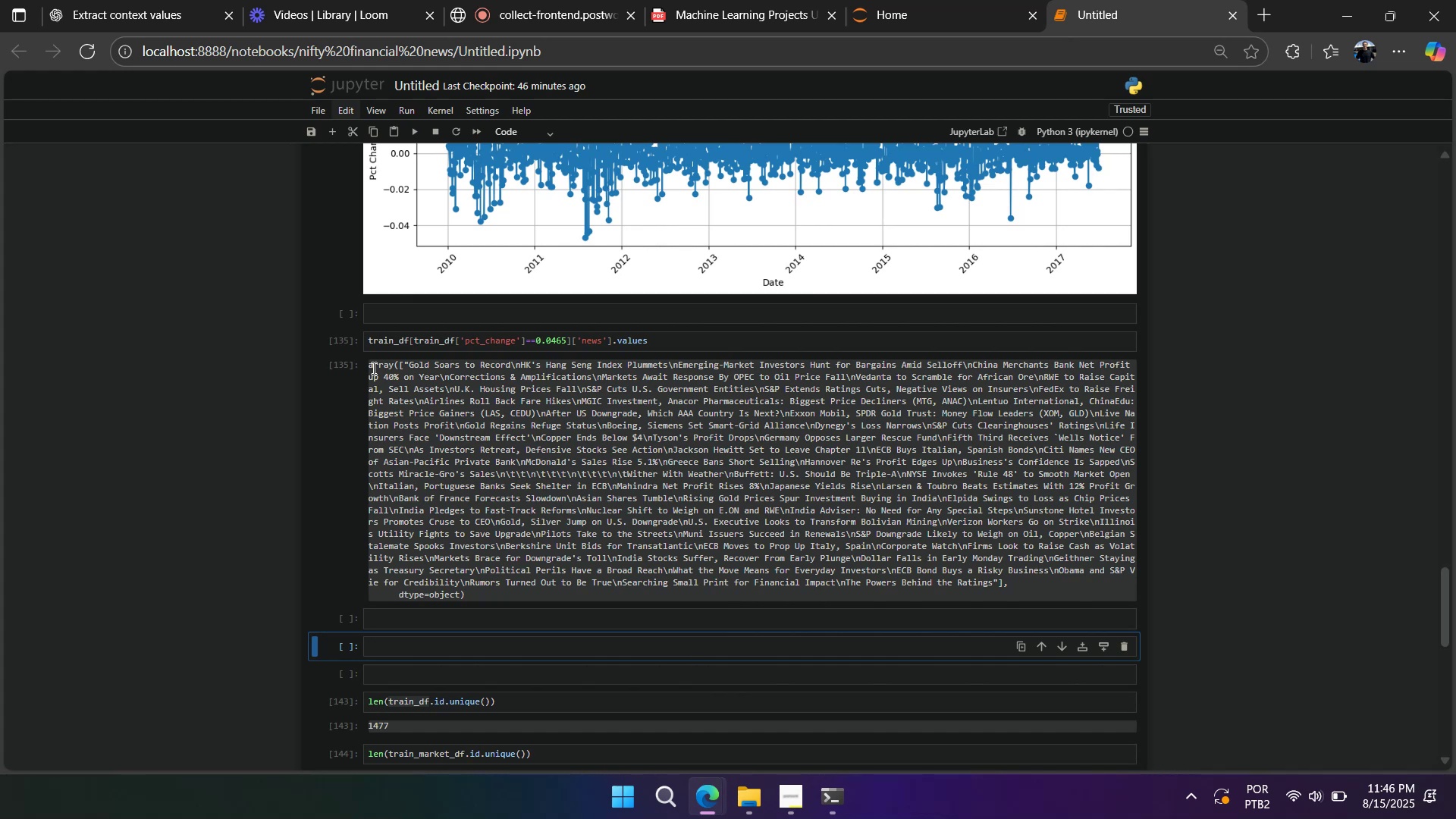 
scroll: coordinate [363, 371], scroll_direction: down, amount: 4.0
 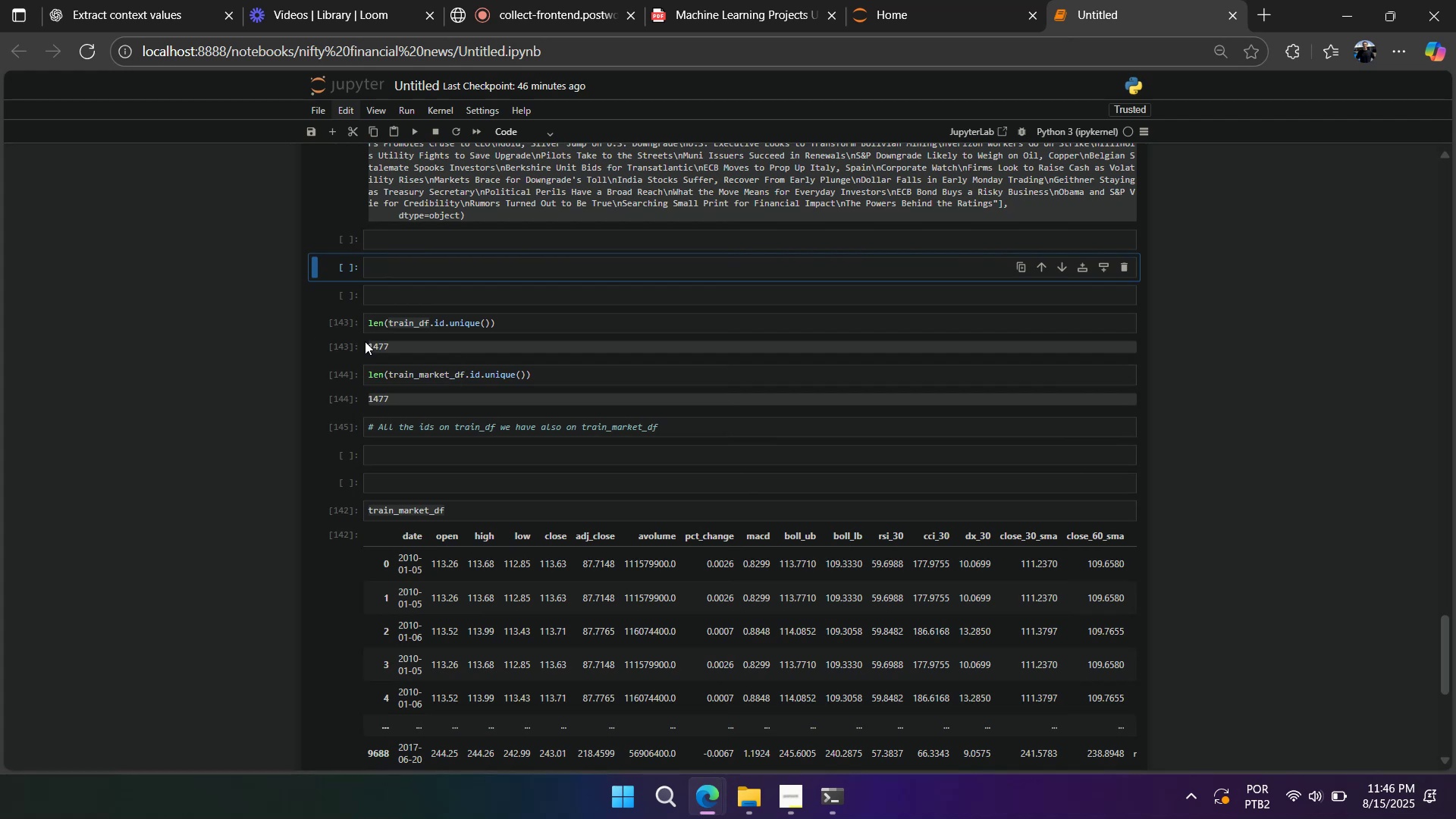 
wait(14.86)
 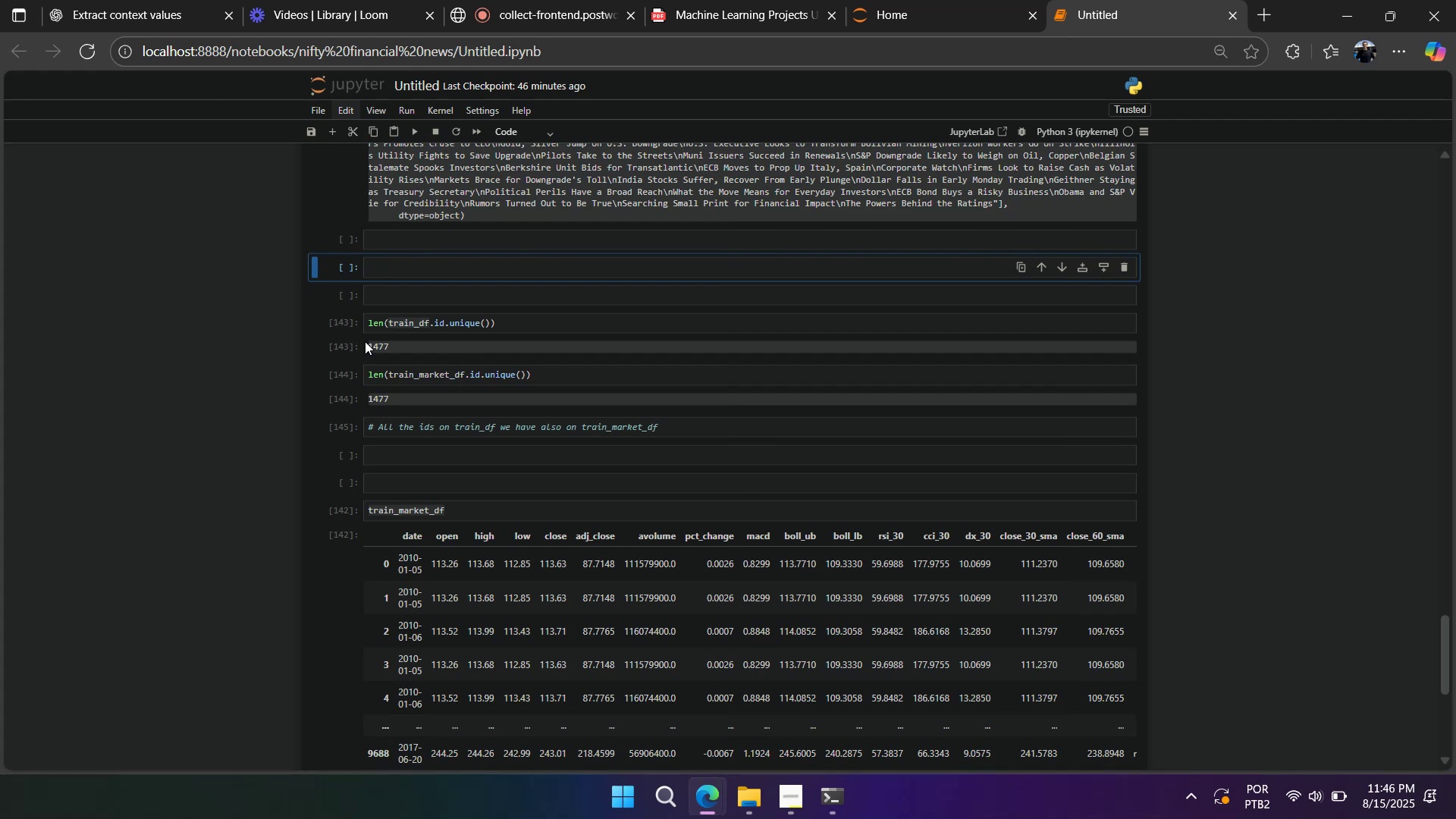 
scroll: coordinate [365, 340], scroll_direction: down, amount: 2.0
 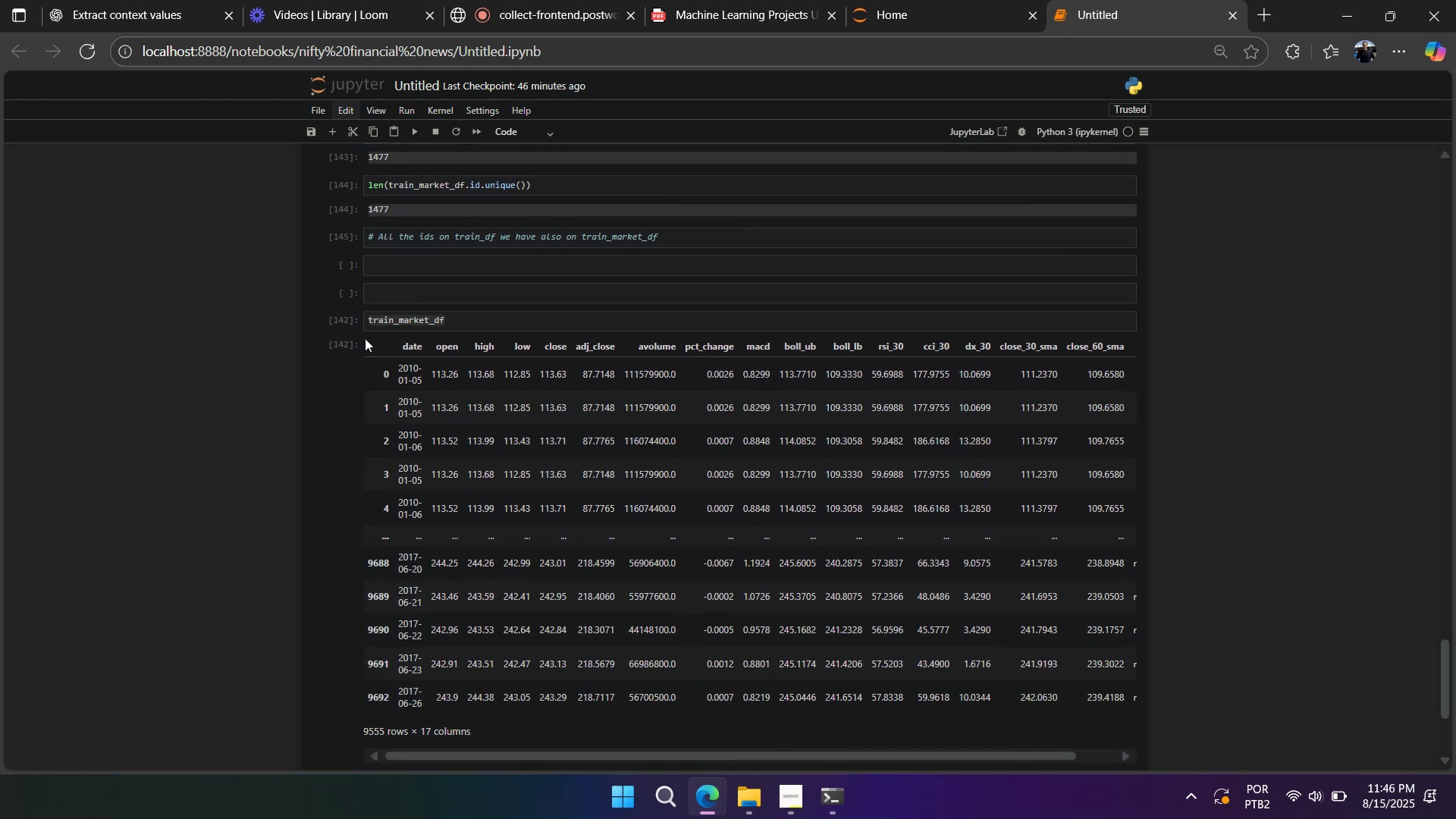 
wait(7.59)
 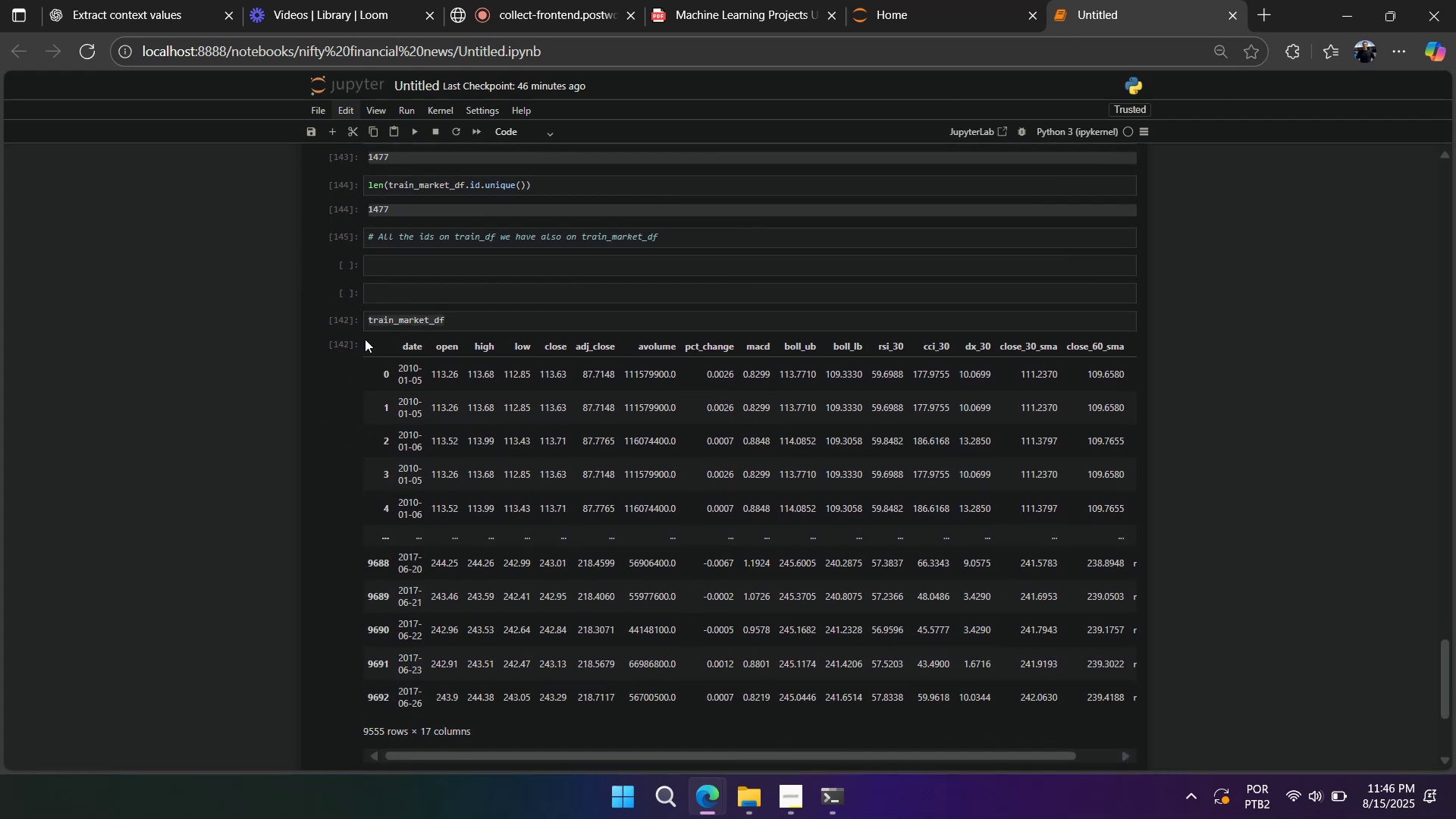 
scroll: coordinate [365, 338], scroll_direction: down, amount: 1.0
 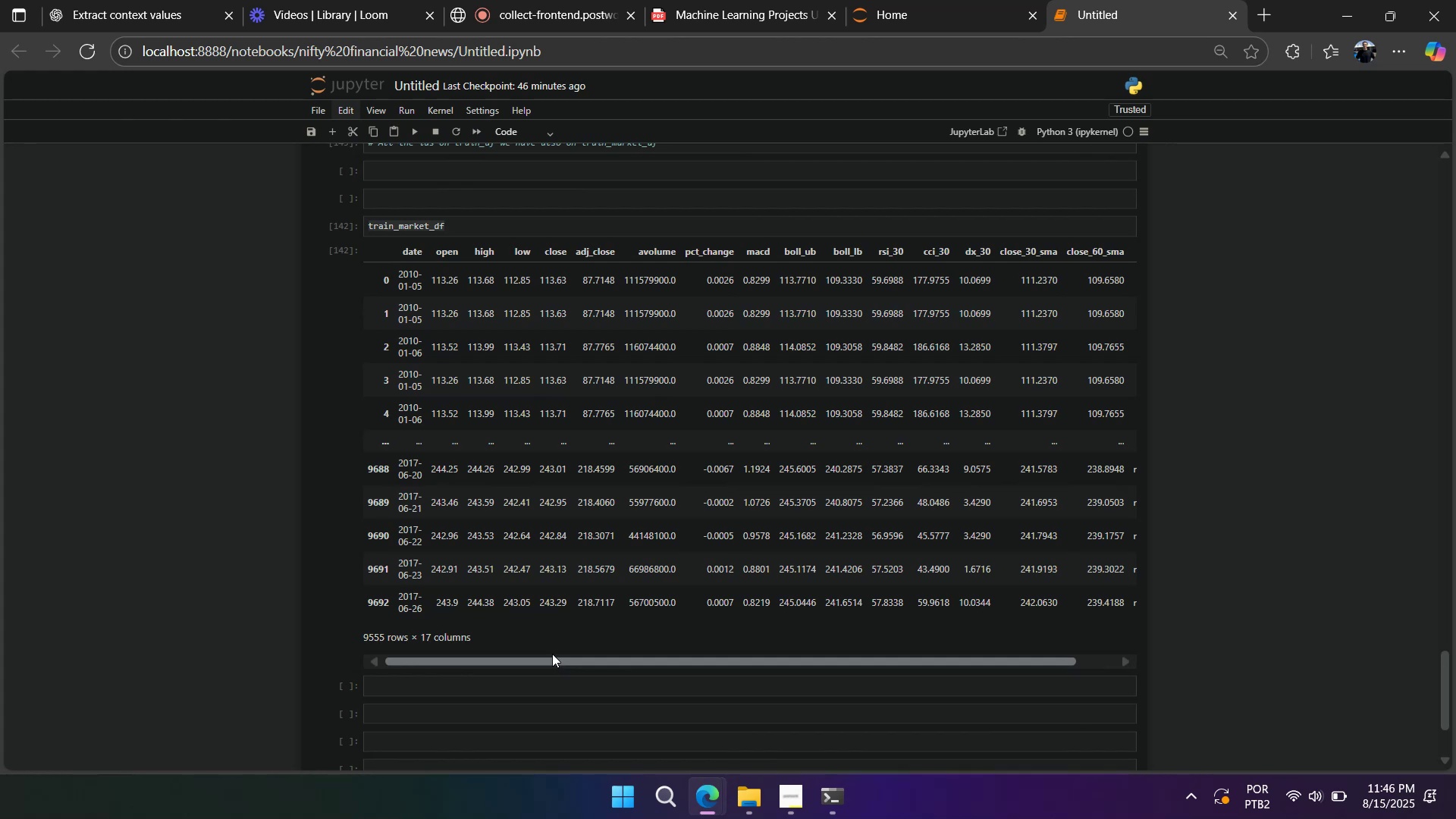 
wait(15.59)
 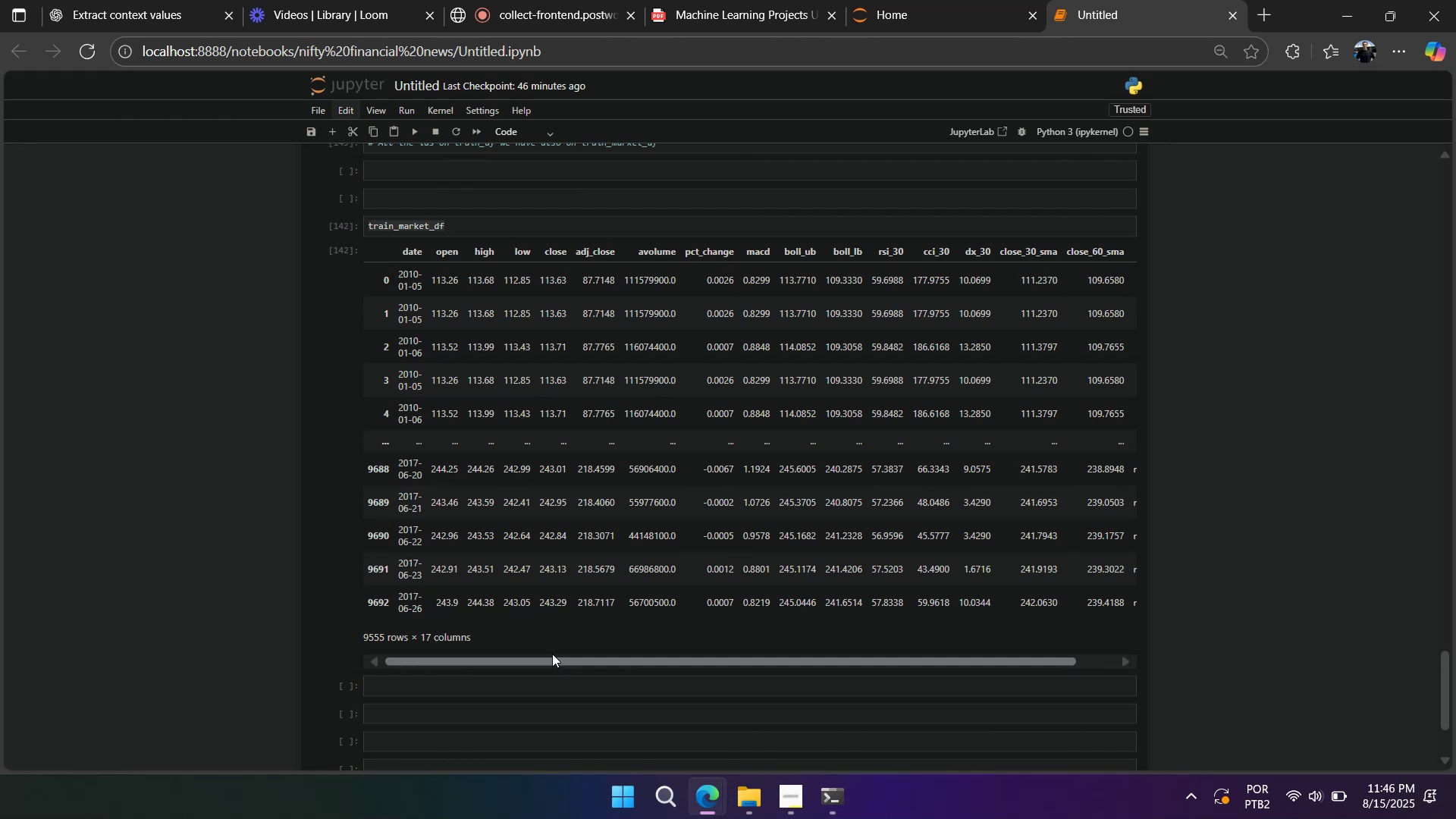 
double_click([477, 234])
 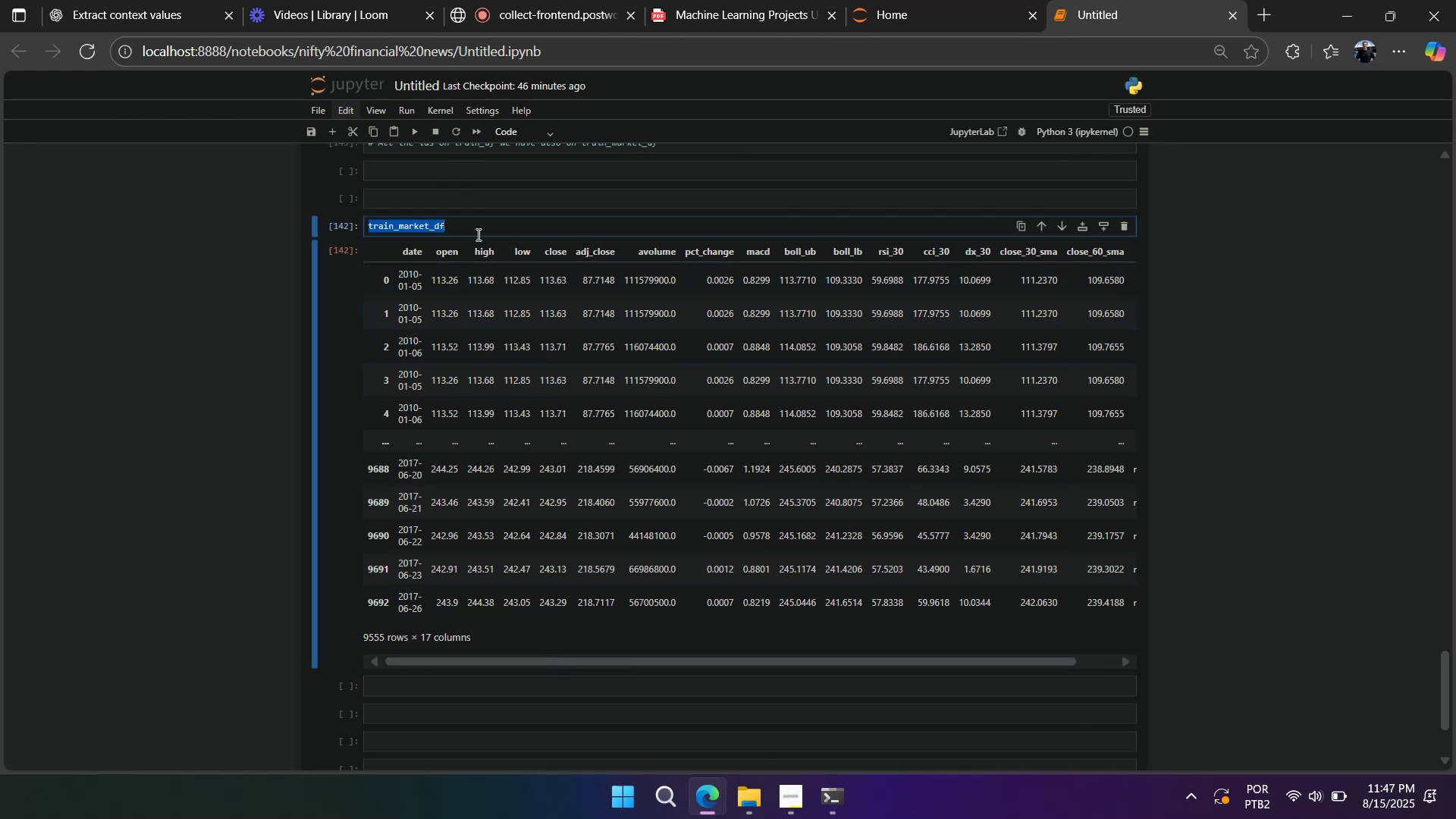 
triple_click([477, 234])
 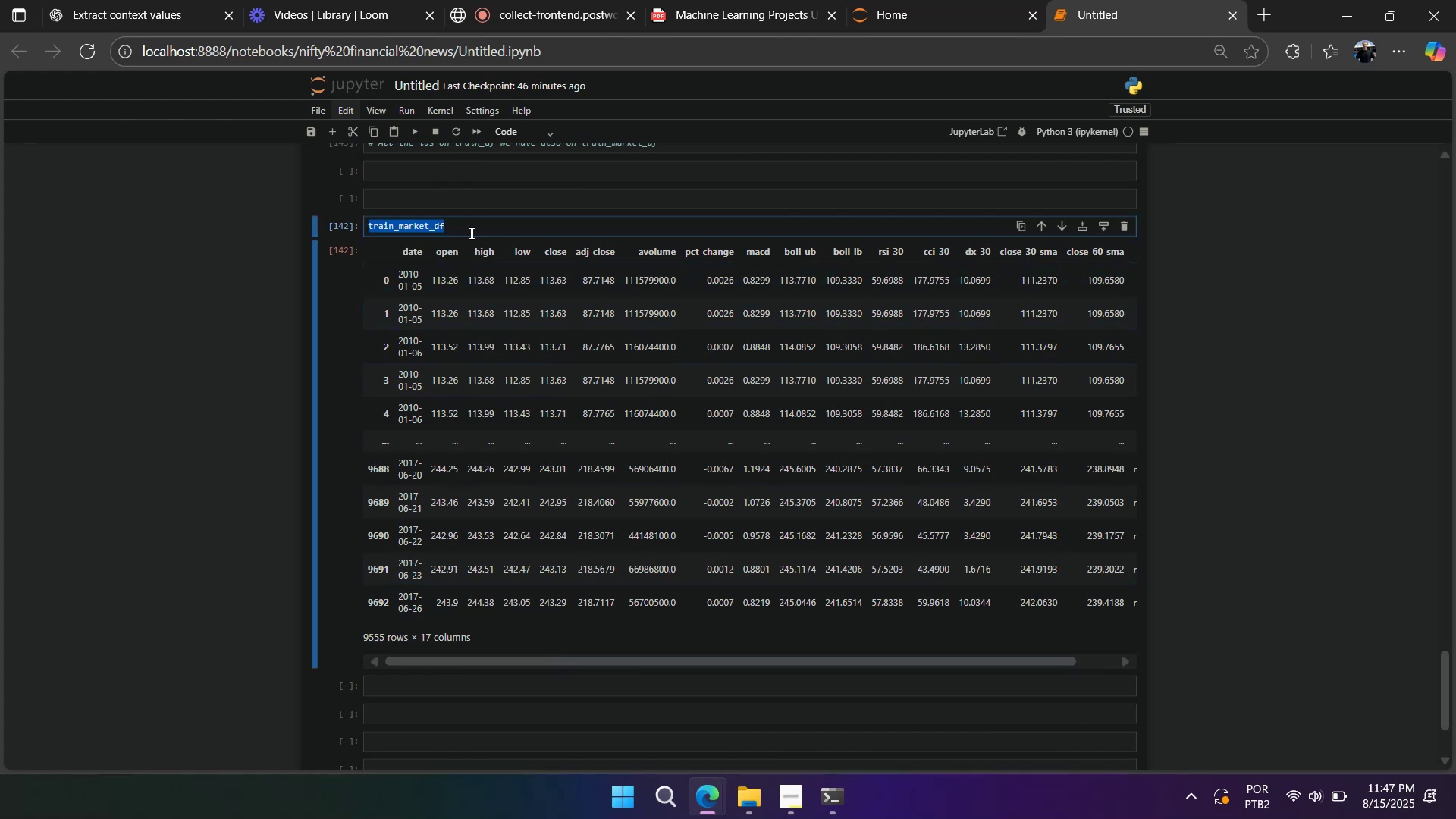 
key(Control+C)
 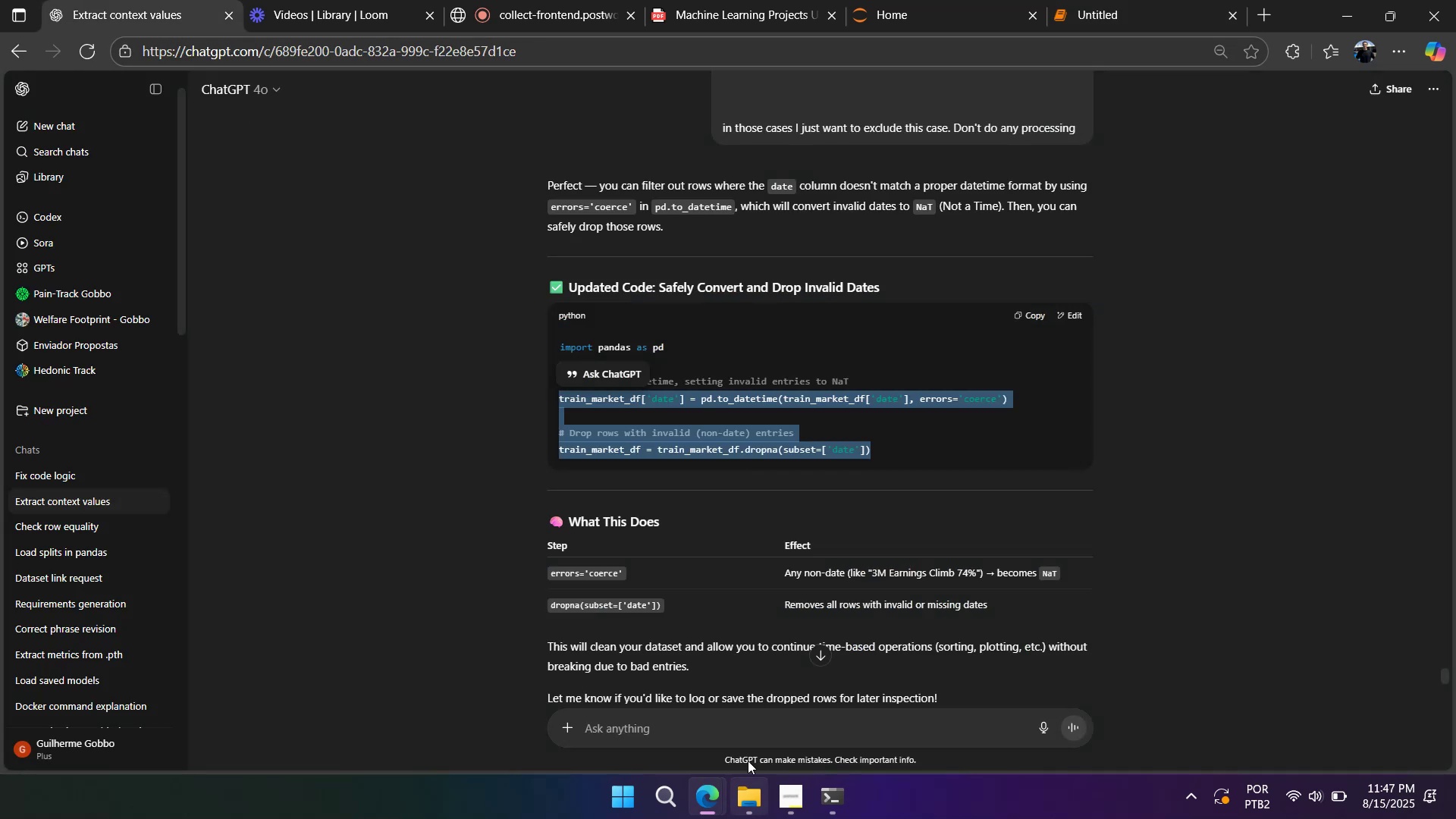 
left_click([749, 730])
 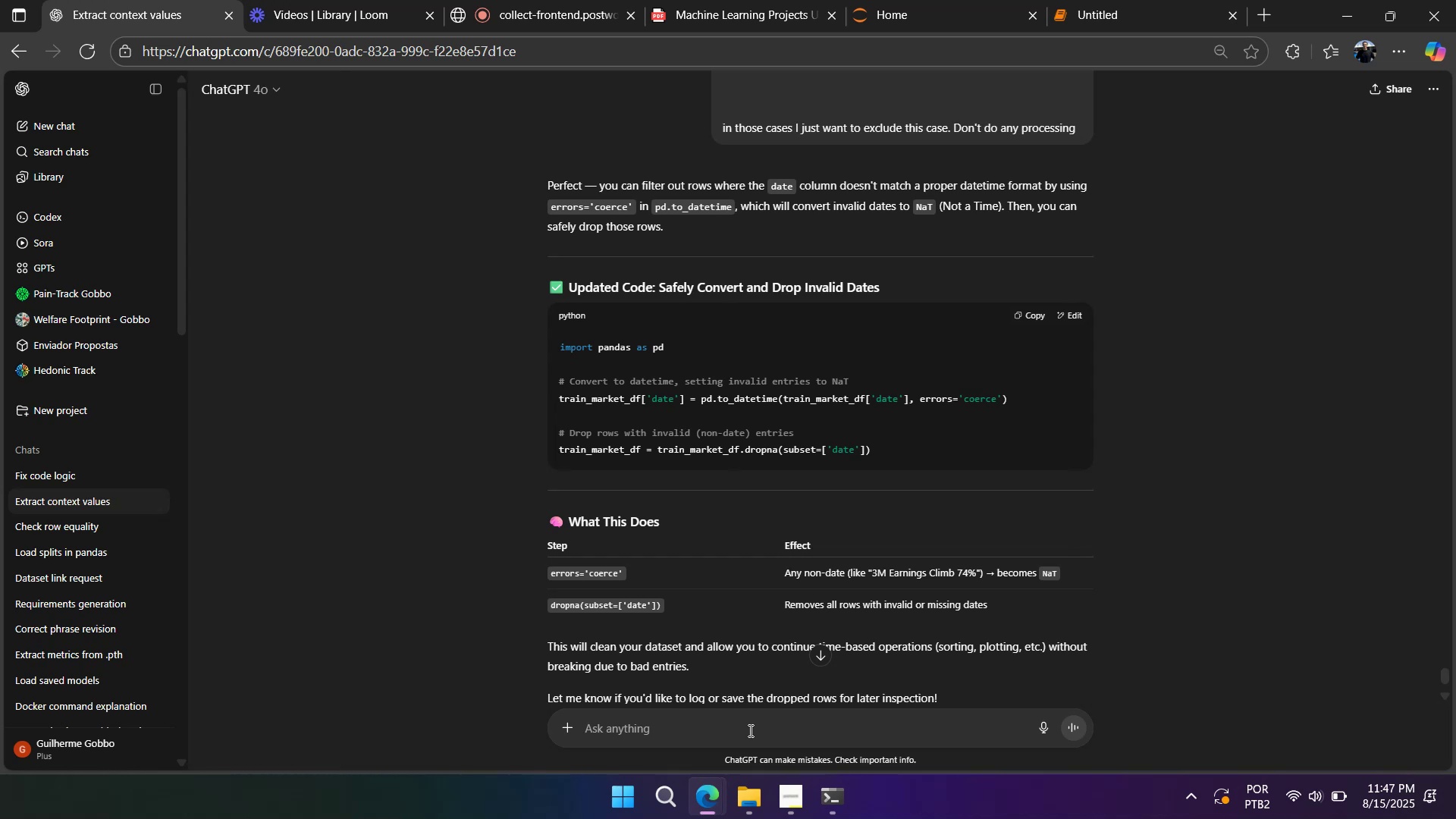 
type(print int a graph overtie )
key(Backspace)
key(Backspace)
type(me using )
 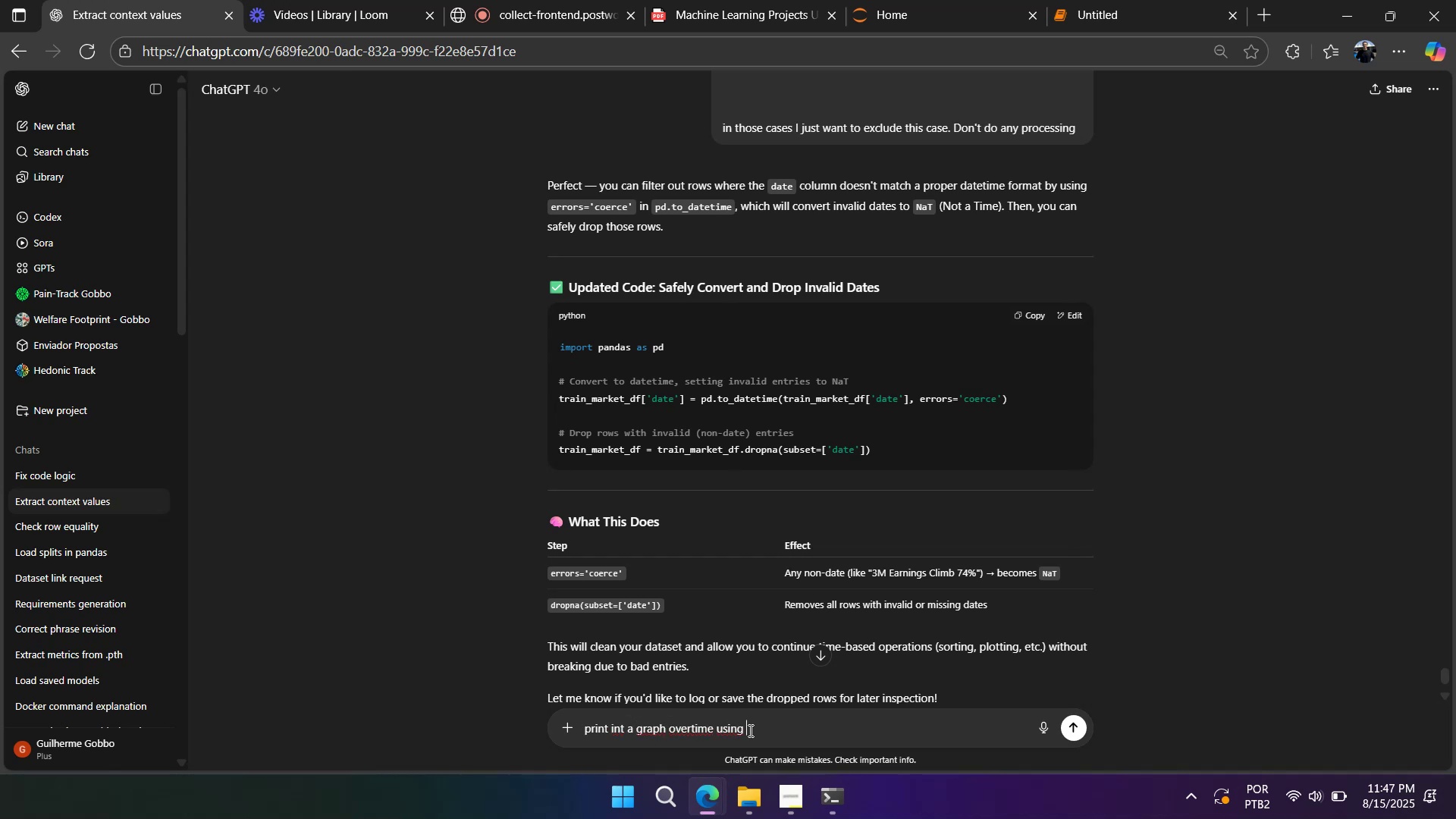 
hold_key(key=ControlLeft, duration=0.43)
 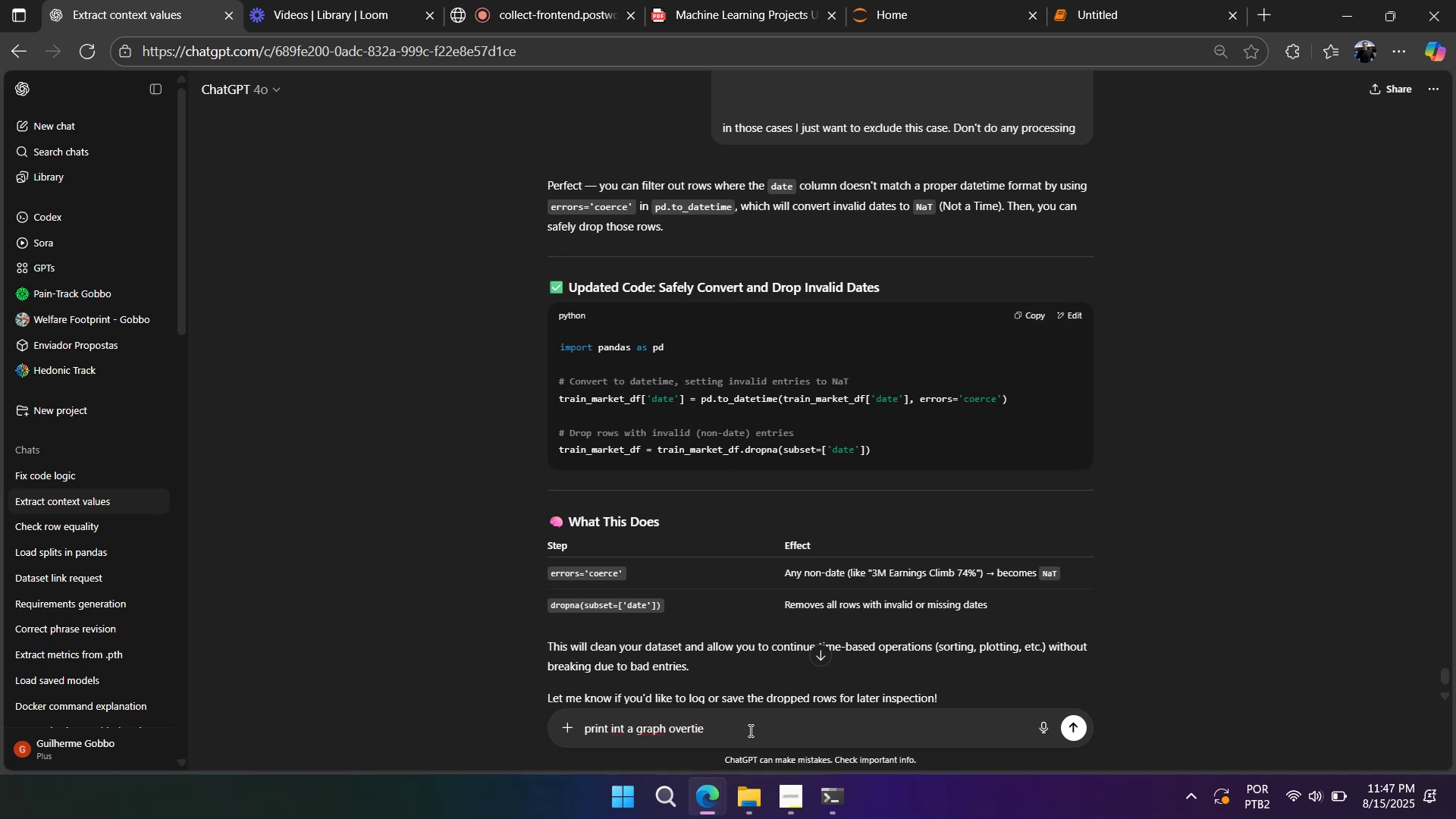 
key(Control+V)
 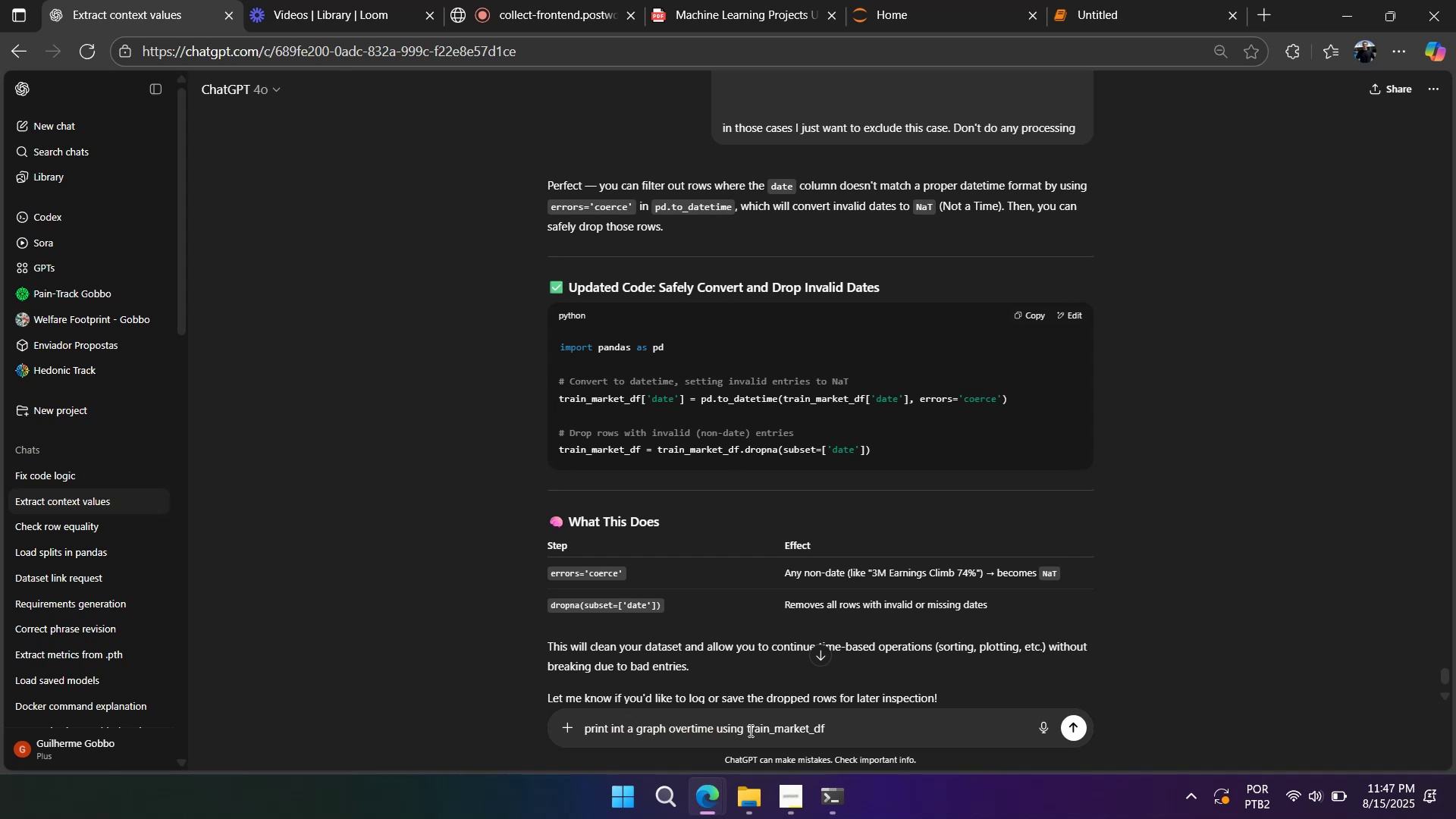 
type( based on data and )
 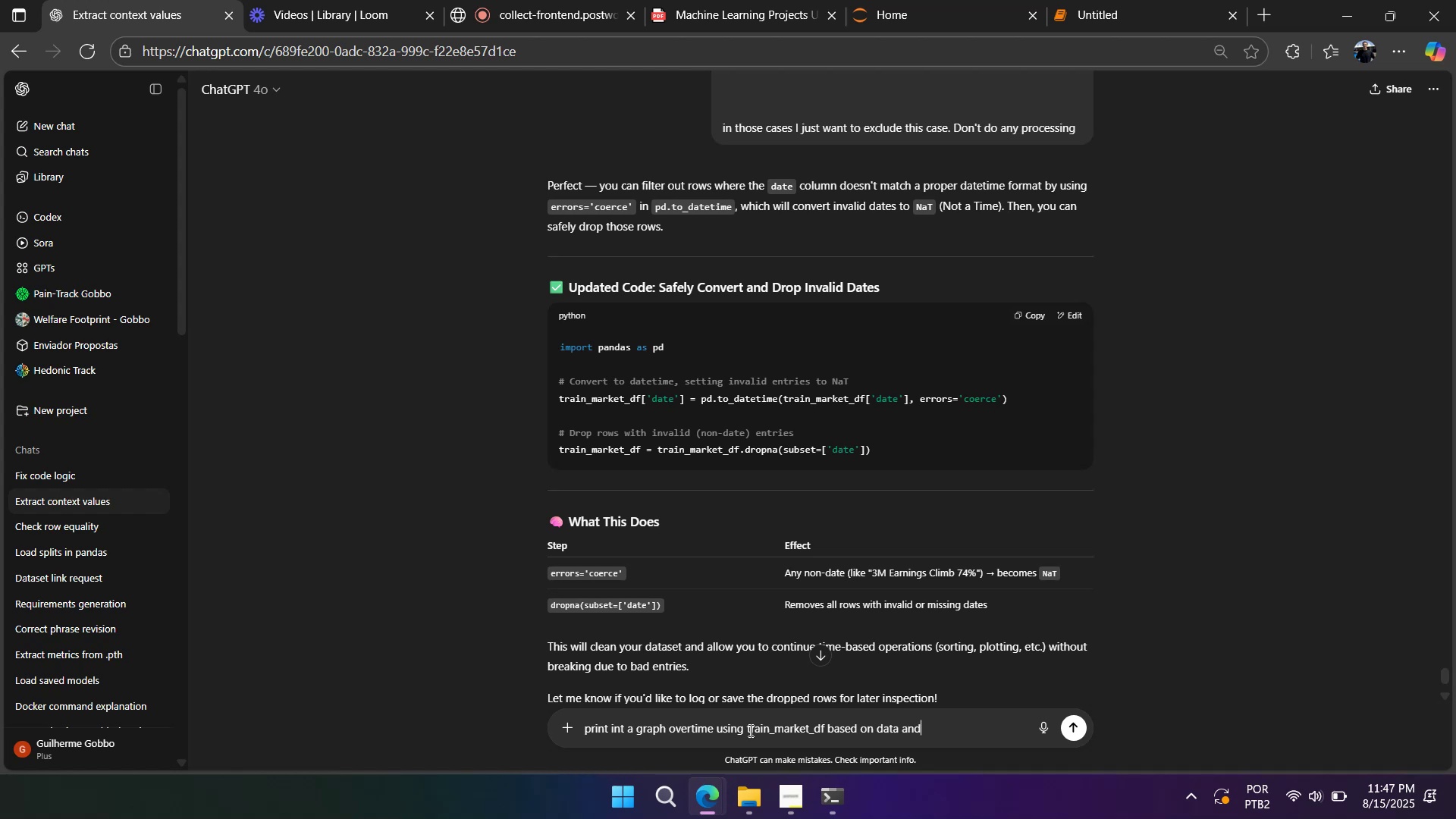 
key(Alt+AltLeft)
 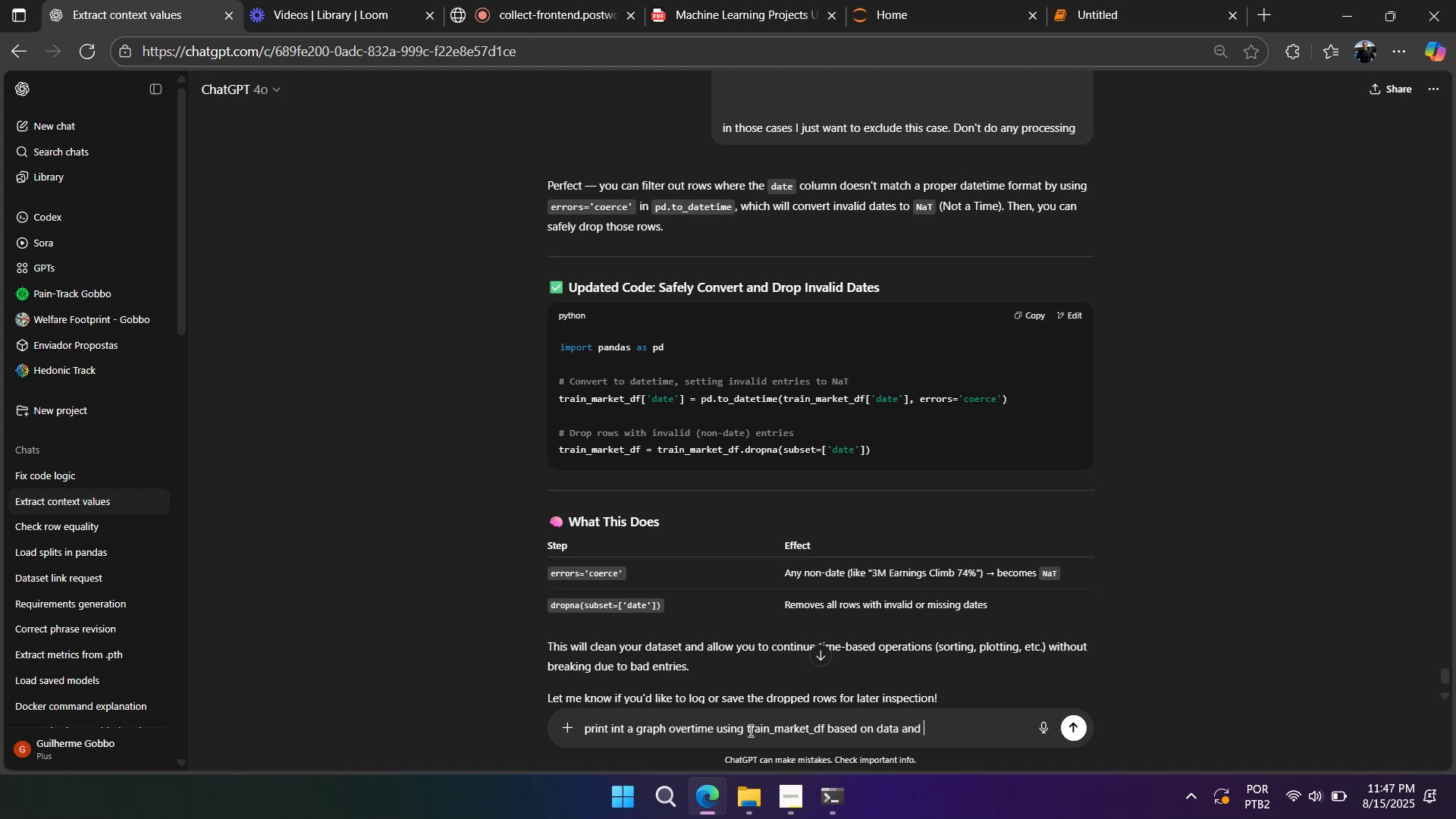 
key(Alt+Tab)
 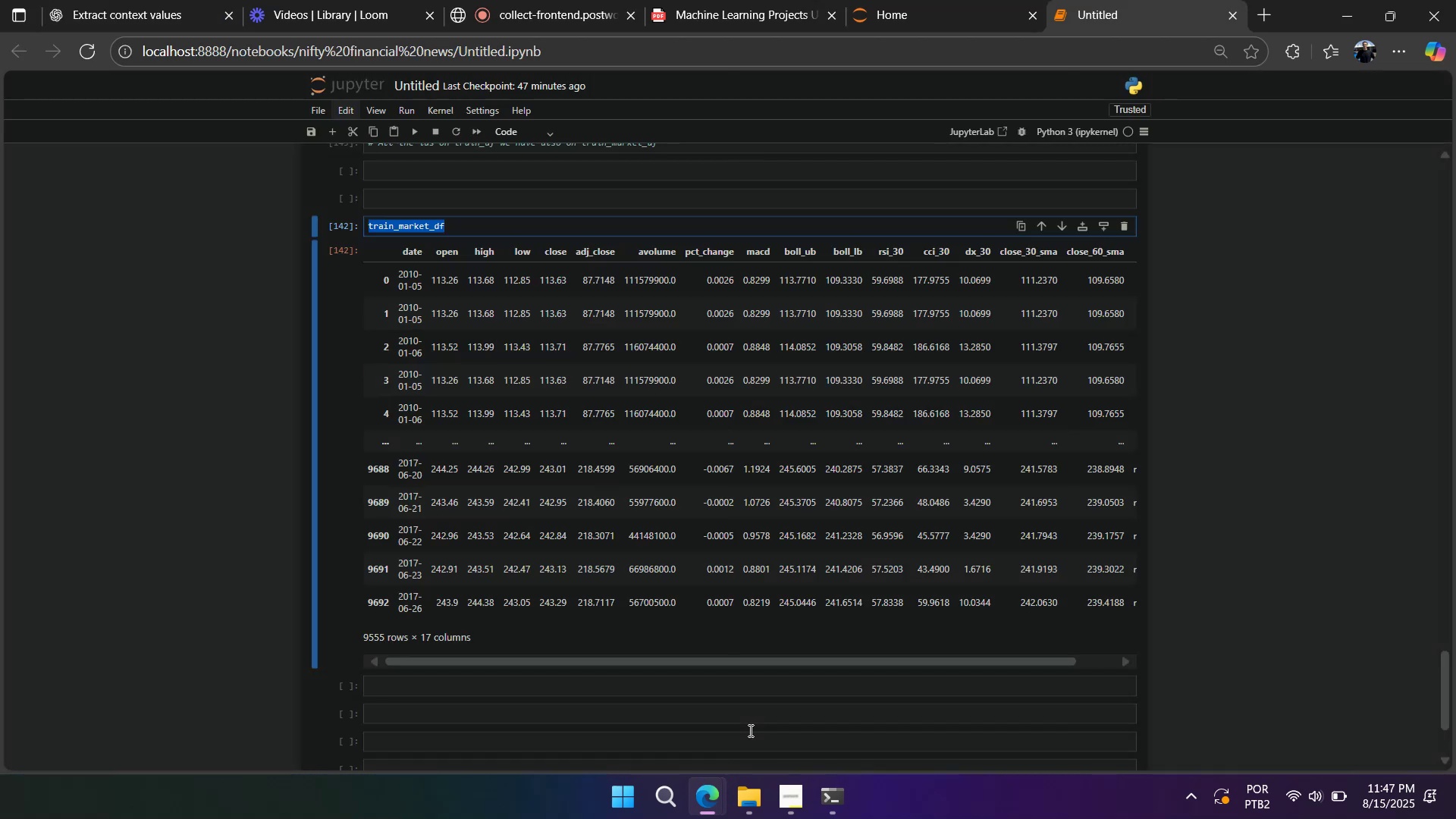 
key(Alt+AltLeft)
 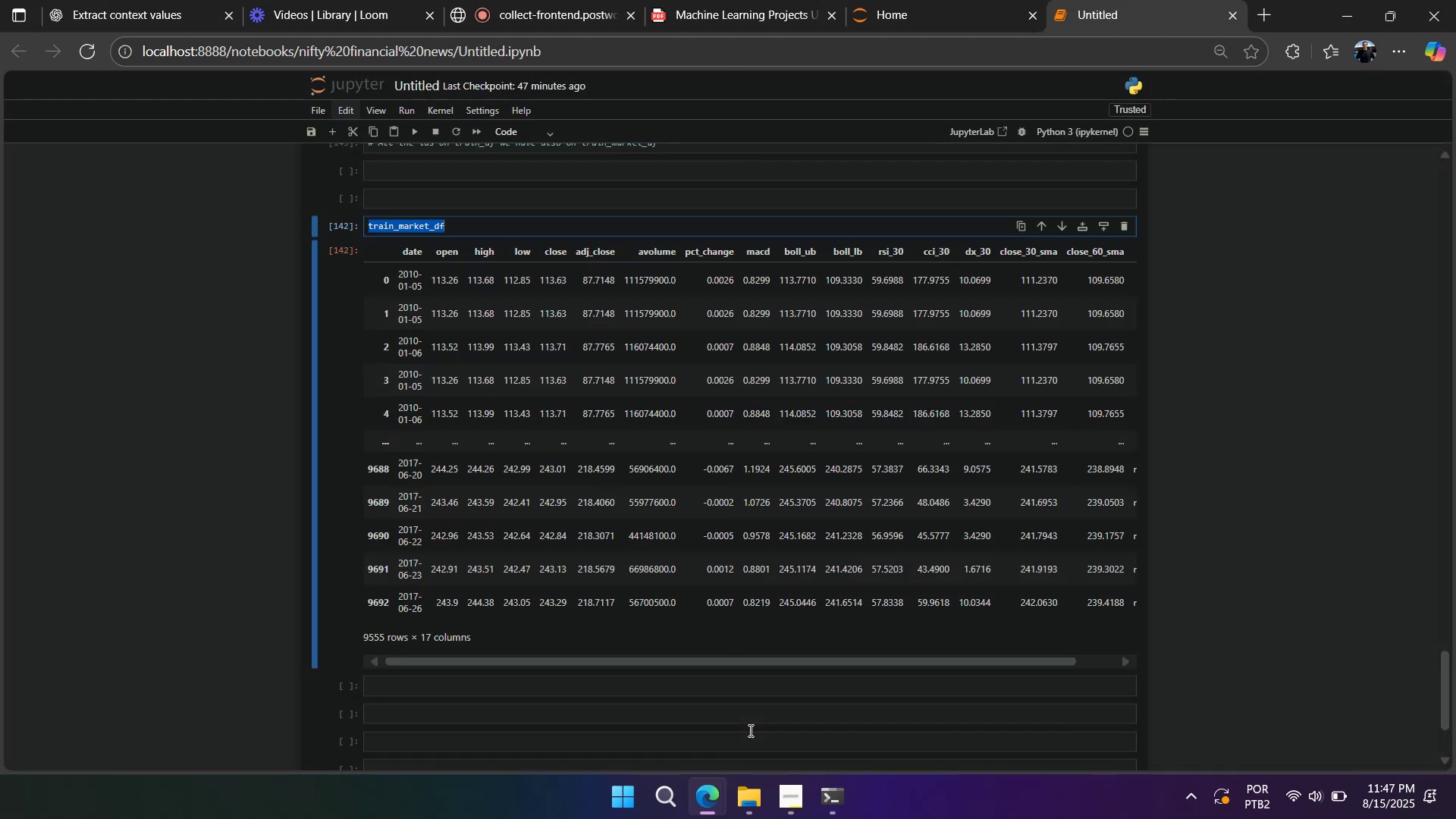 
key(Tab)
key(Backspace)
key(Backspace)
key(Backspace)
key(Backspace)
key(Backspace)
key(Backspace)
type(e and open --> take of)
key(Backspace)
key(Backspace)
key(Backspace)
key(Backspace)
key(Backspace)
key(Backspace)
key(Backspace)
type(remove t)
key(Backspace)
type(duplicated dates before (obs.? values are equal for this cases so dont worry to exclude something important))
 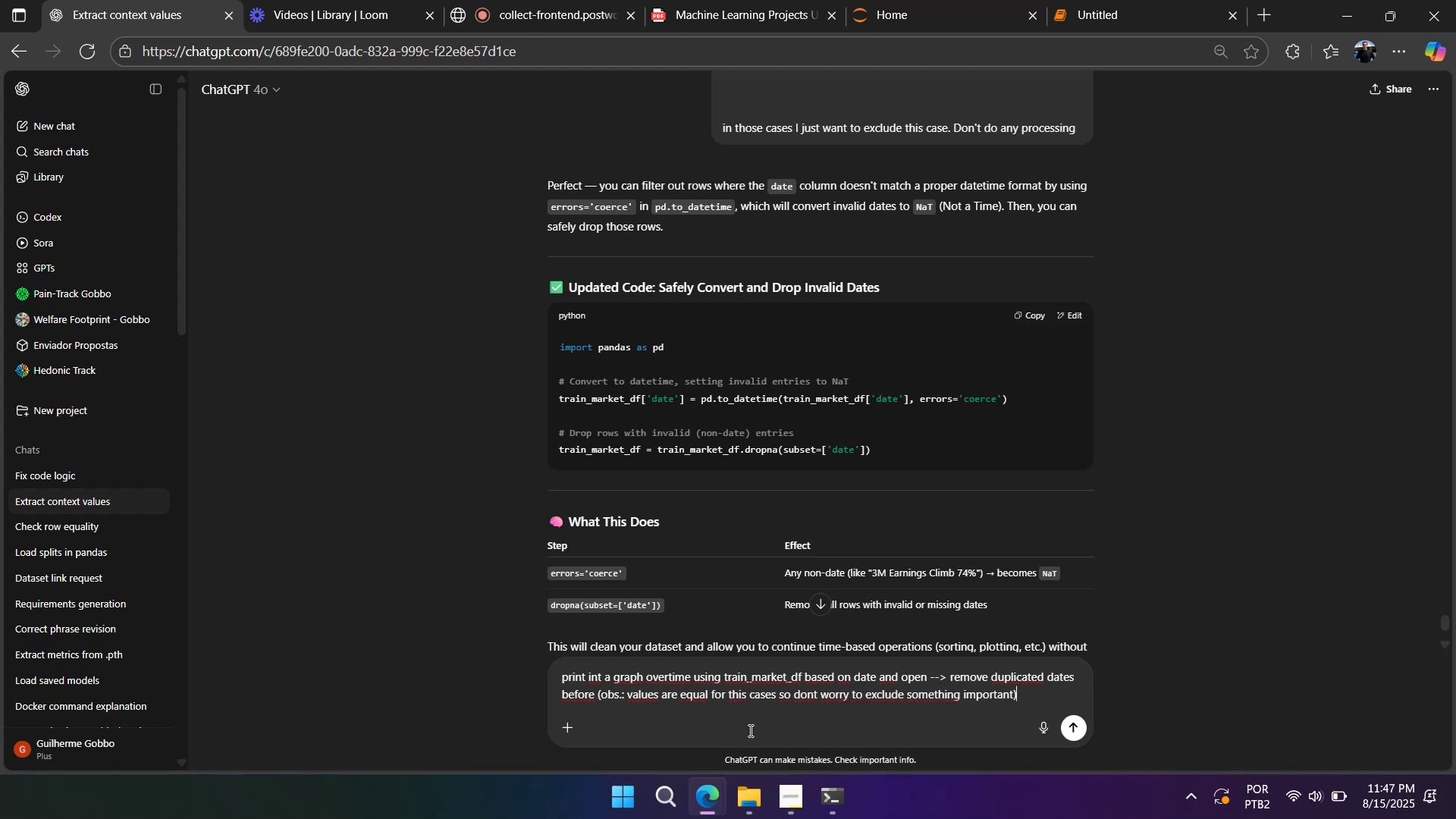 
 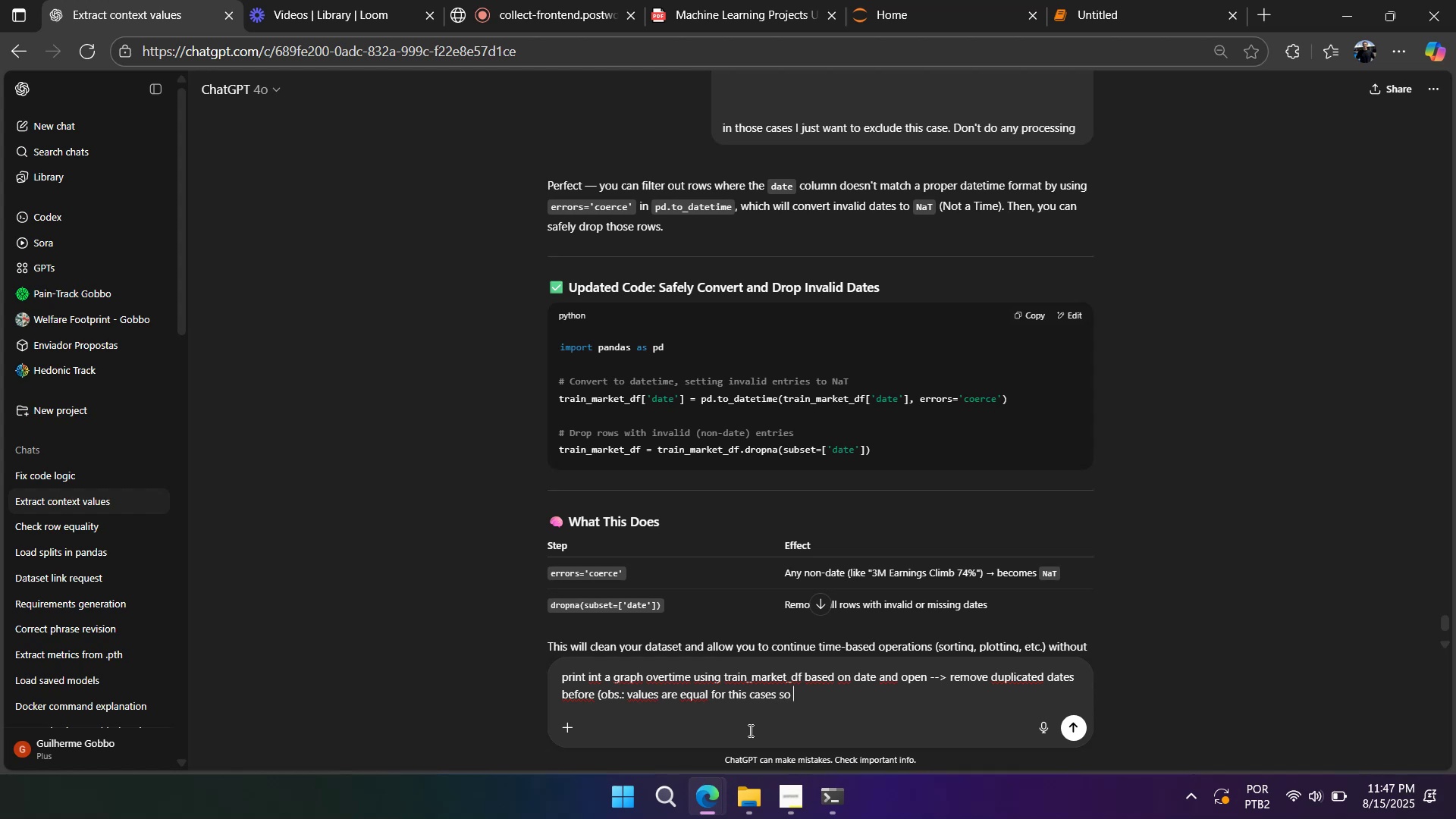 
key(Enter)
 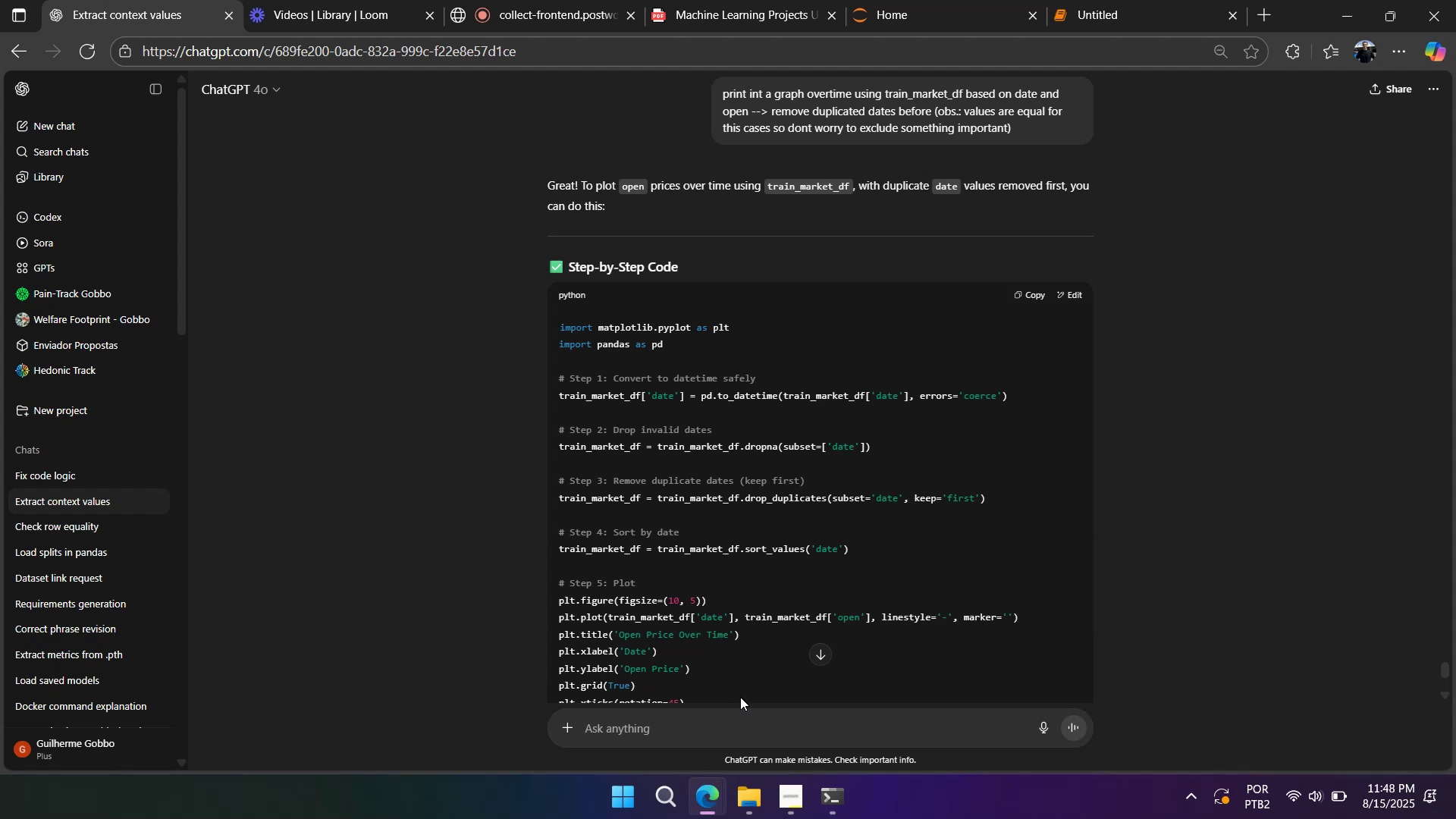 
wait(28.75)
 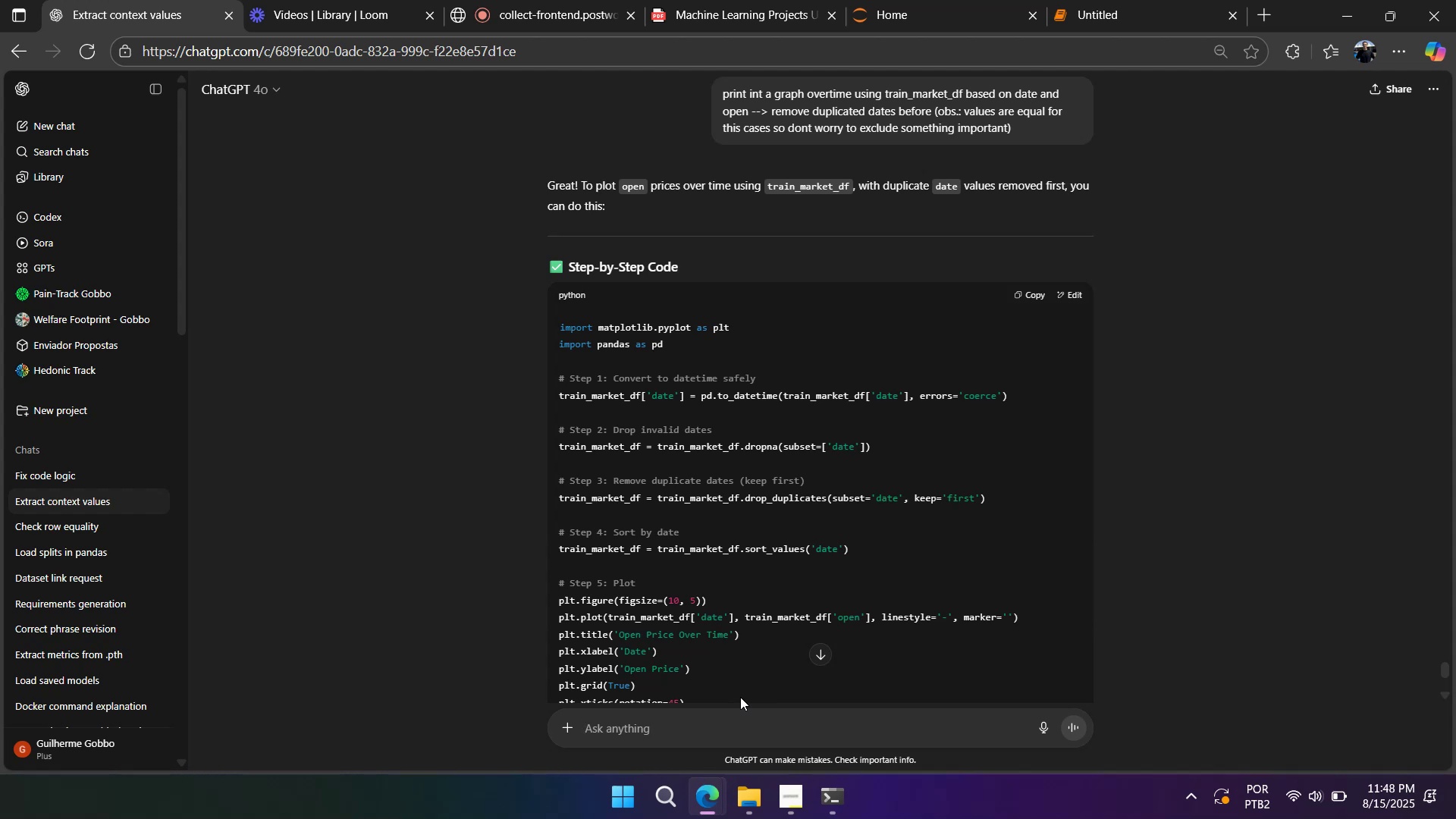 
scroll: coordinate [740, 697], scroll_direction: down, amount: 1.0
 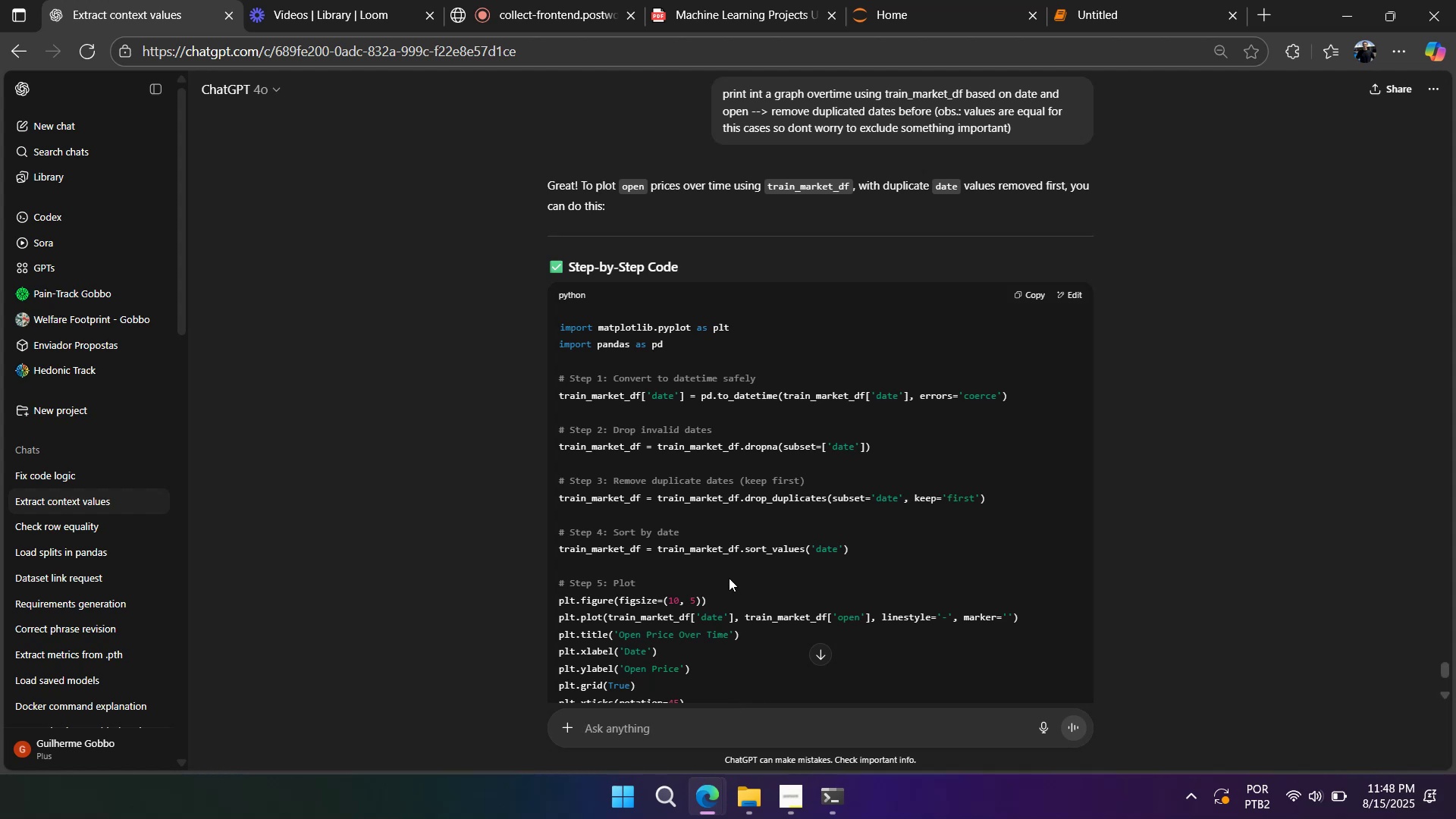 
wait(7.59)
 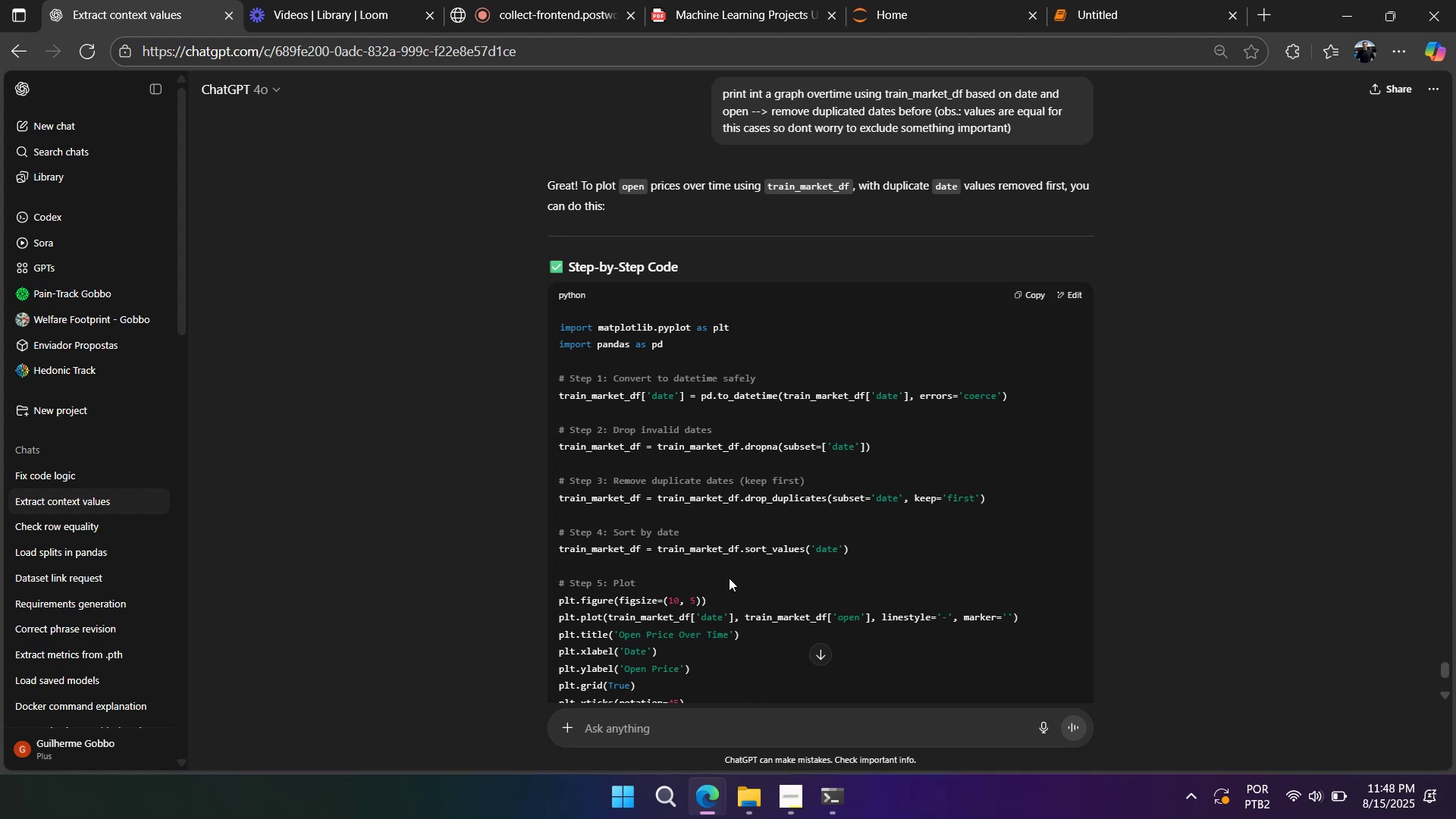 
scroll: coordinate [733, 563], scroll_direction: down, amount: 3.0
 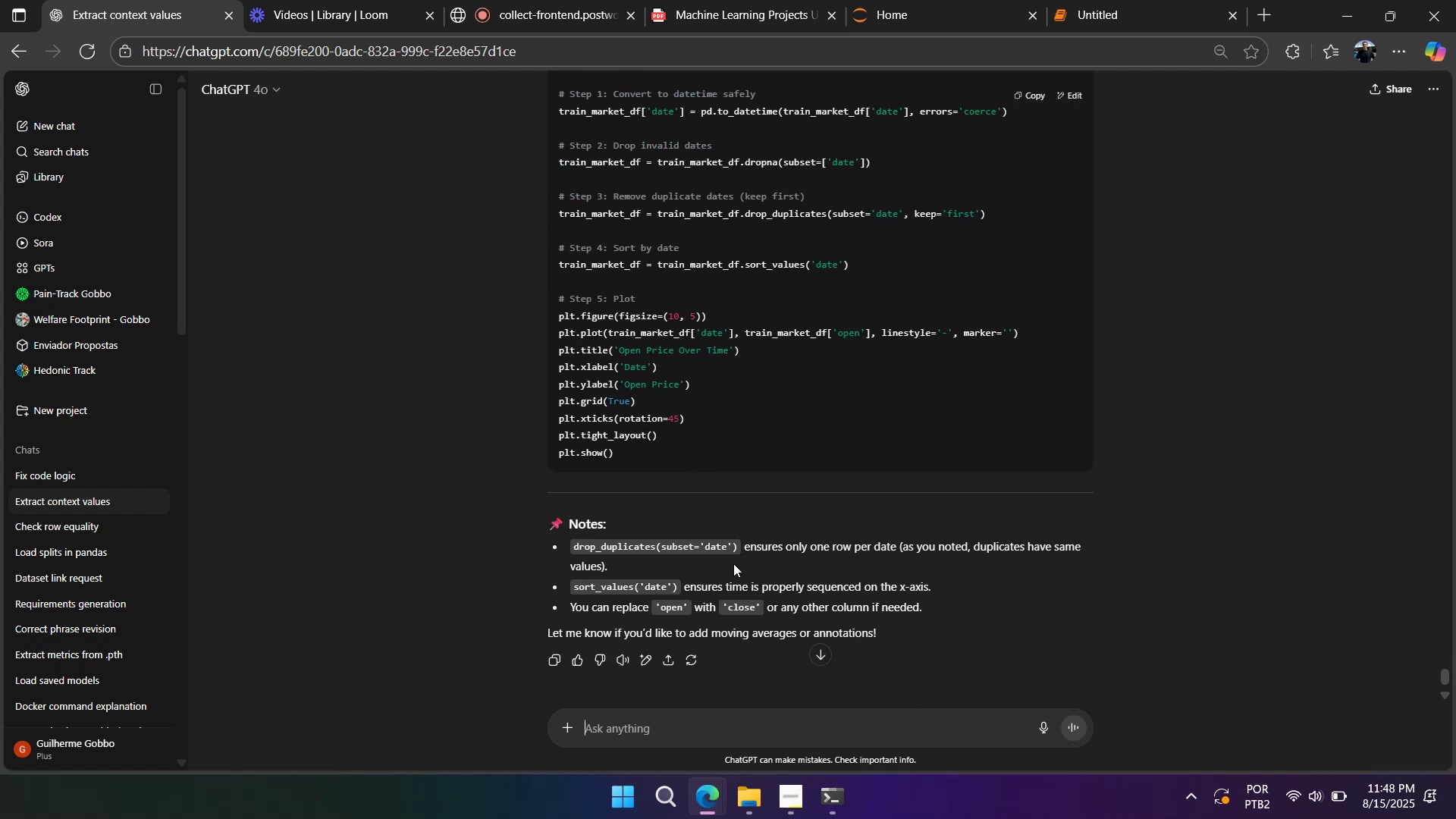 
scroll: coordinate [729, 555], scroll_direction: up, amount: 1.0
 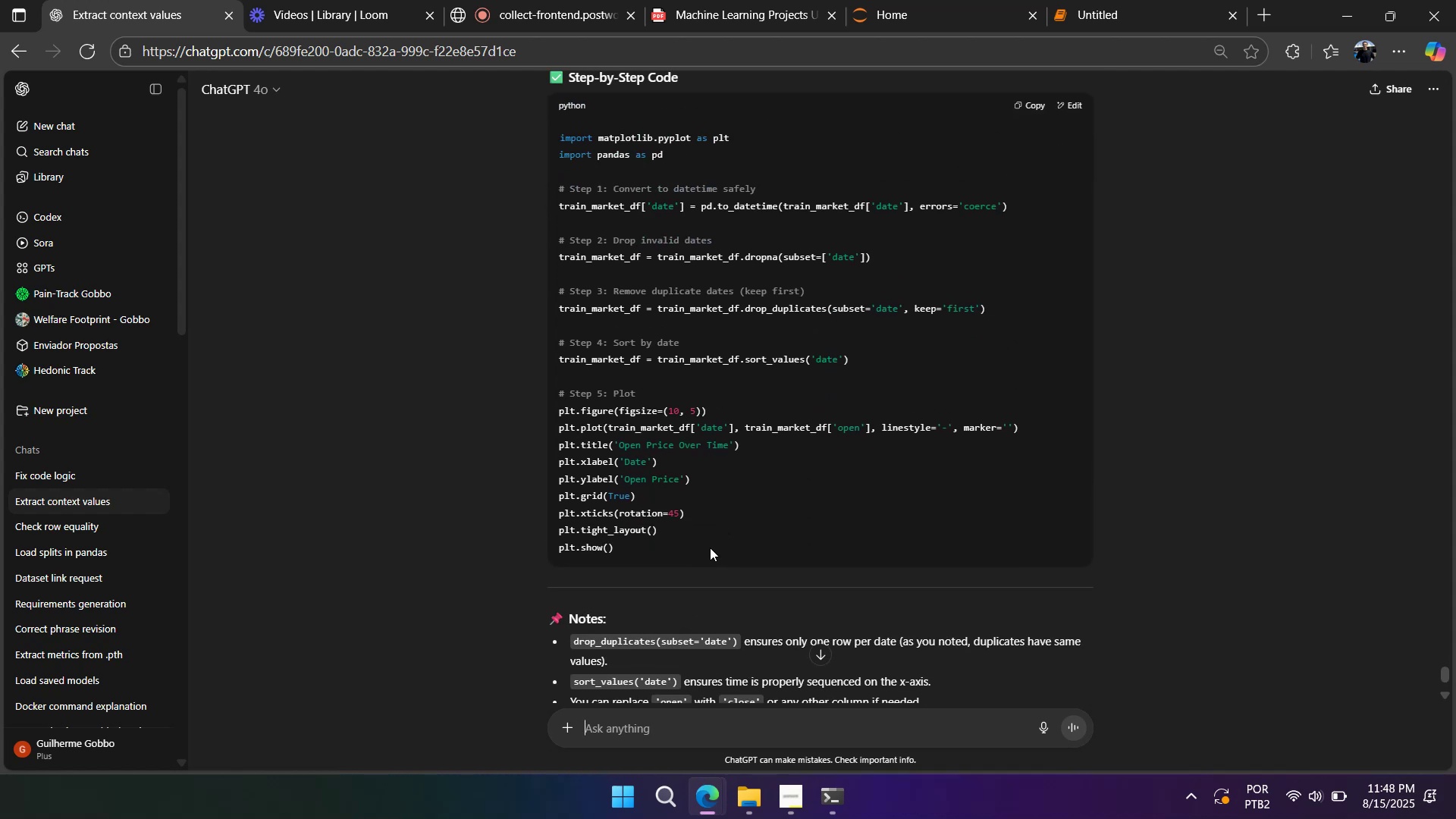 
left_click_drag(start_coordinate=[670, 552], to_coordinate=[491, 246])
 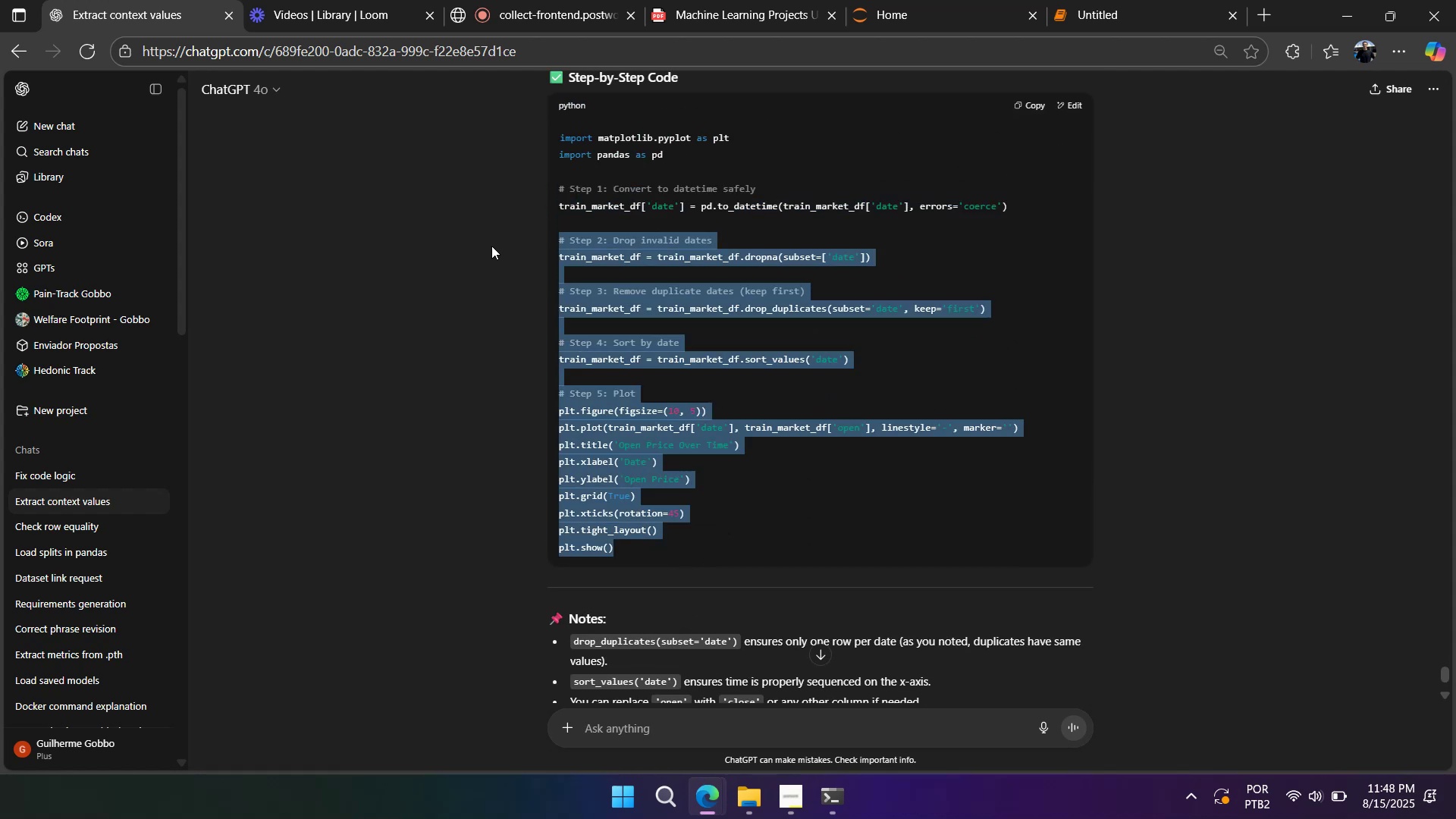 
key(Control+C)
 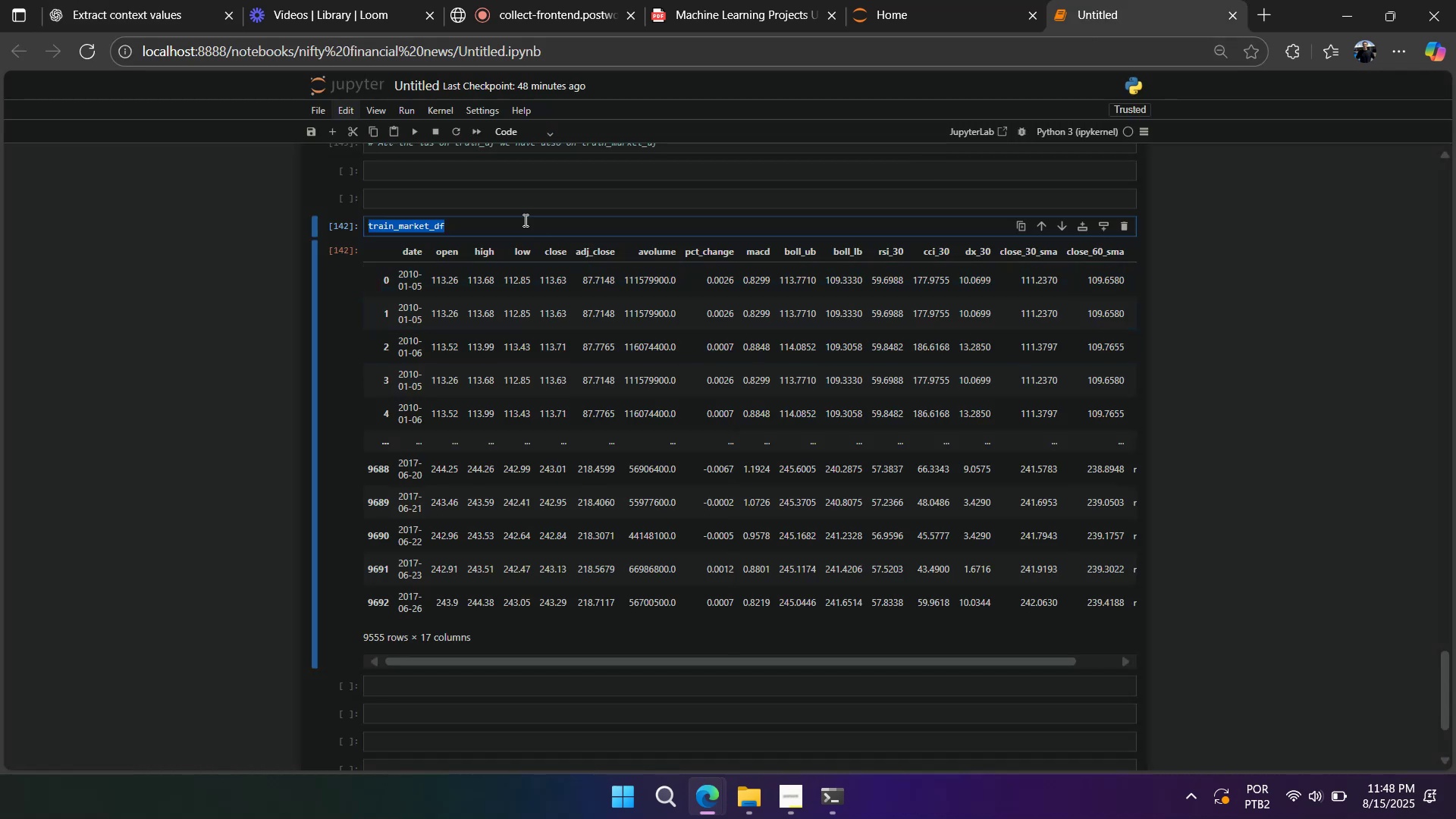 
key(Control+A)
 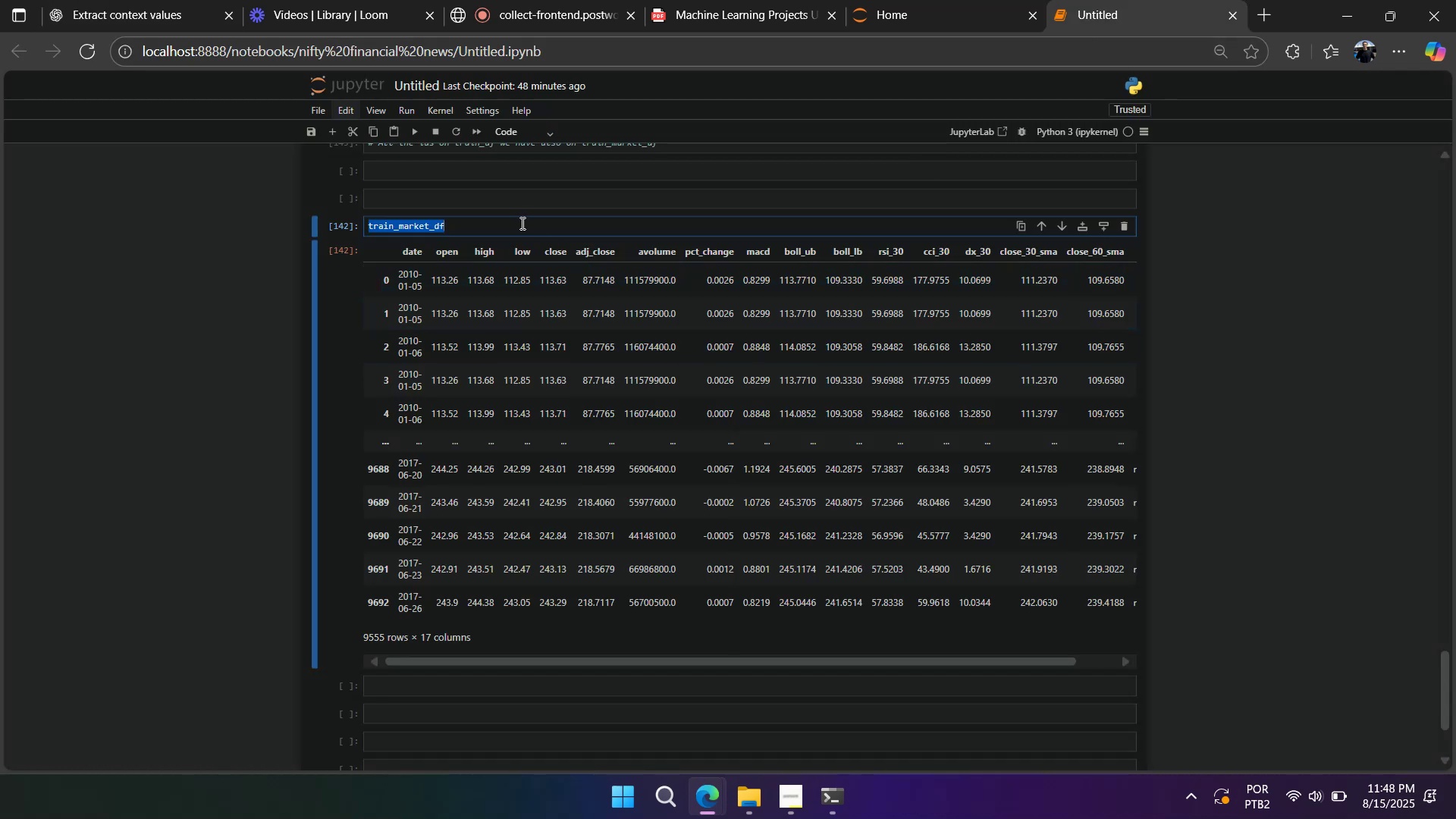 
key(Control+V)
 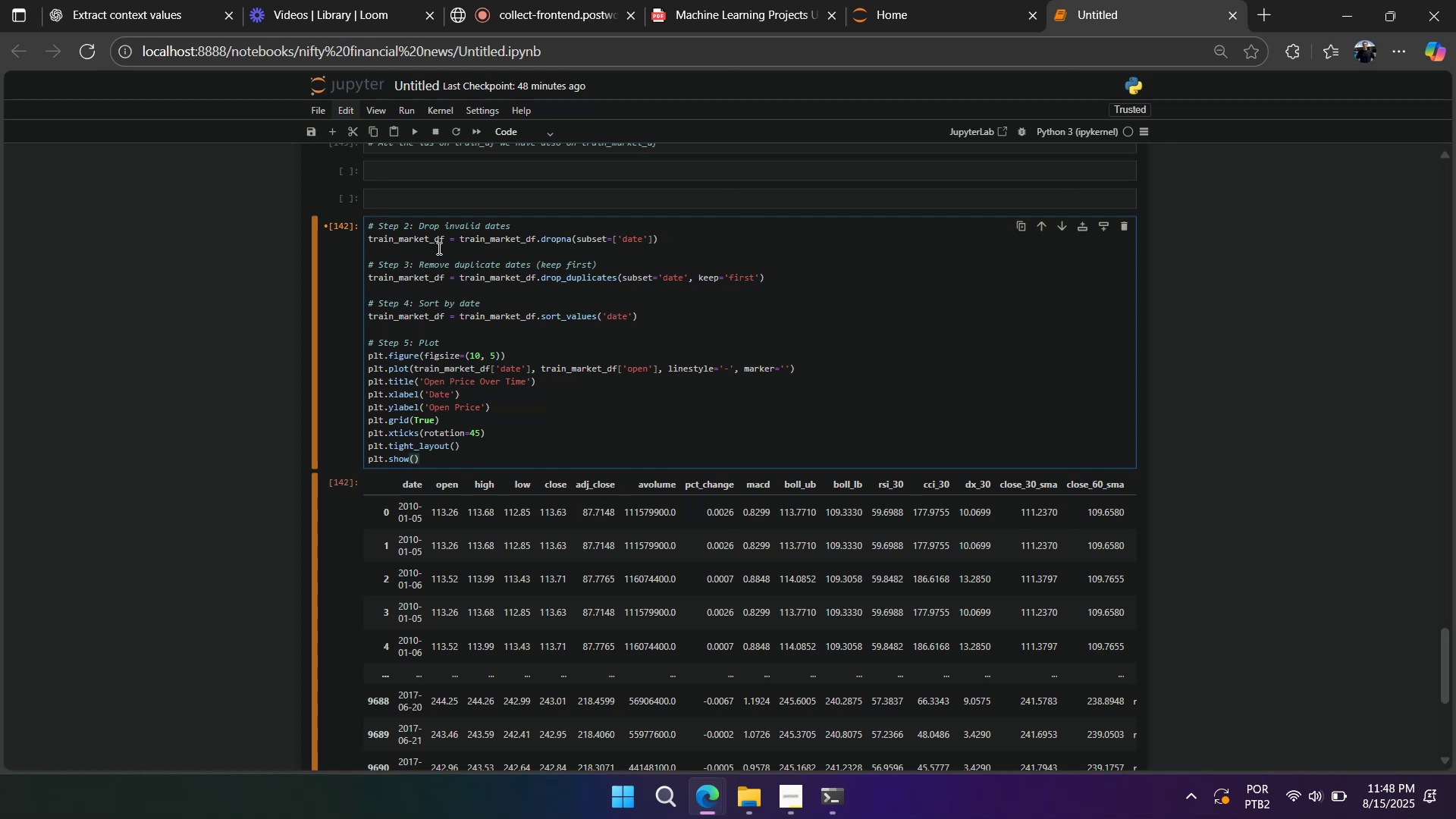 
double_click([443, 227])
 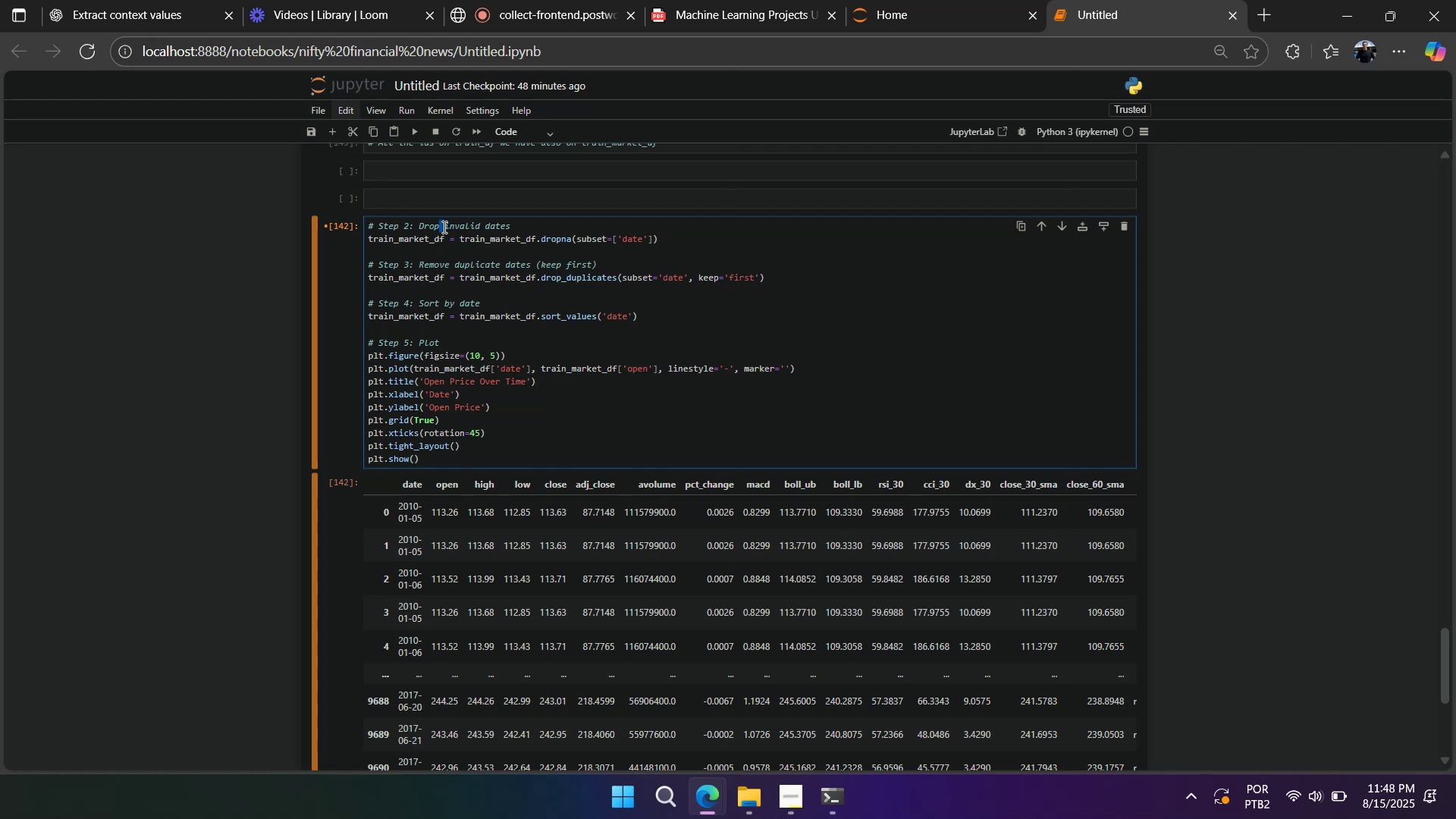 
triple_click([443, 227])
 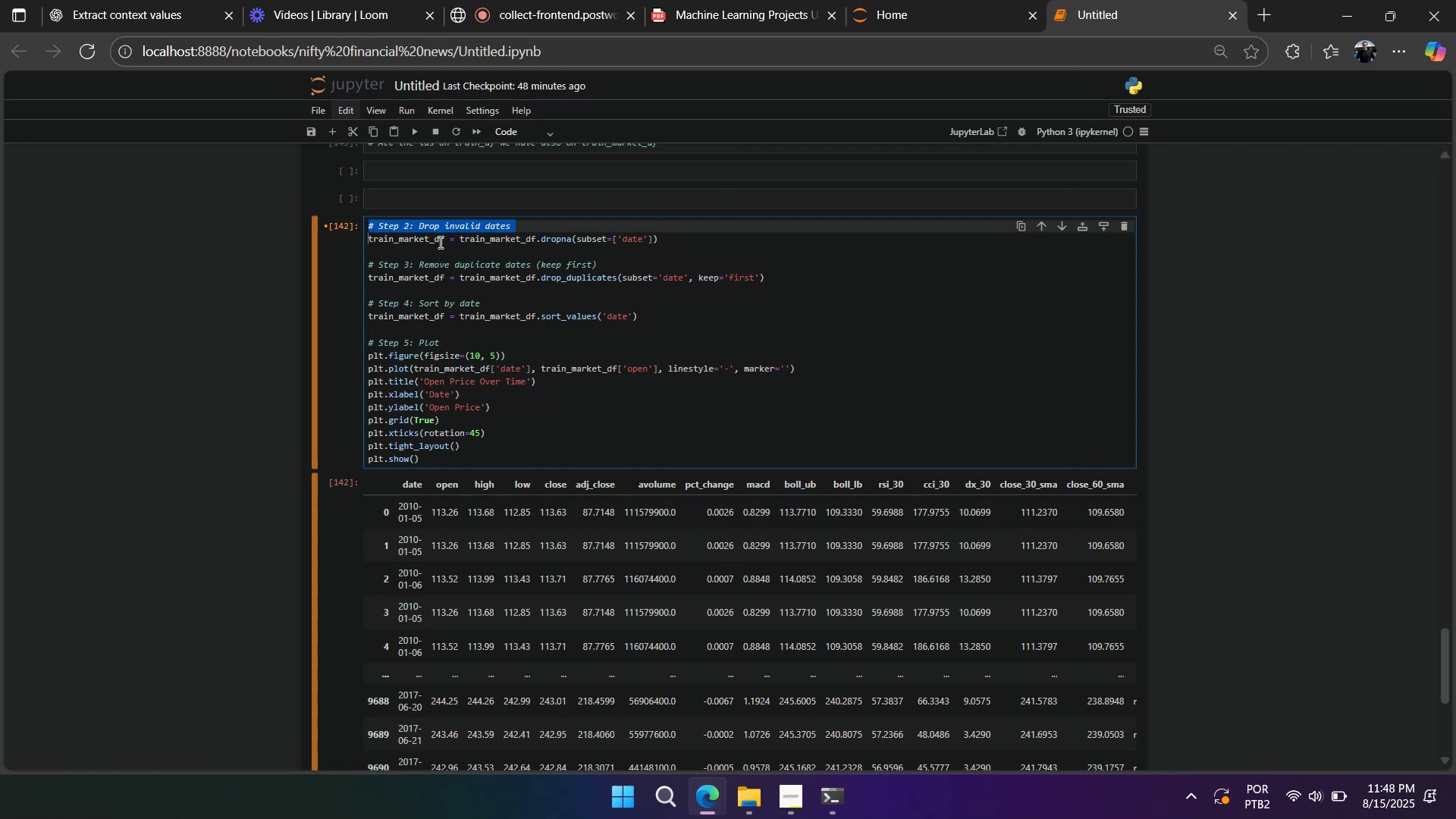 
triple_click([439, 242])
 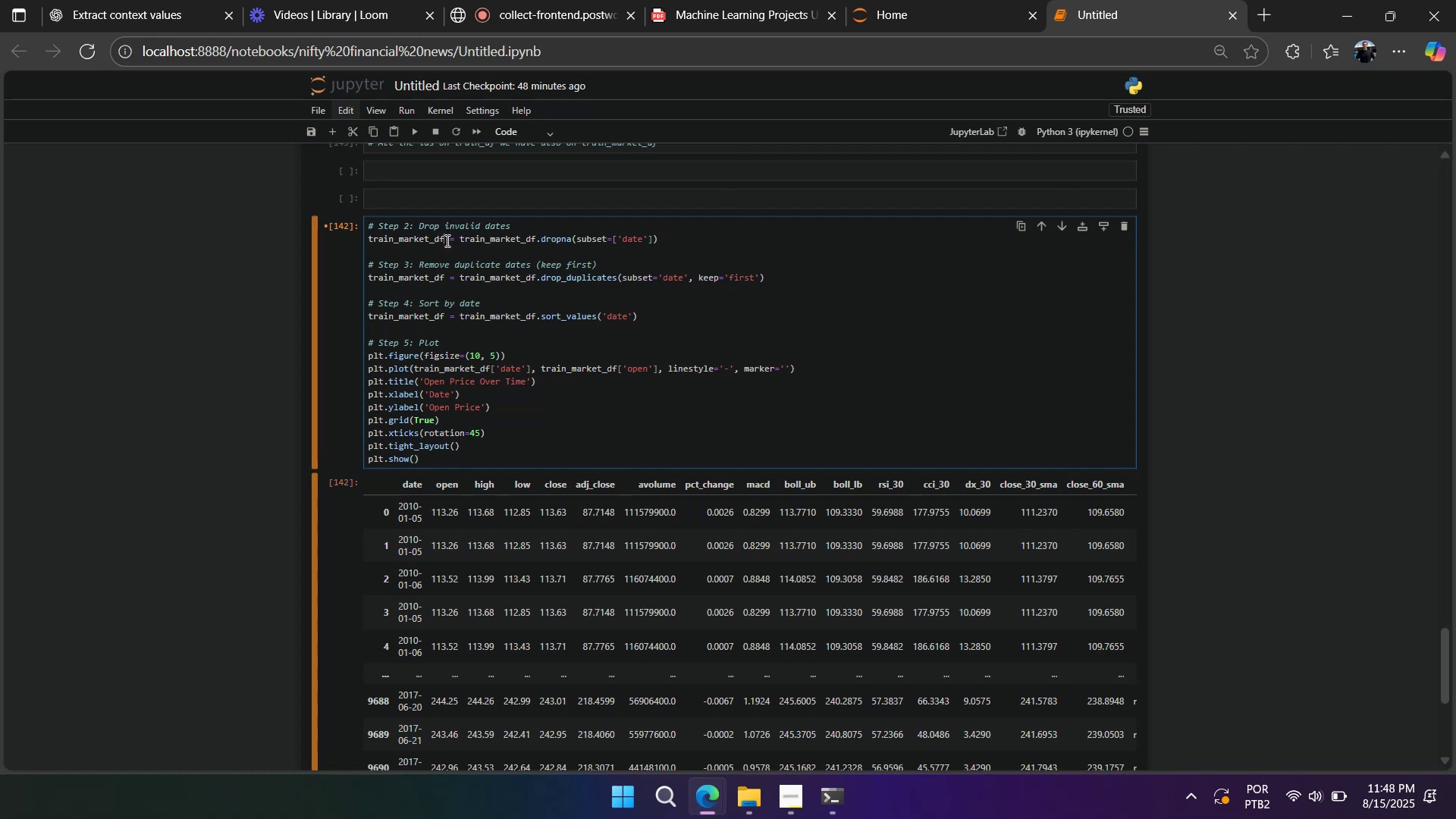 
key(2)
 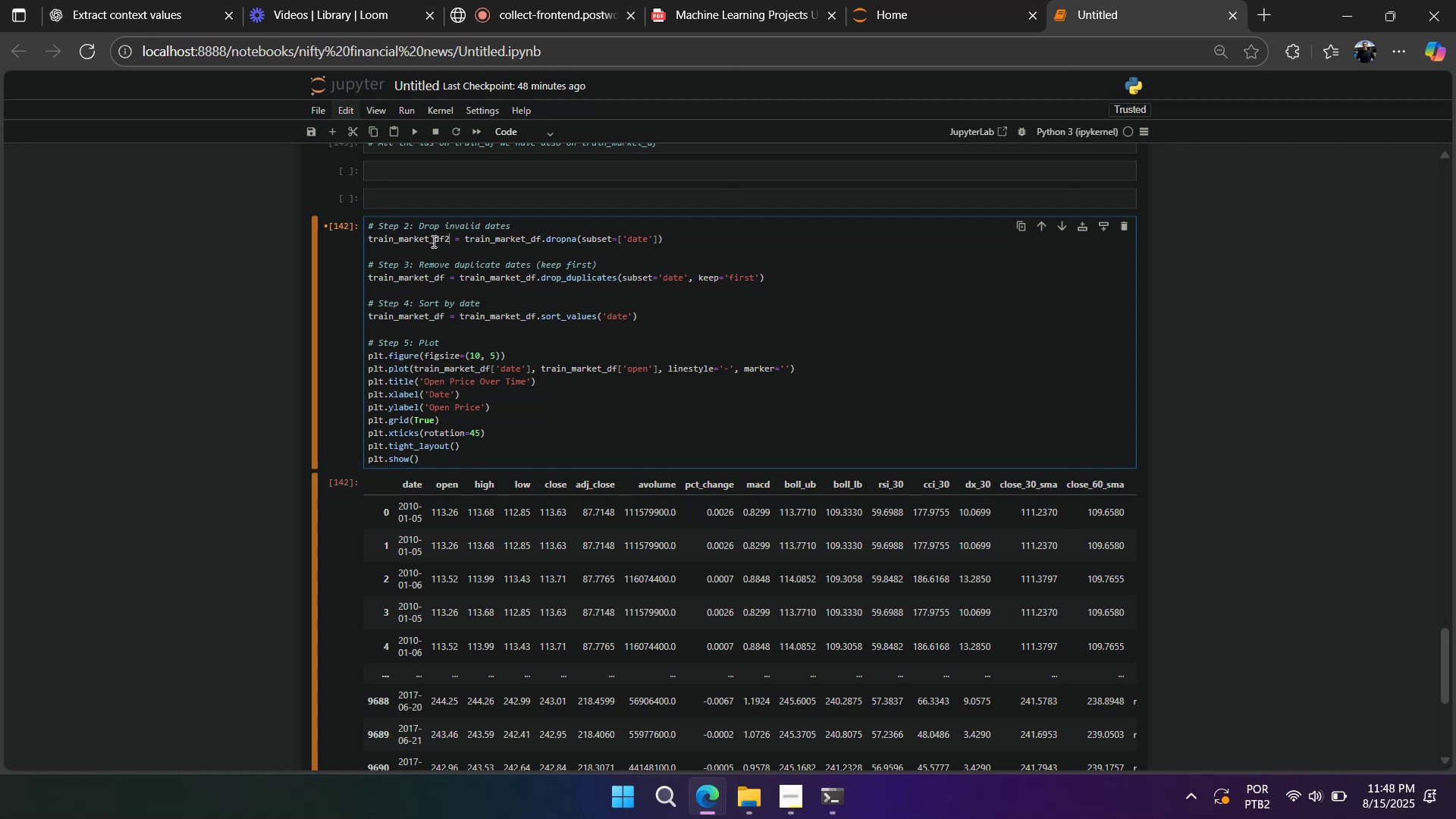 
double_click([432, 240])
 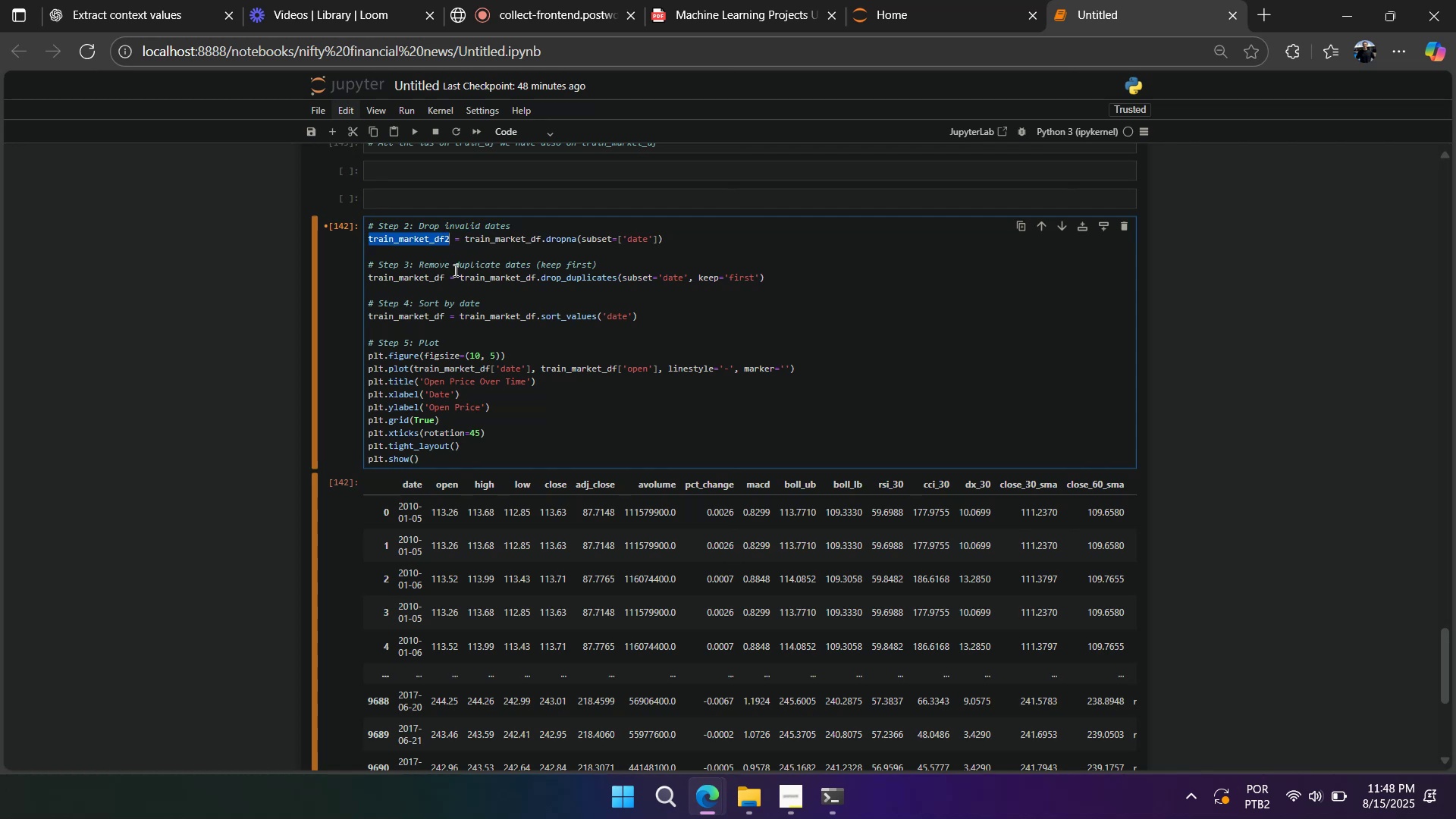 
key(Control+C)
 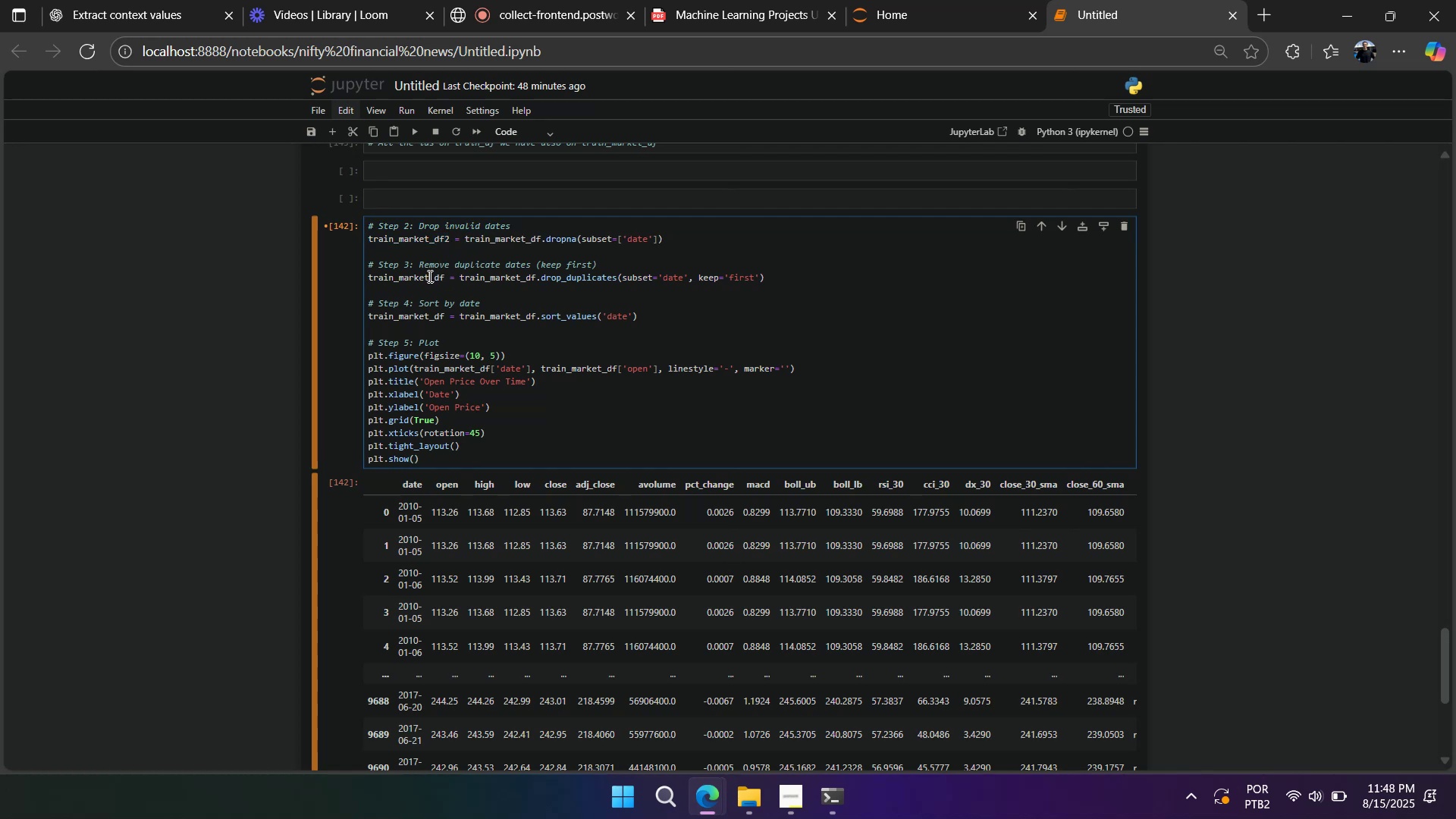 
double_click([428, 276])
 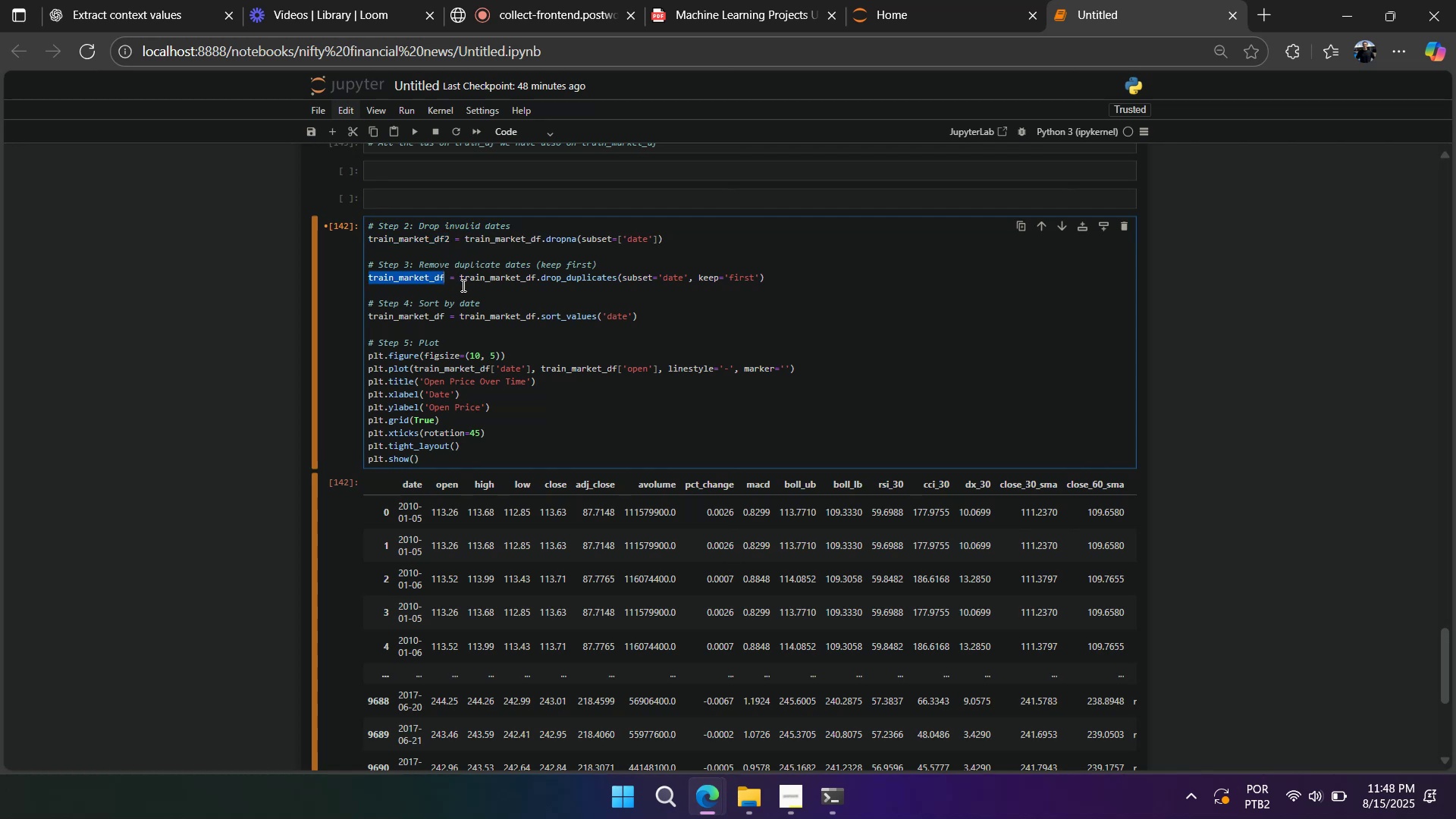 
hold_key(key=ControlLeft, duration=1.5)
 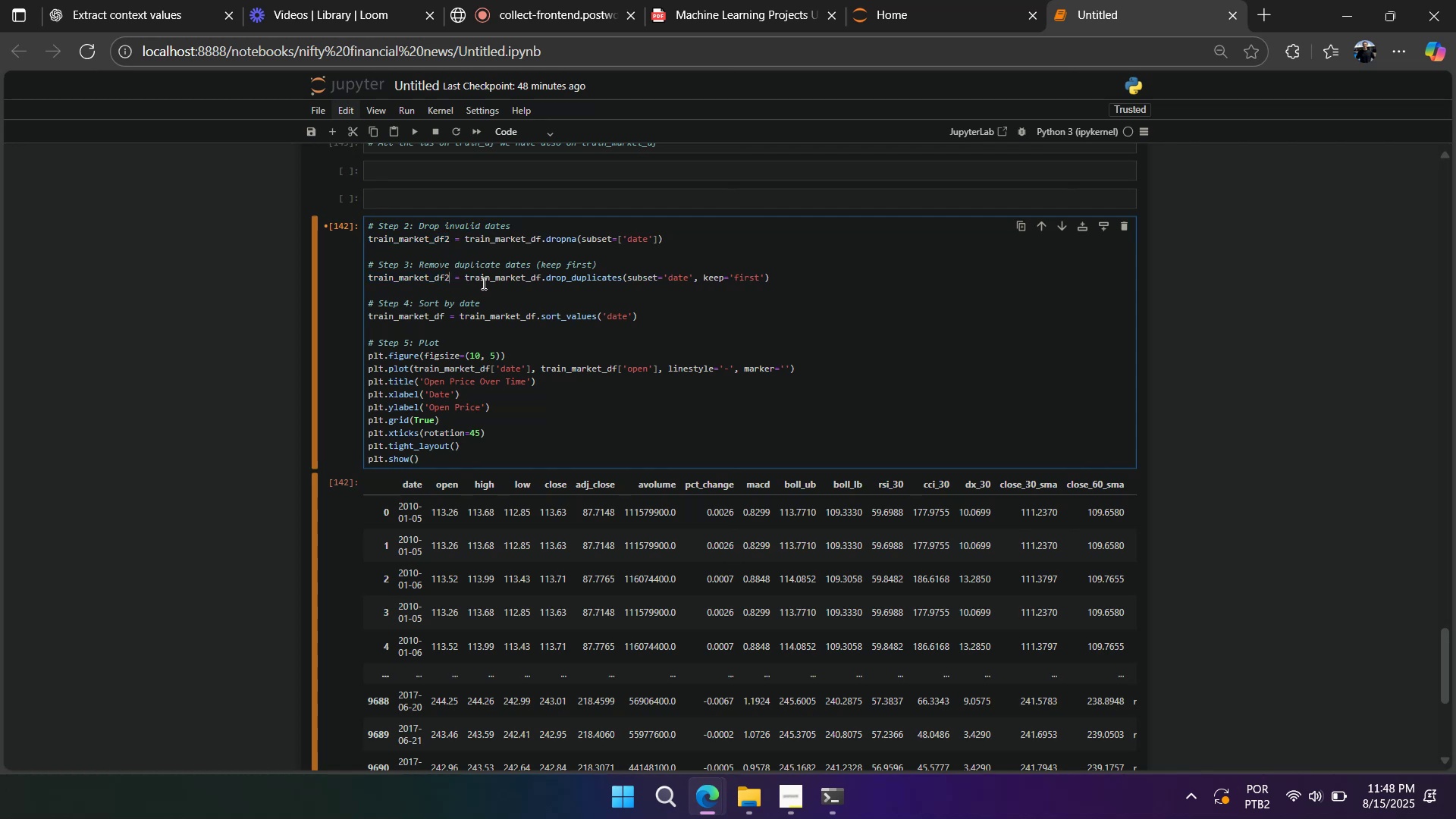 
key(Control+V)
 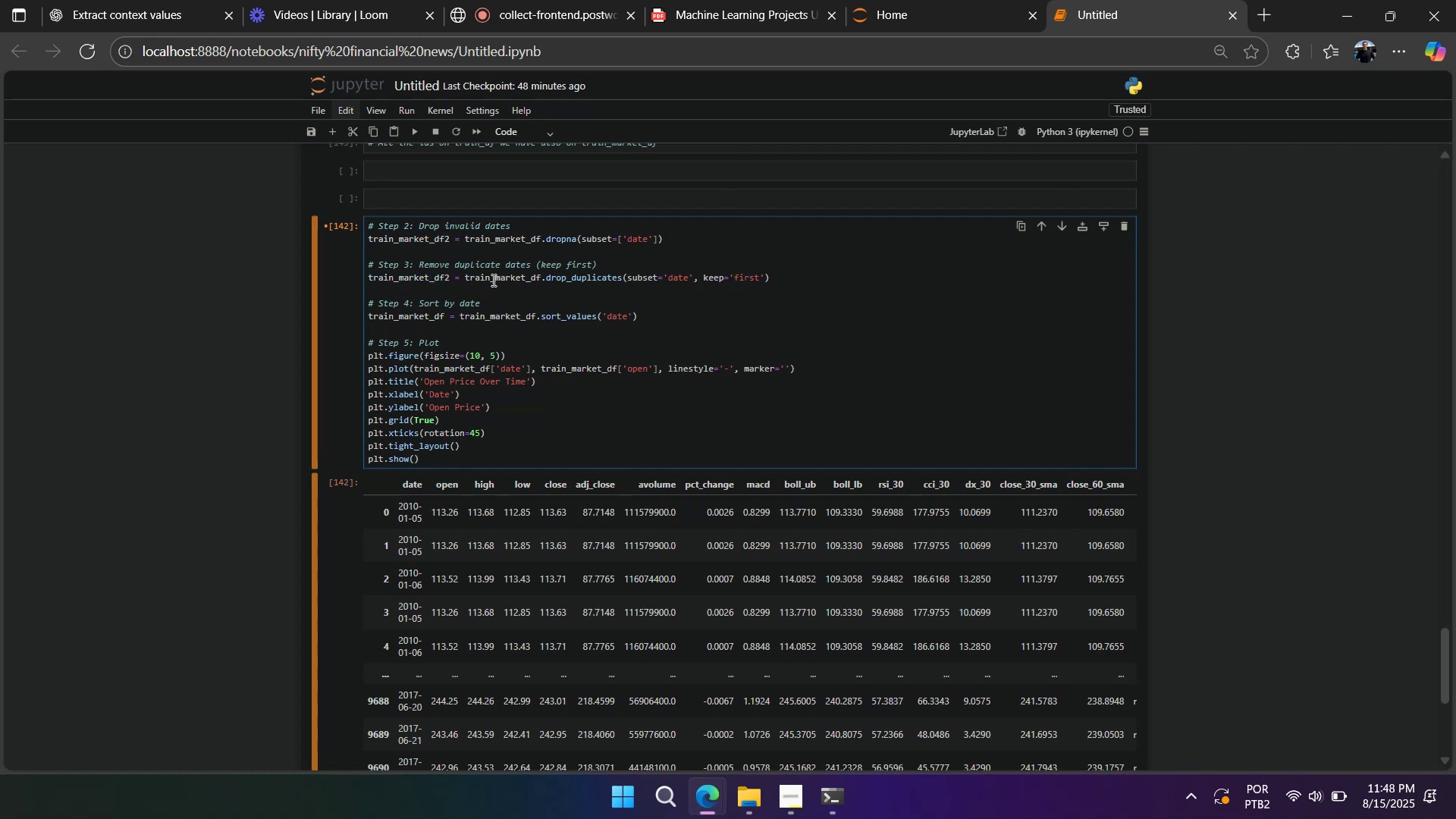 
double_click([492, 281])
 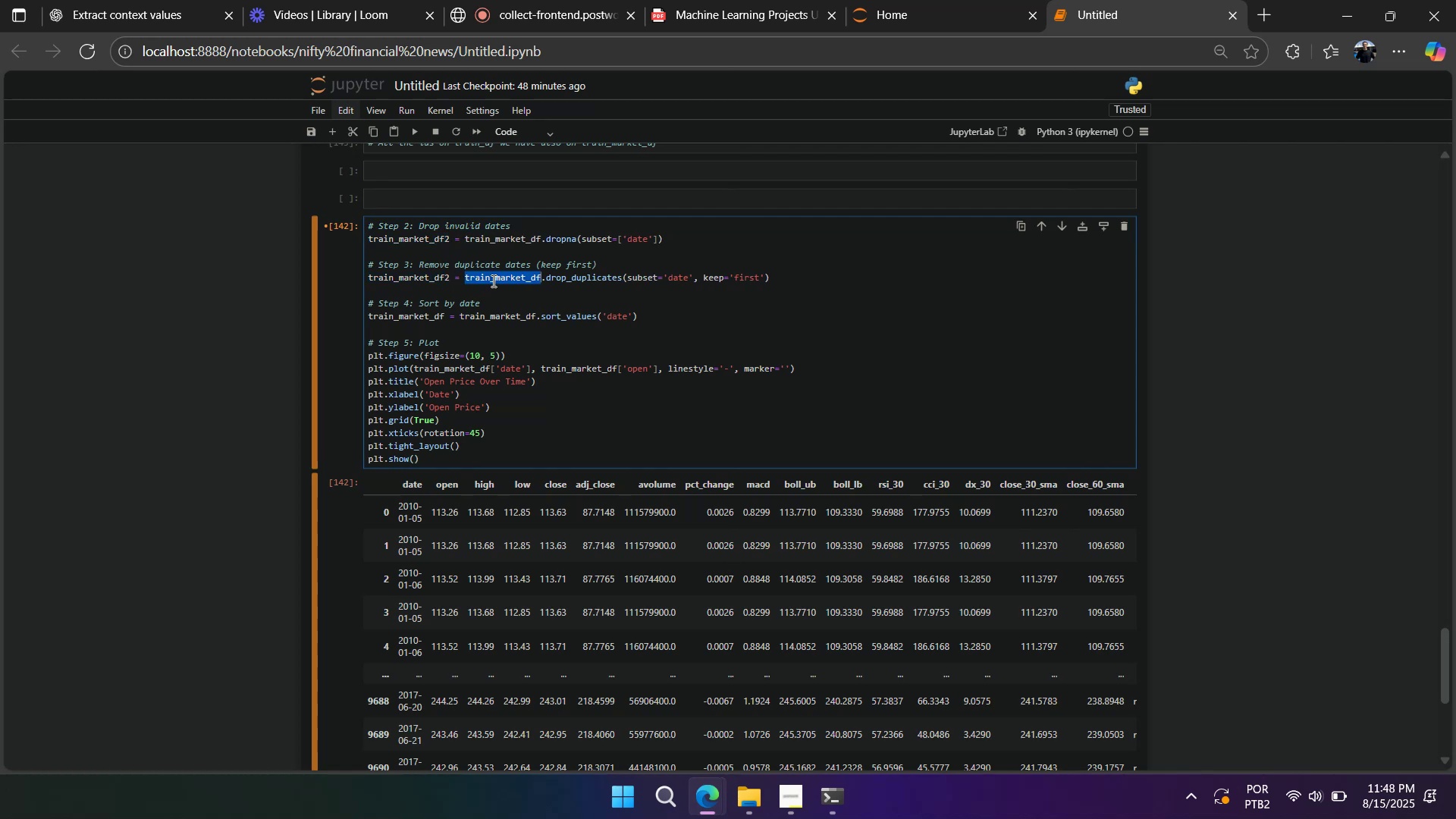 
triple_click([492, 281])
 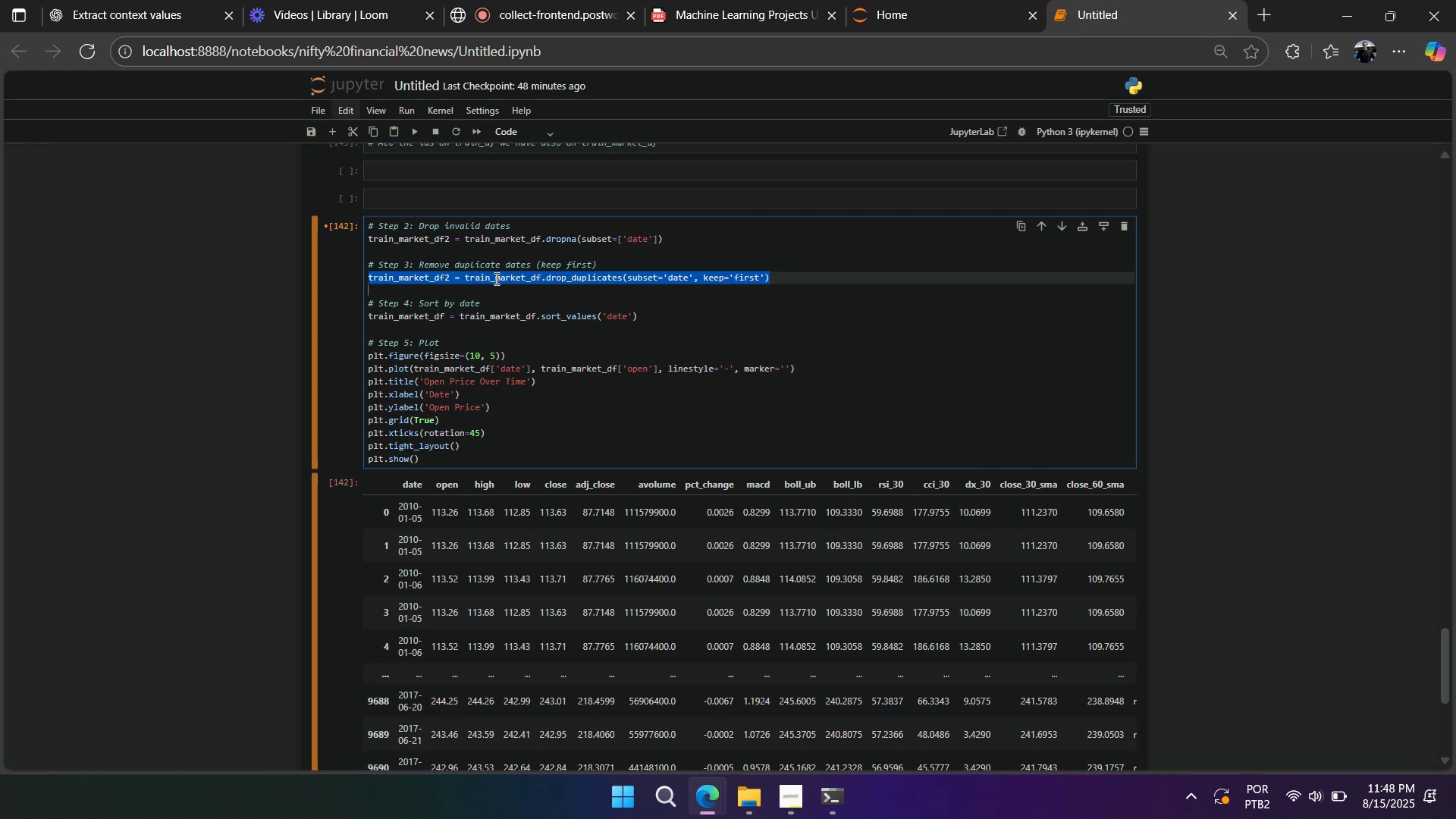 
double_click([495, 278])
 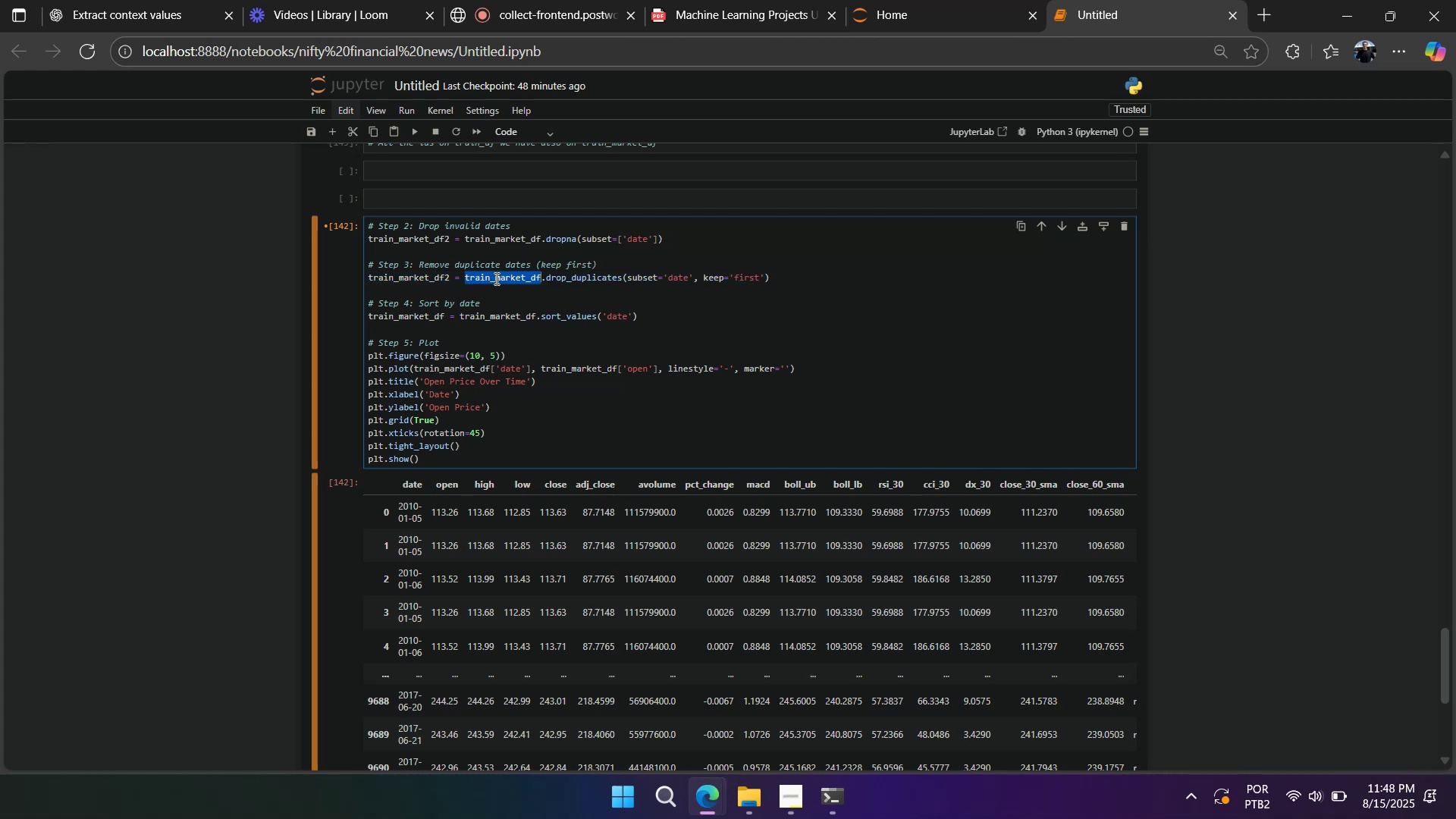 
key(Control+ControlLeft)
 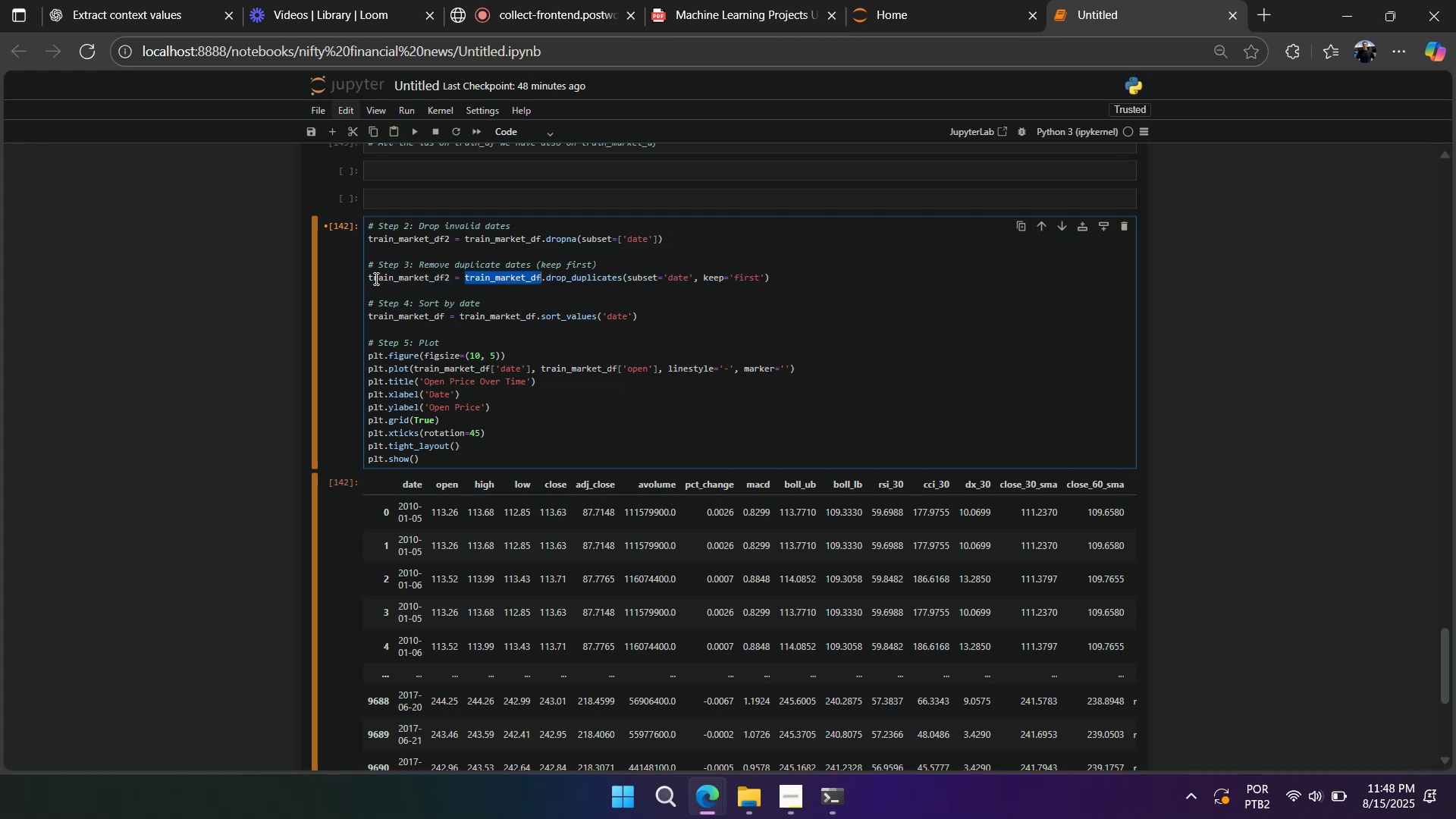 
left_click_drag(start_coordinate=[368, 279], to_coordinate=[352, 203])
 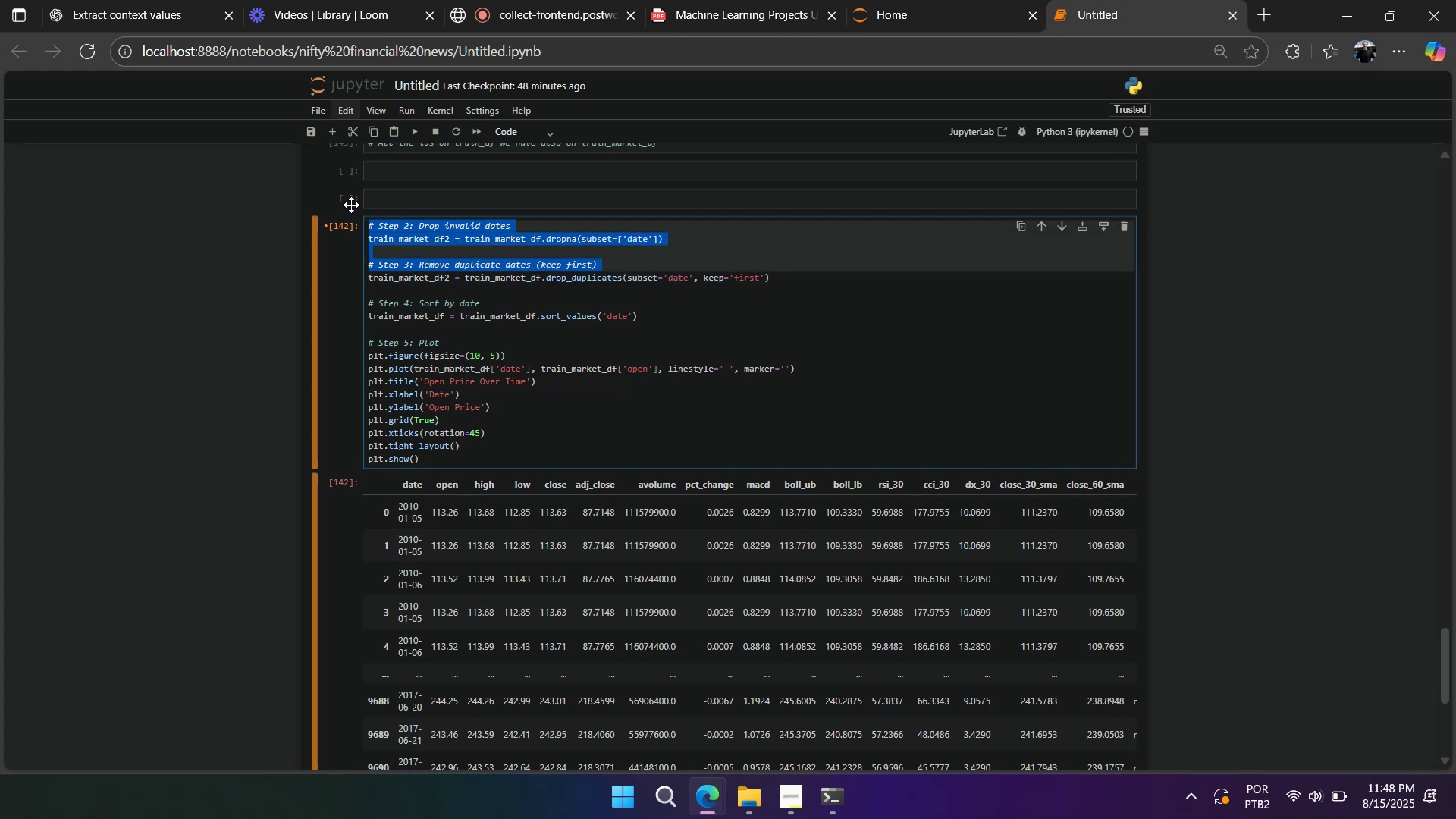 
key(Backspace)
 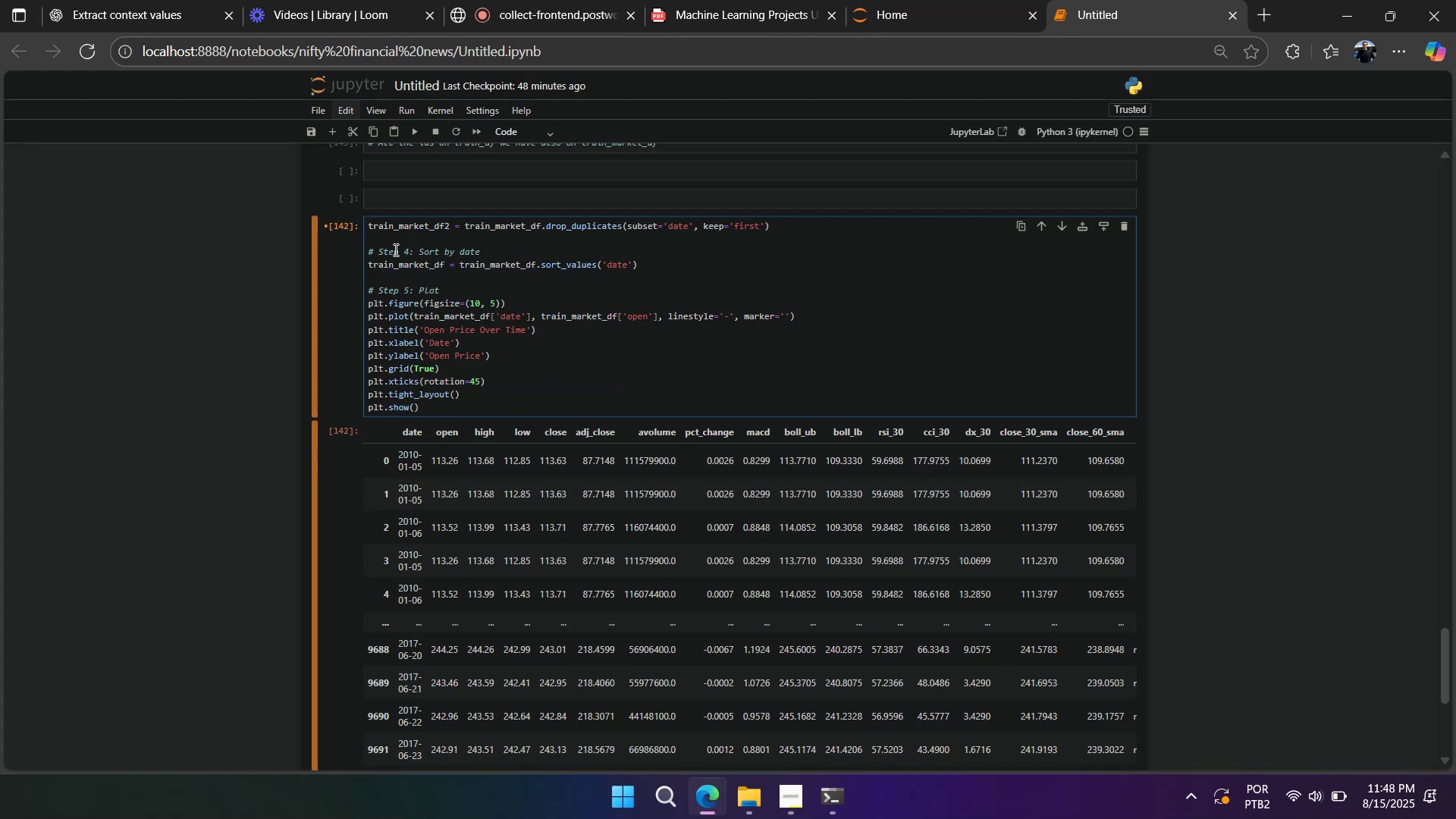 
double_click([394, 249])
 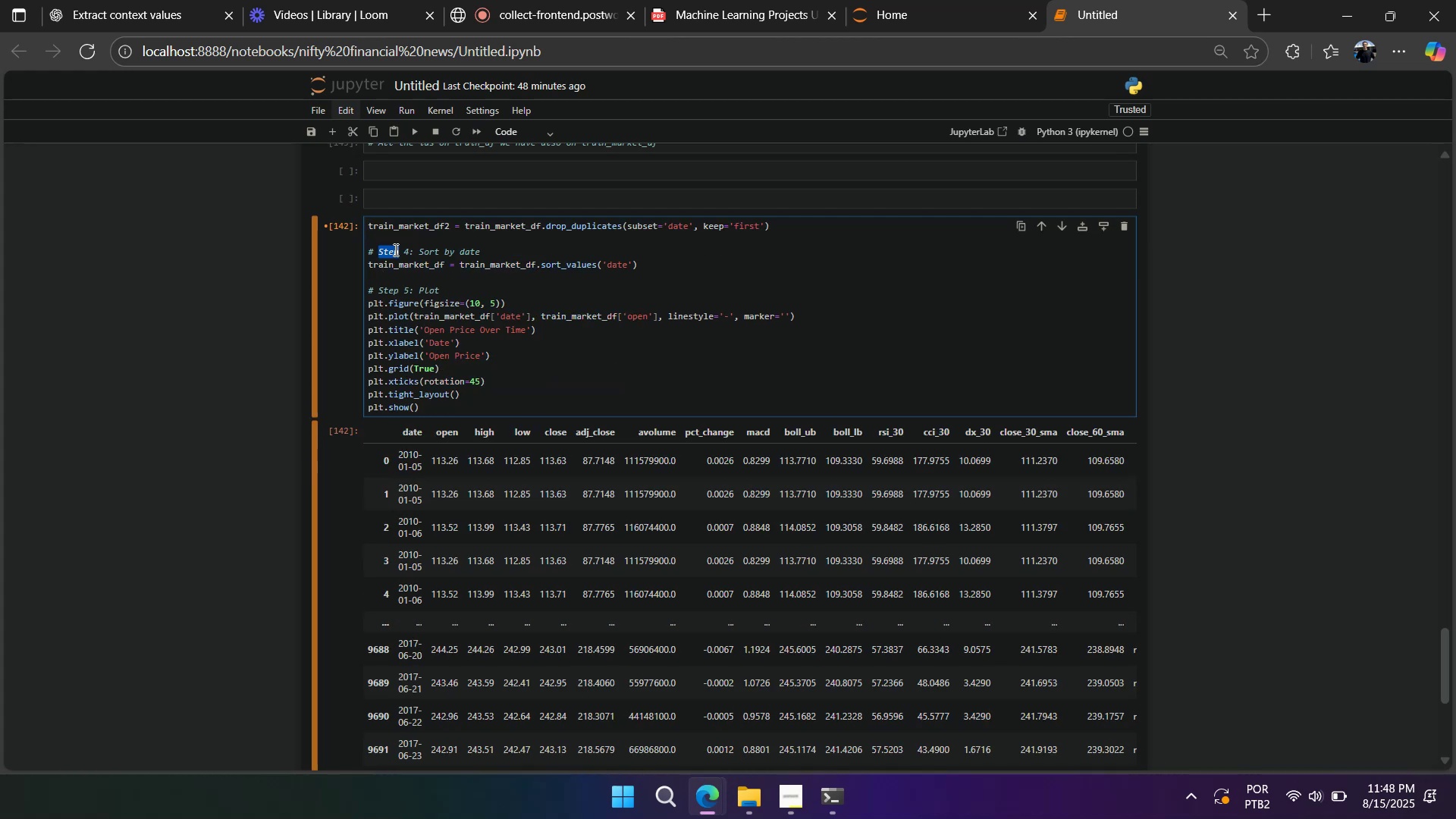 
triple_click([394, 249])
 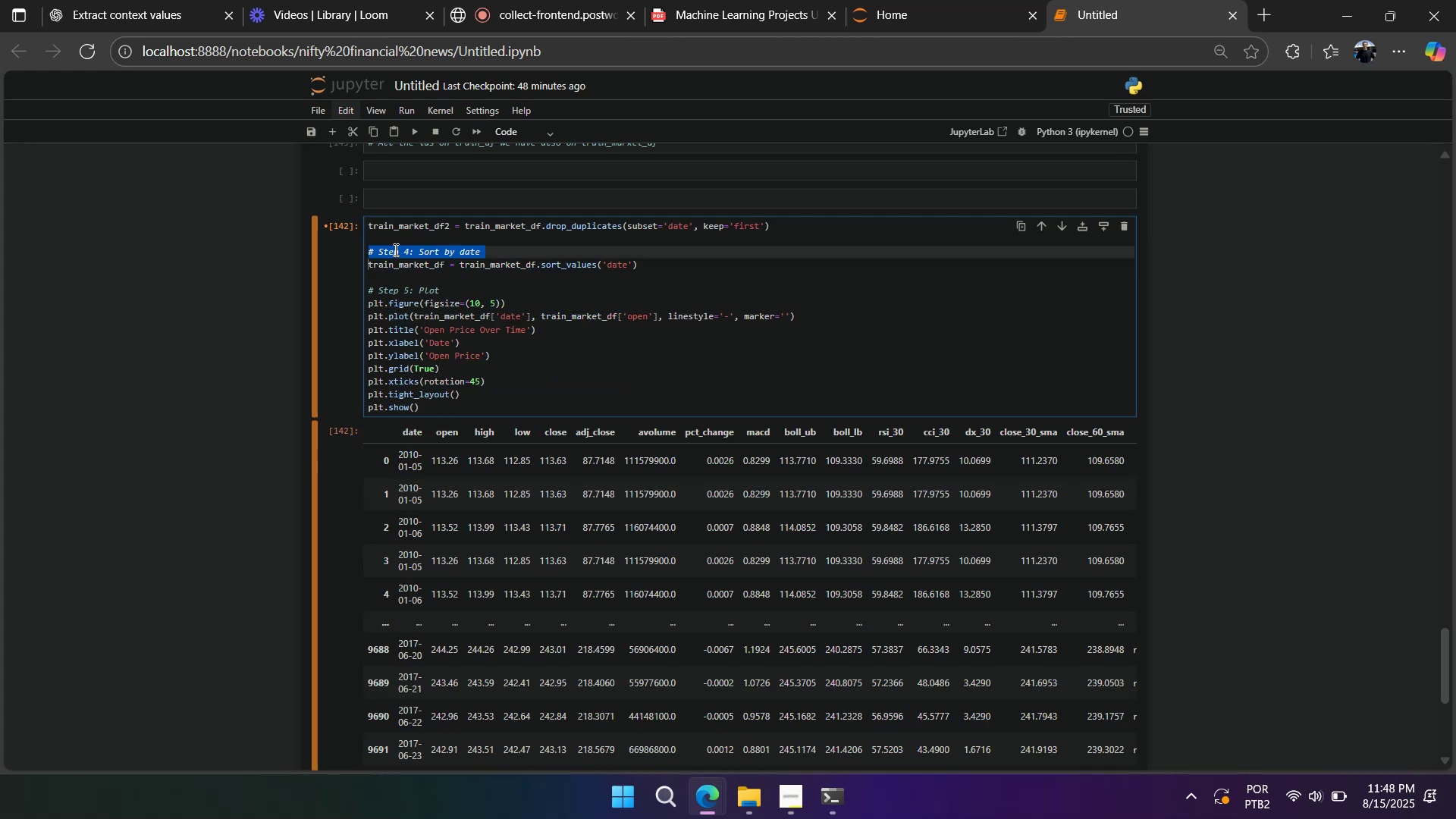 
key(Backspace)
 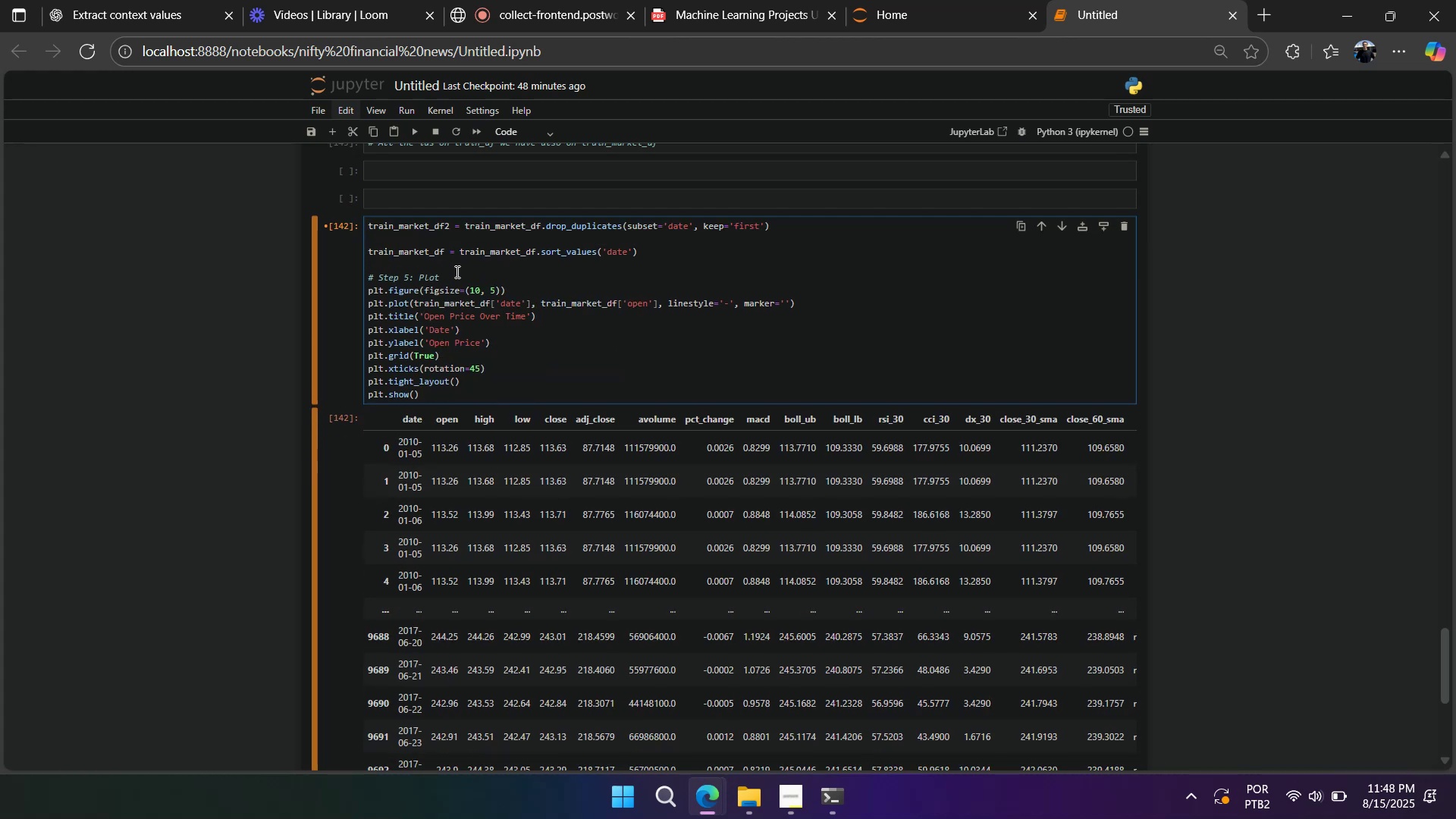 
key(Backspace)
 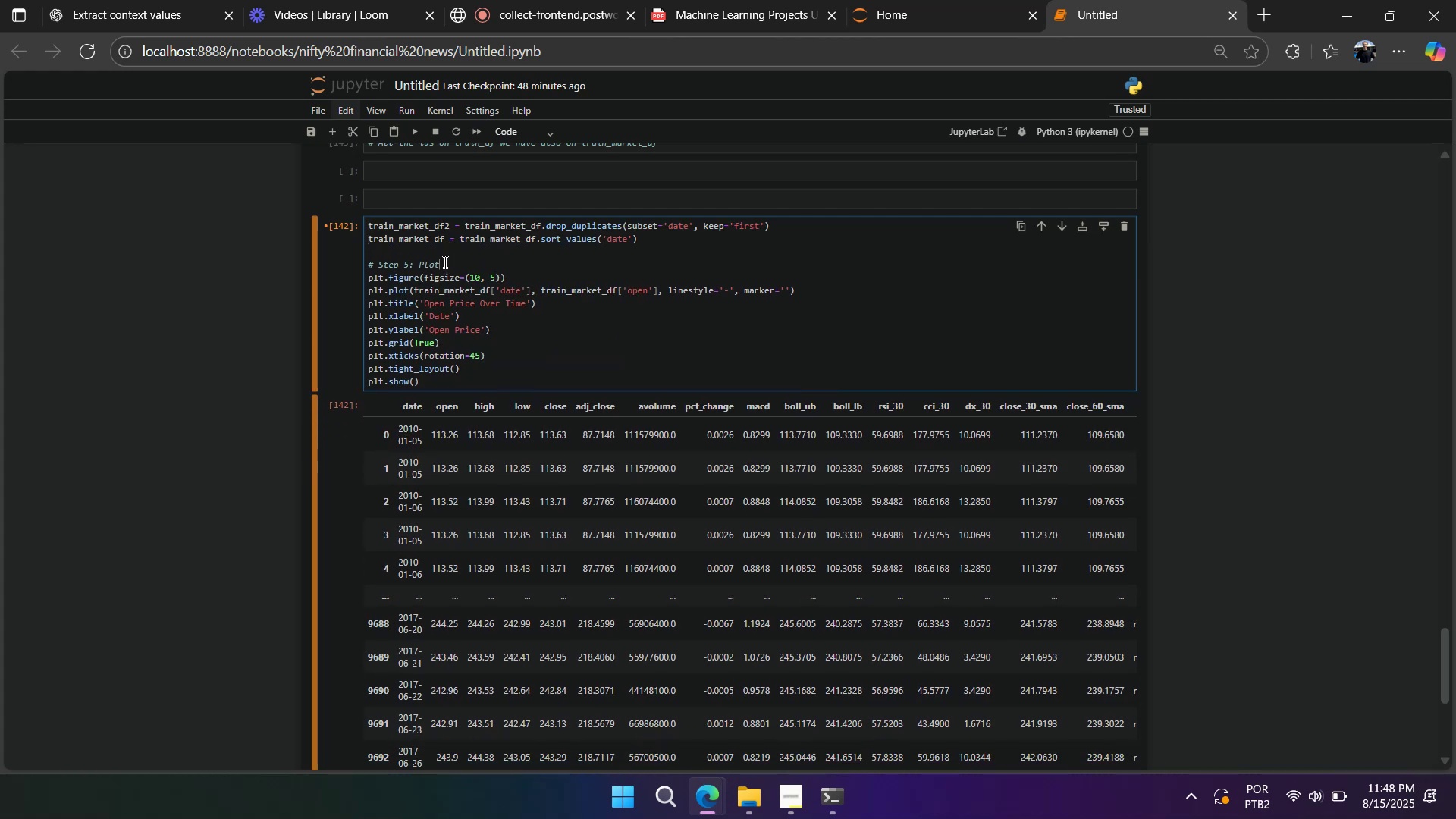 
double_click([444, 262])
 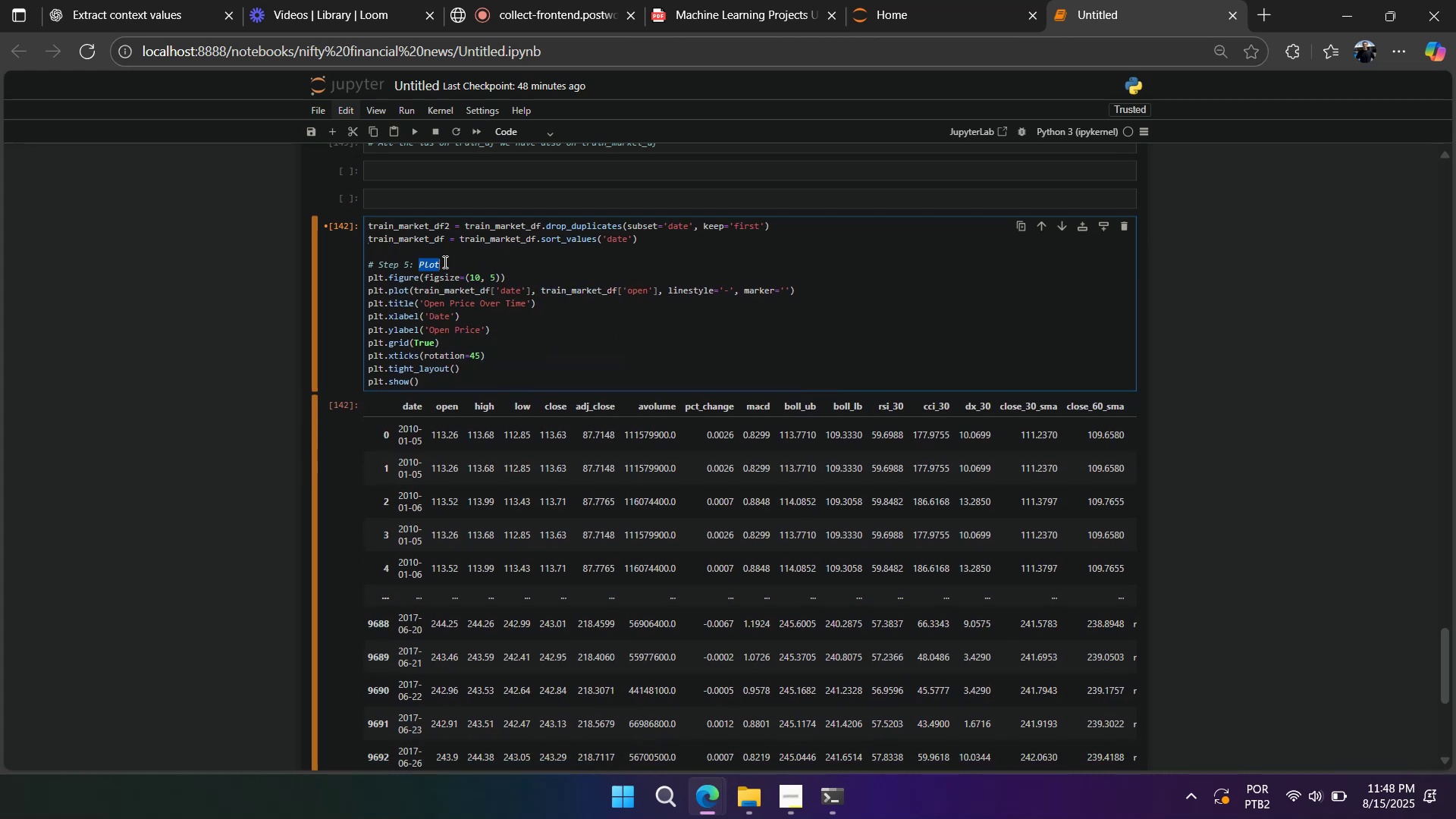 
triple_click([444, 262])
 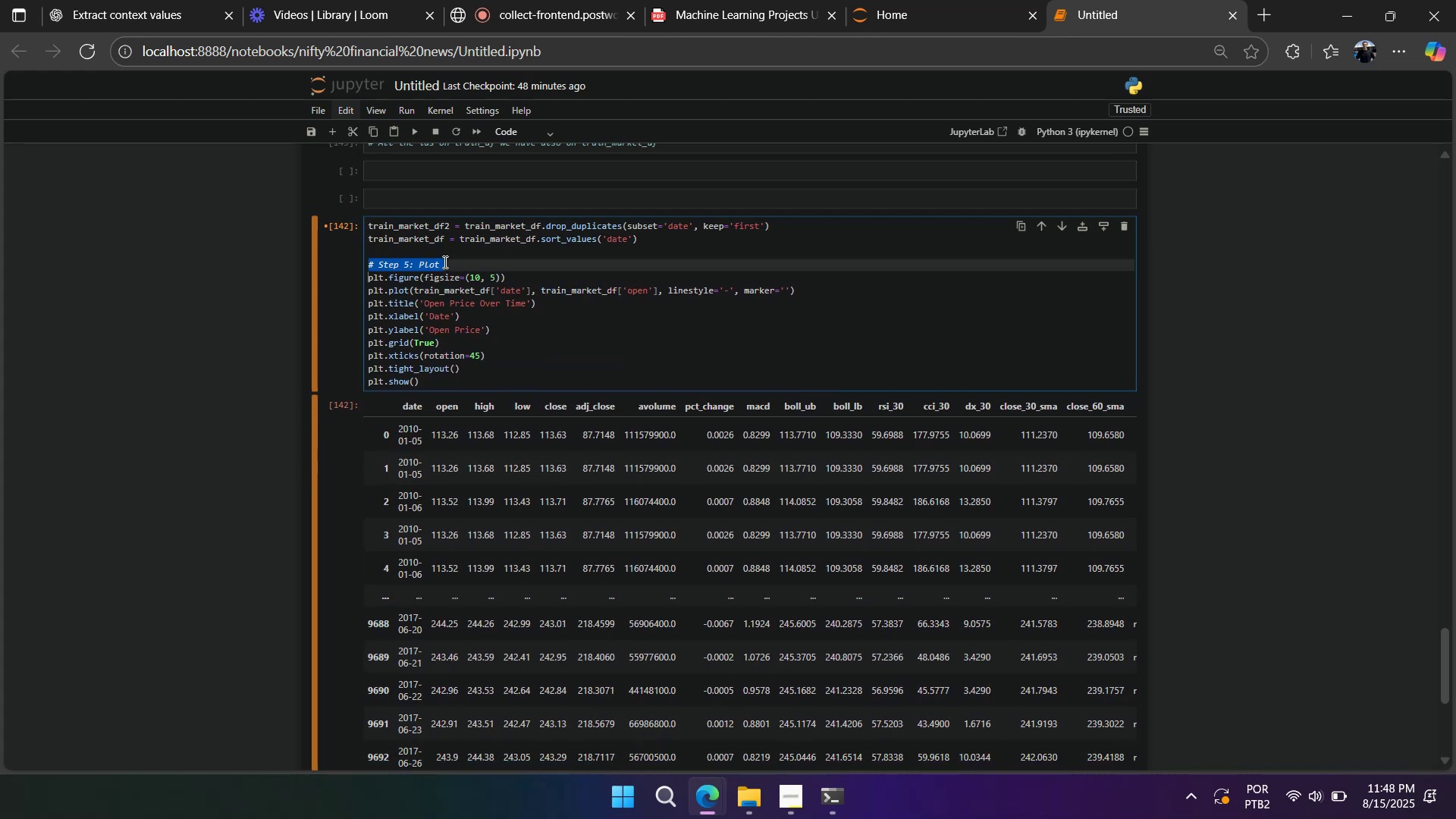 
key(Backspace)
 